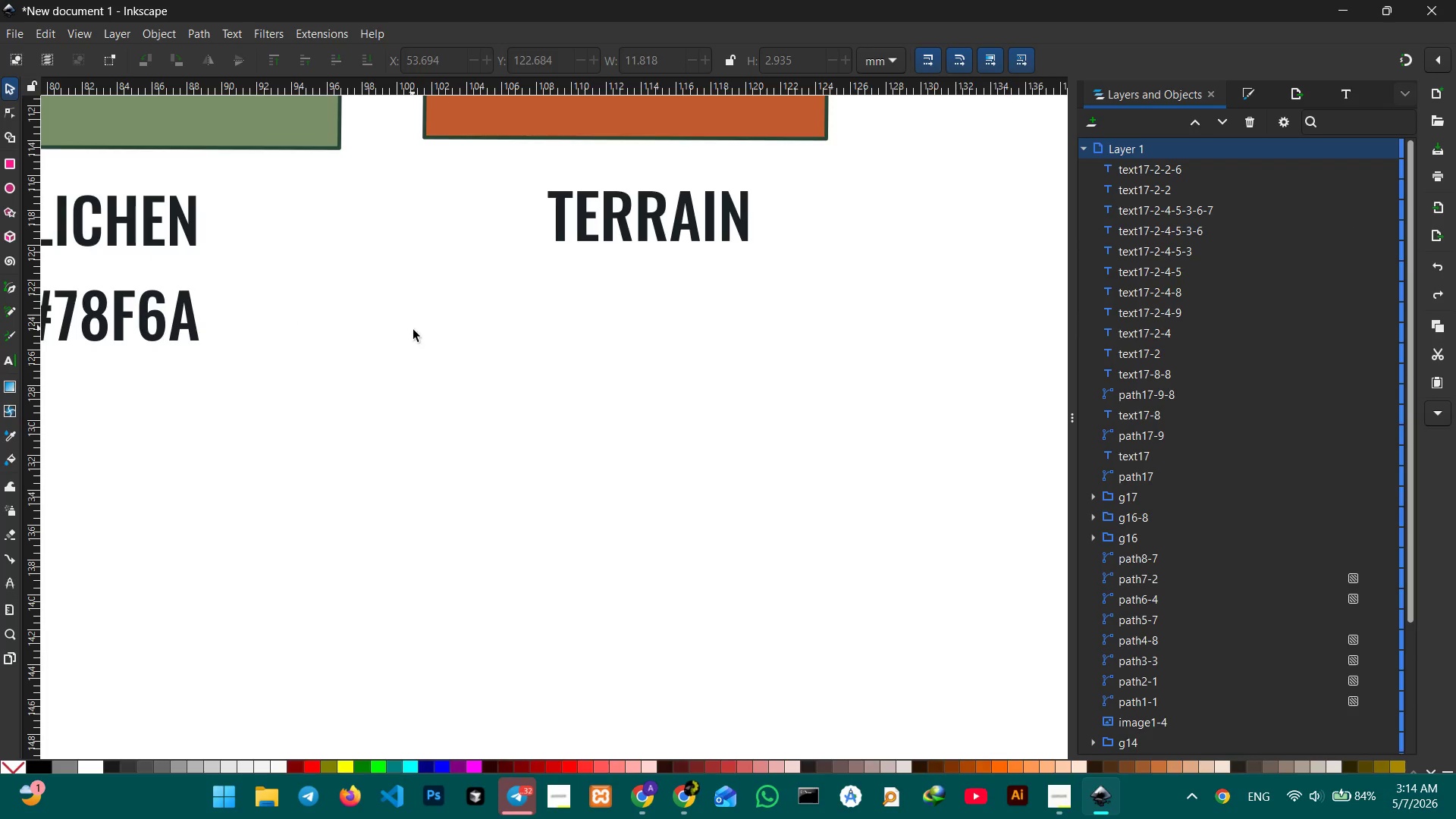 
hold_key(key=Space, duration=1.33)
 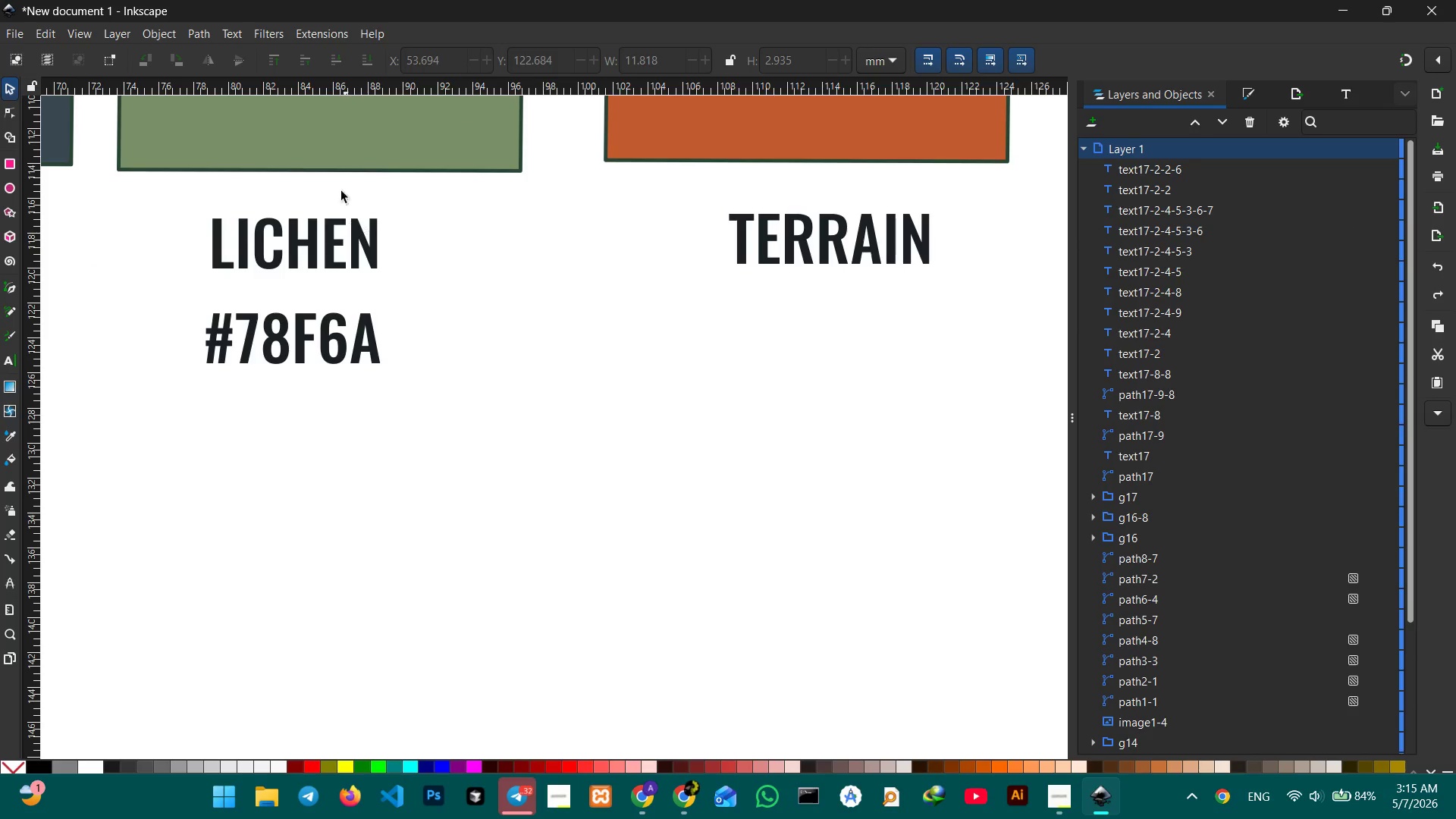 
left_click_drag(start_coordinate=[413, 331], to_coordinate=[595, 353])
 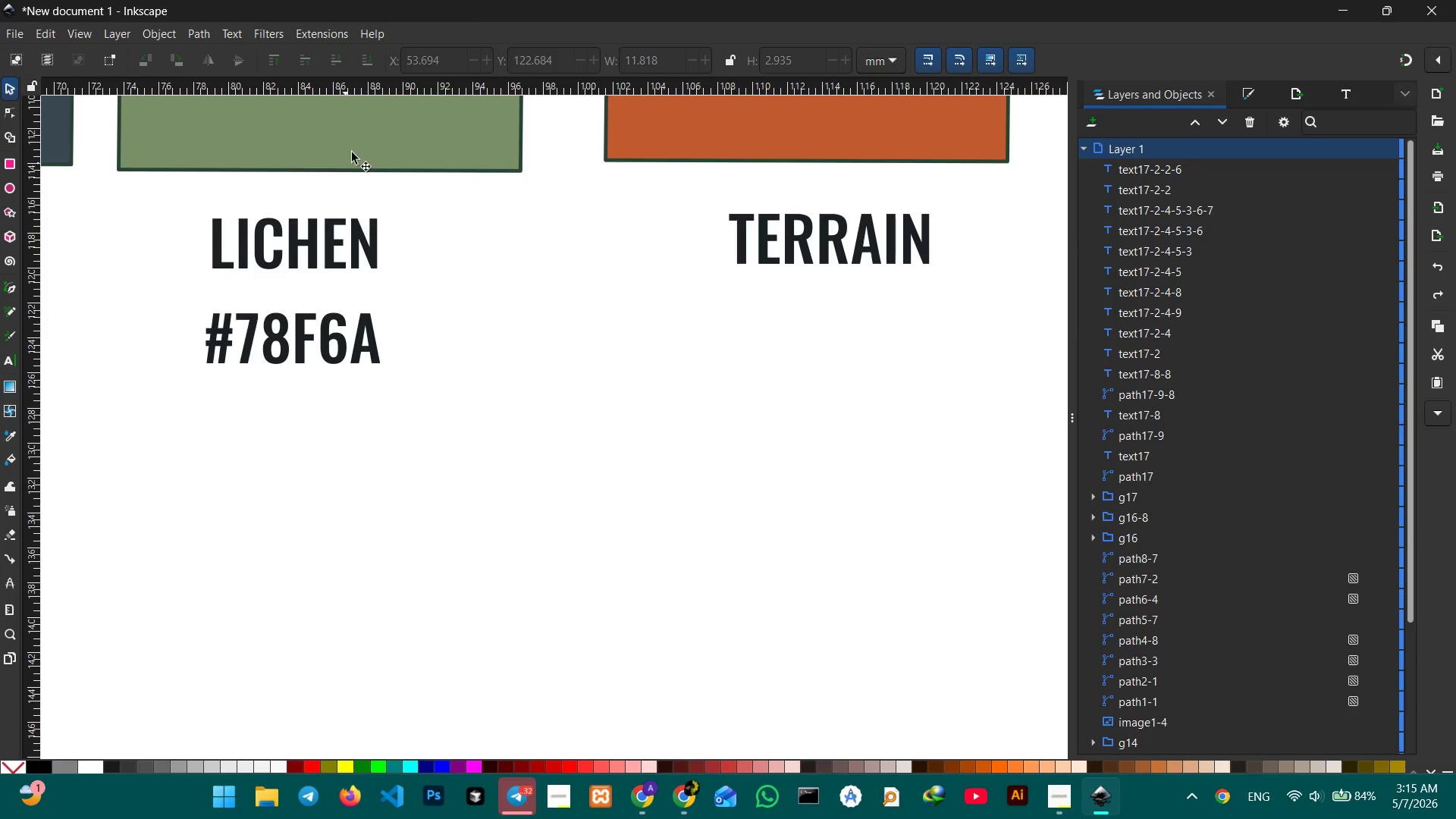 
left_click([374, 133])
 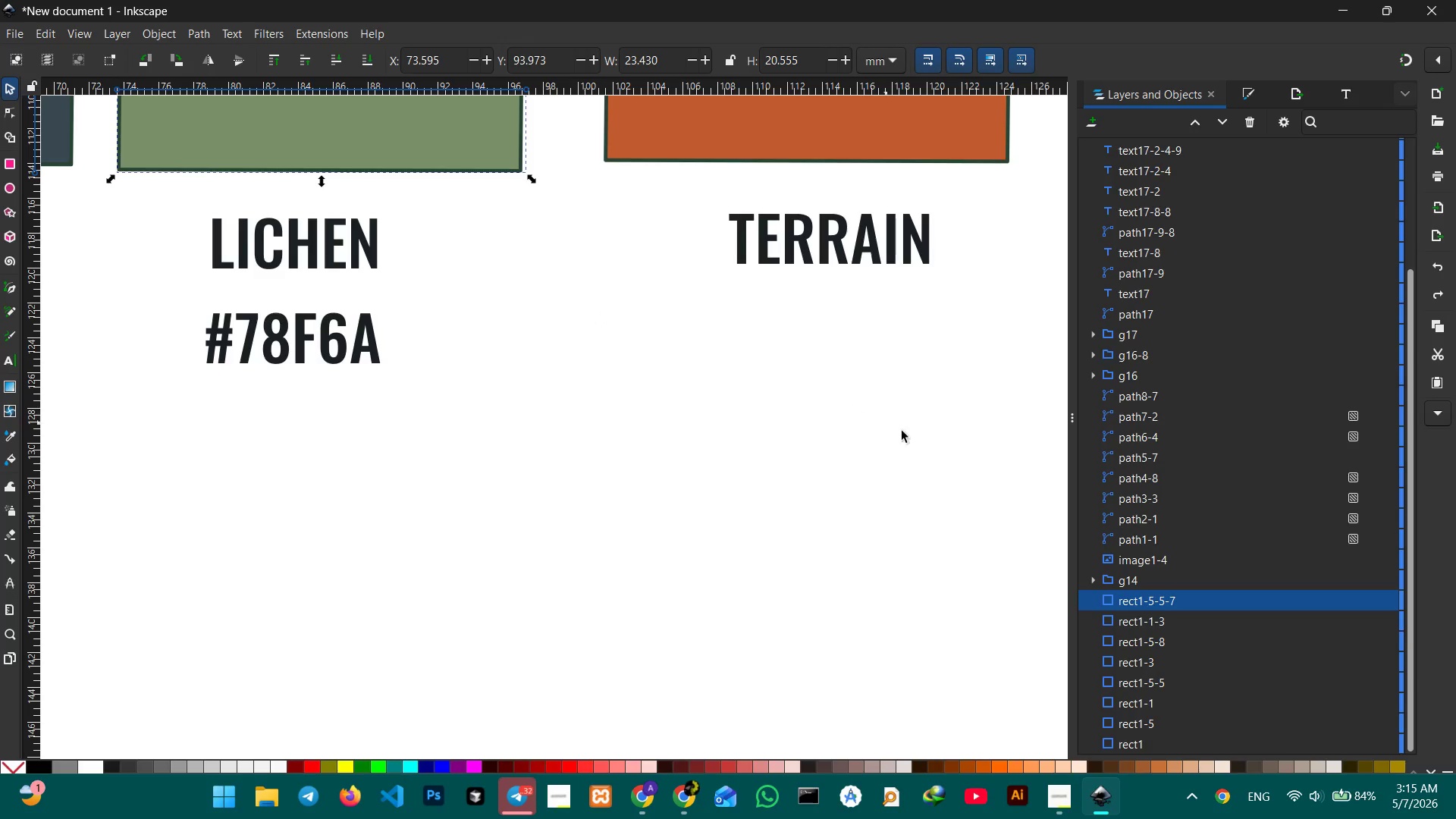 
left_click([315, 344])
 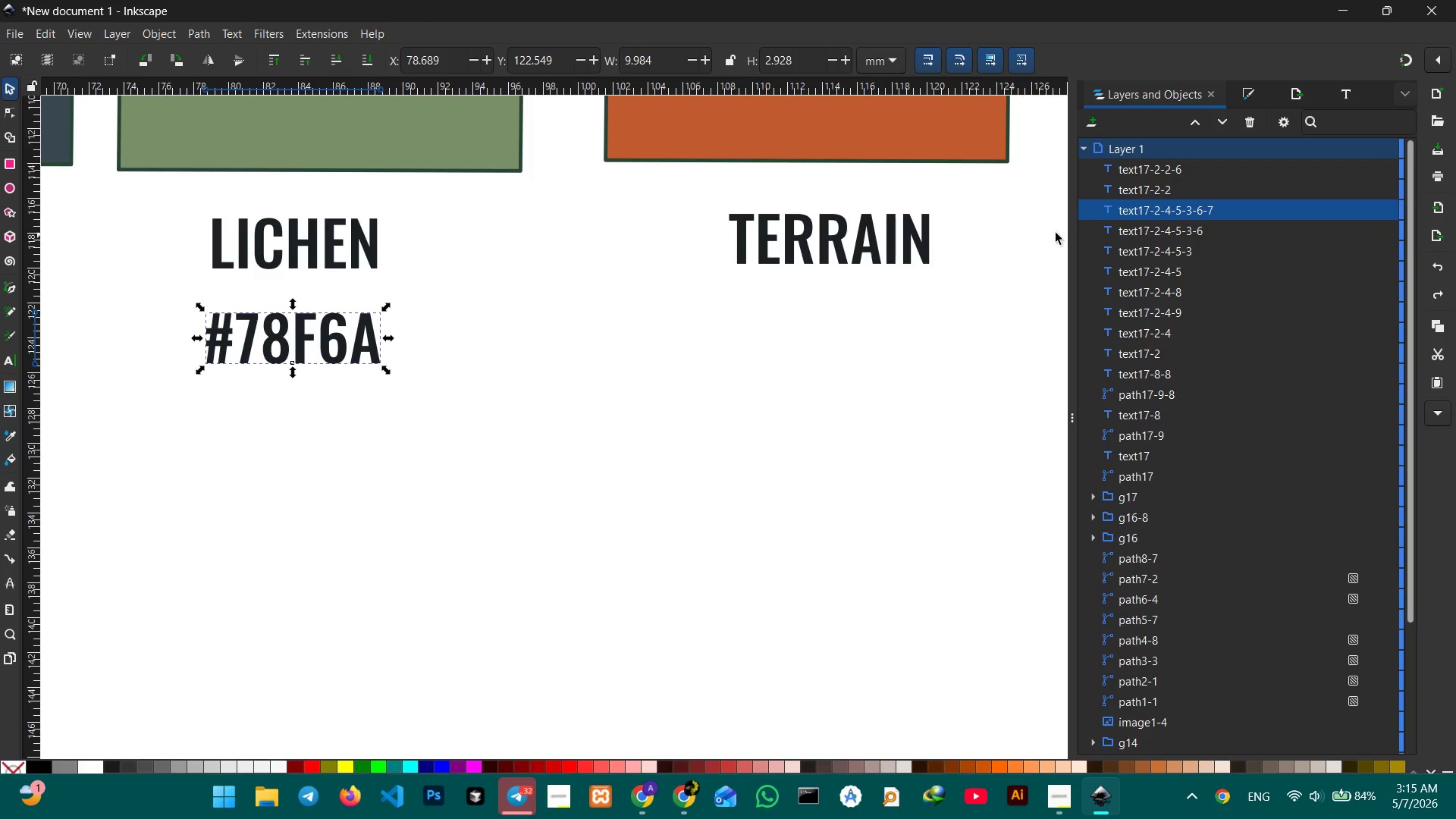 
left_click([1125, 228])
 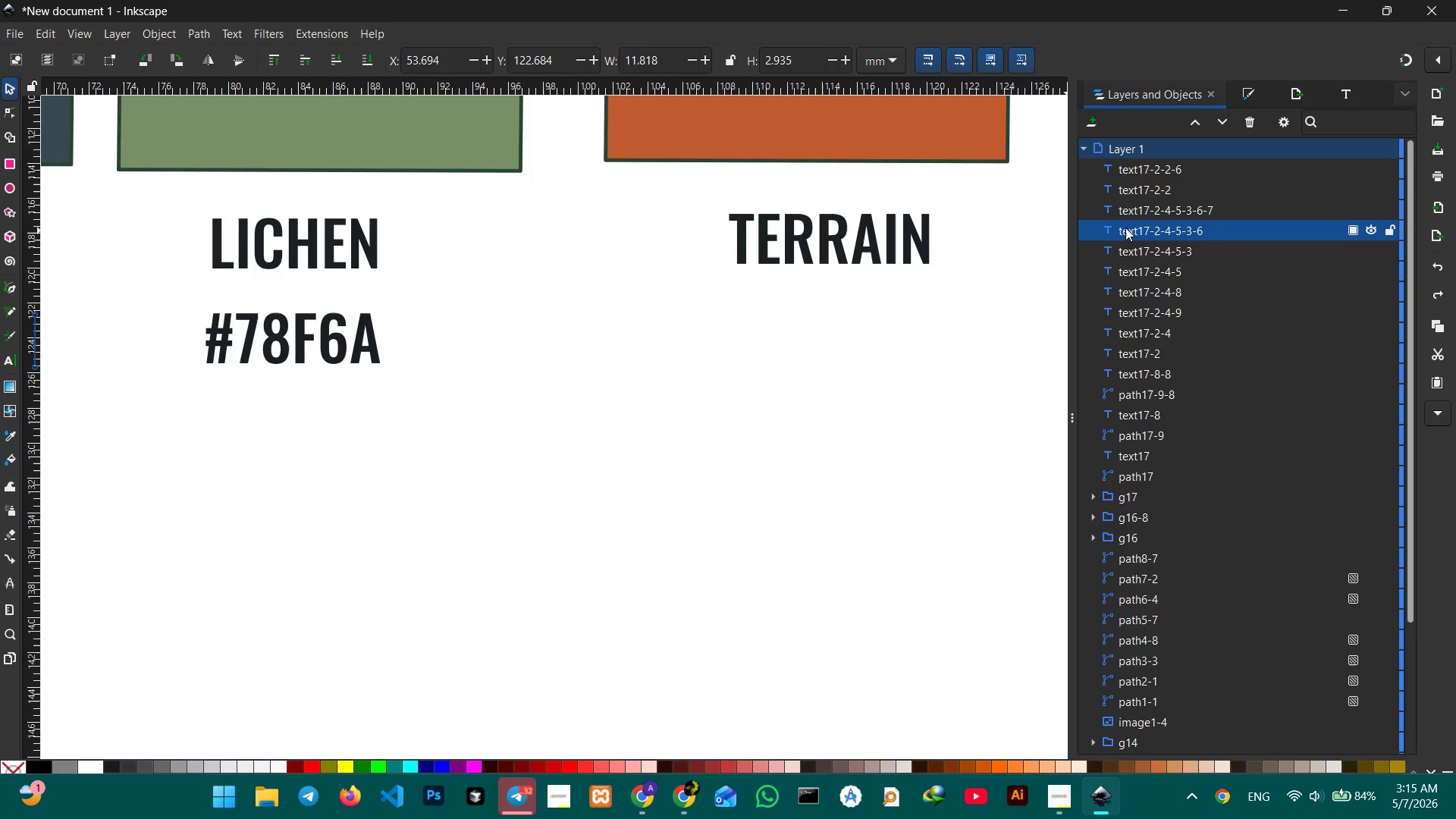 
hold_key(key=ControlLeft, duration=0.53)
scroll: coordinate [1125, 228], scroll_direction: down, amount: 1.0
 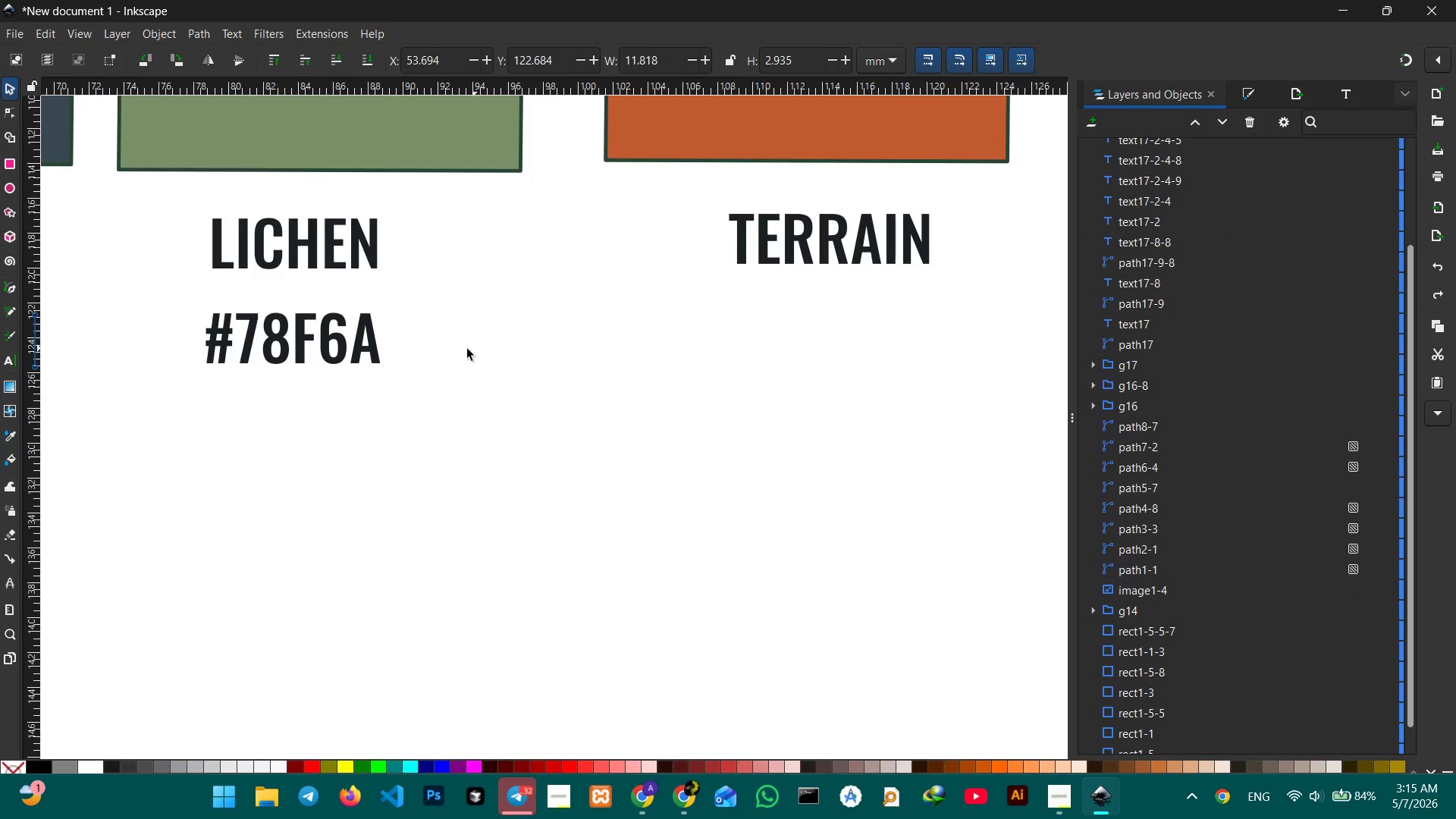 
hold_key(key=ControlLeft, duration=1.56)
scroll: coordinate [455, 350], scroll_direction: down, amount: 3.0
 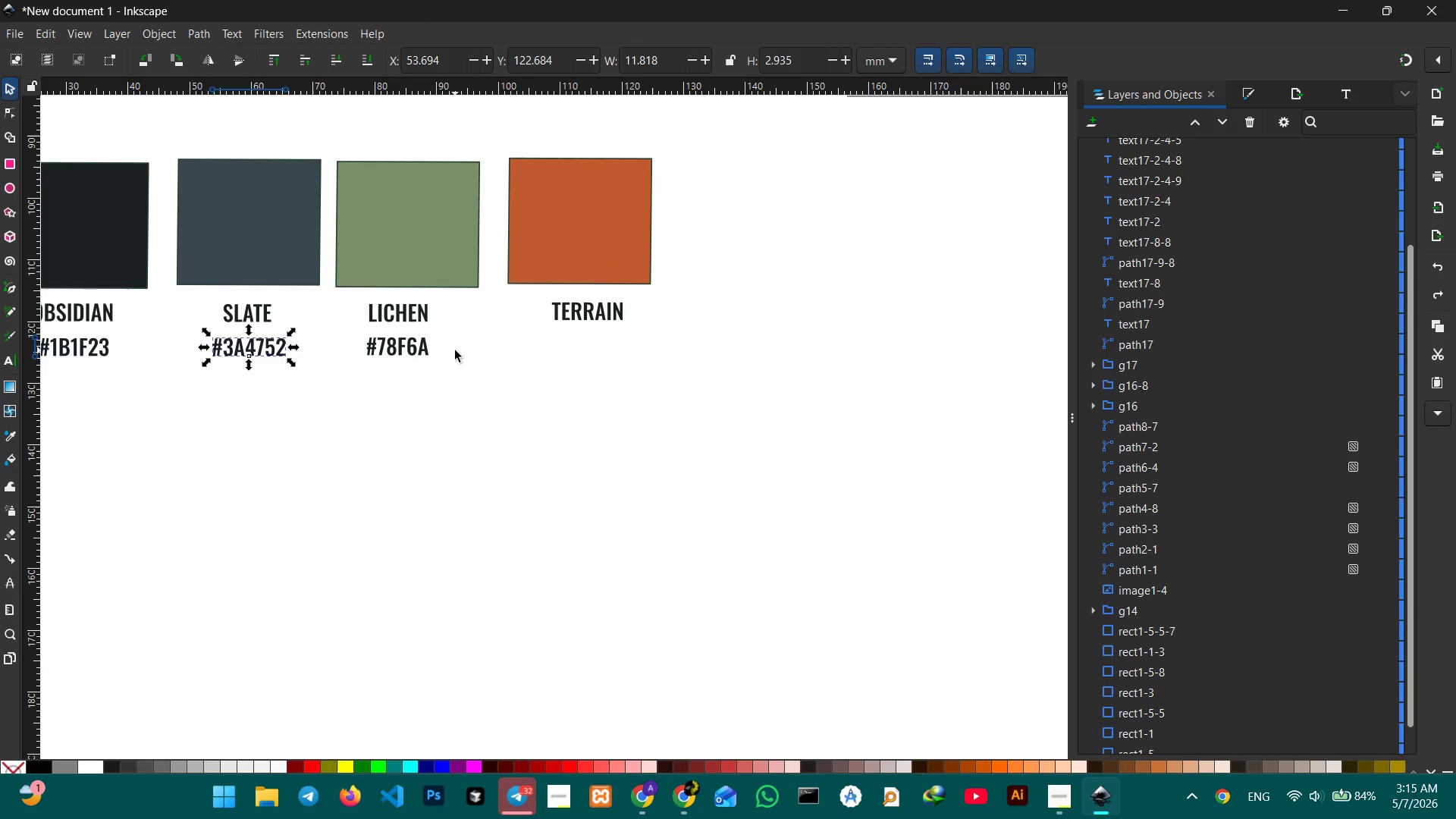 
scroll: coordinate [455, 350], scroll_direction: none, amount: 0.0
 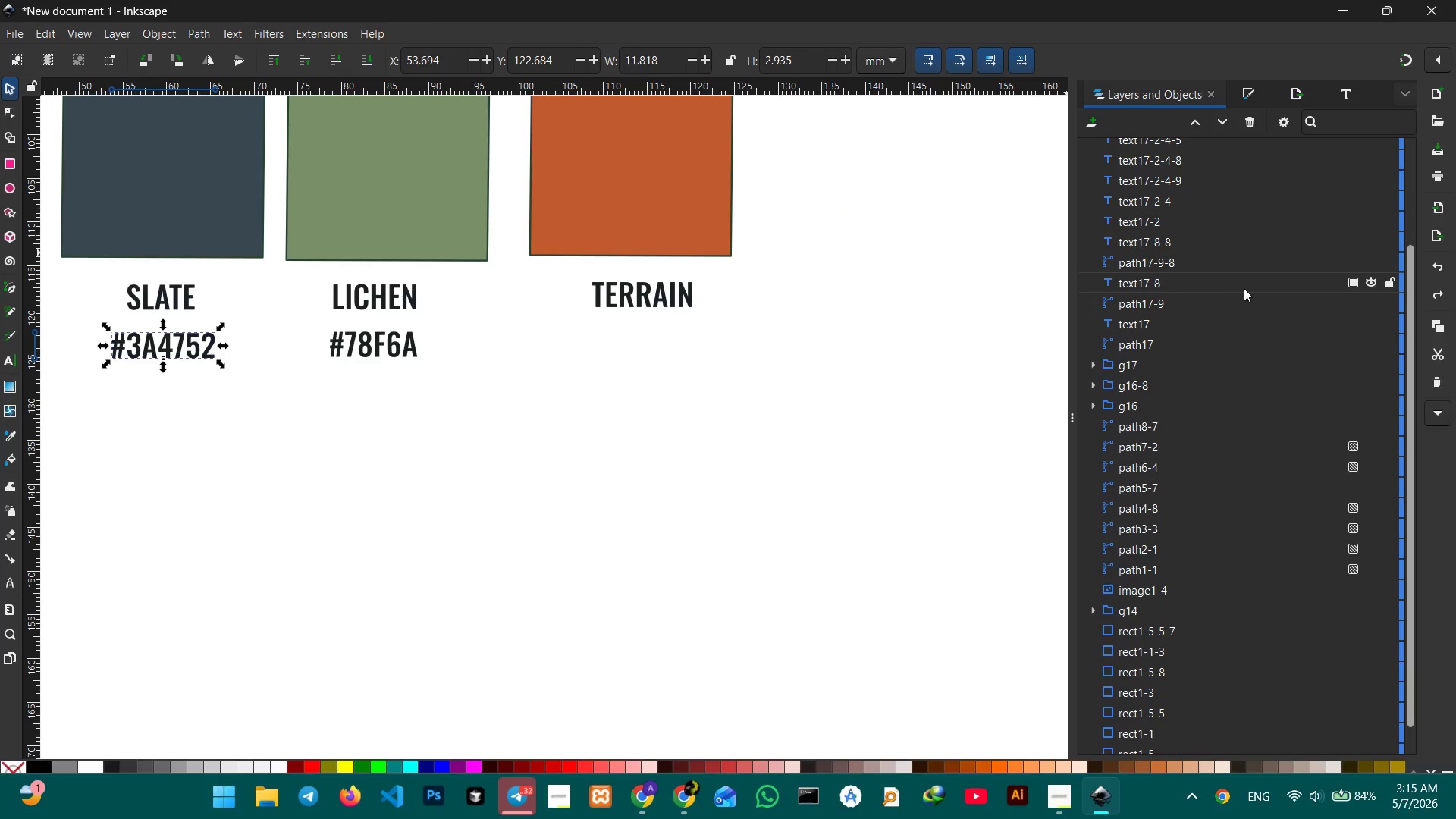 
hold_key(key=ControlLeft, duration=0.44)
scroll: coordinate [1249, 288], scroll_direction: up, amount: 1.0
 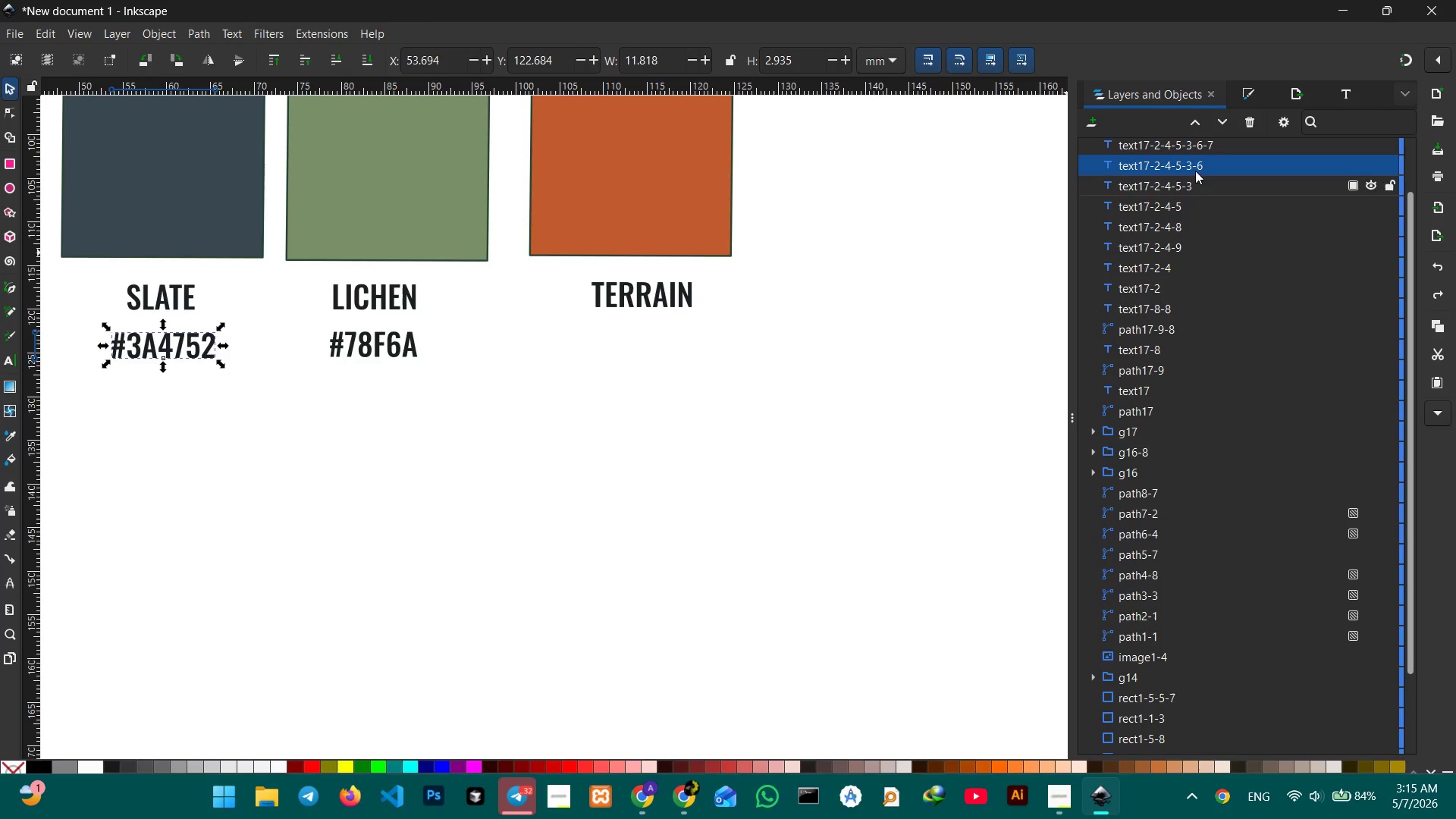 
left_click([1178, 142])
 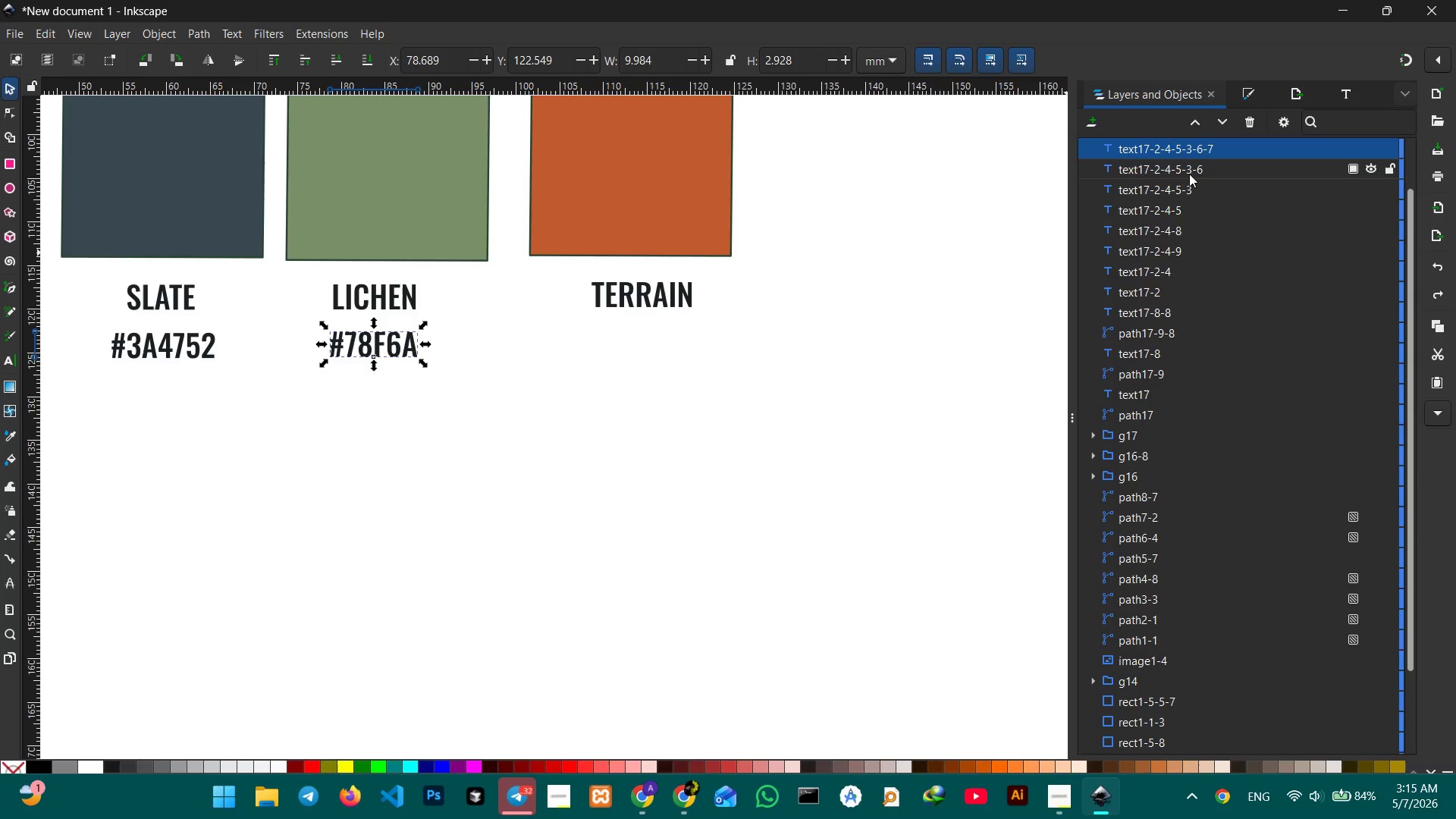 
scroll: coordinate [1199, 190], scroll_direction: up, amount: 1.0
 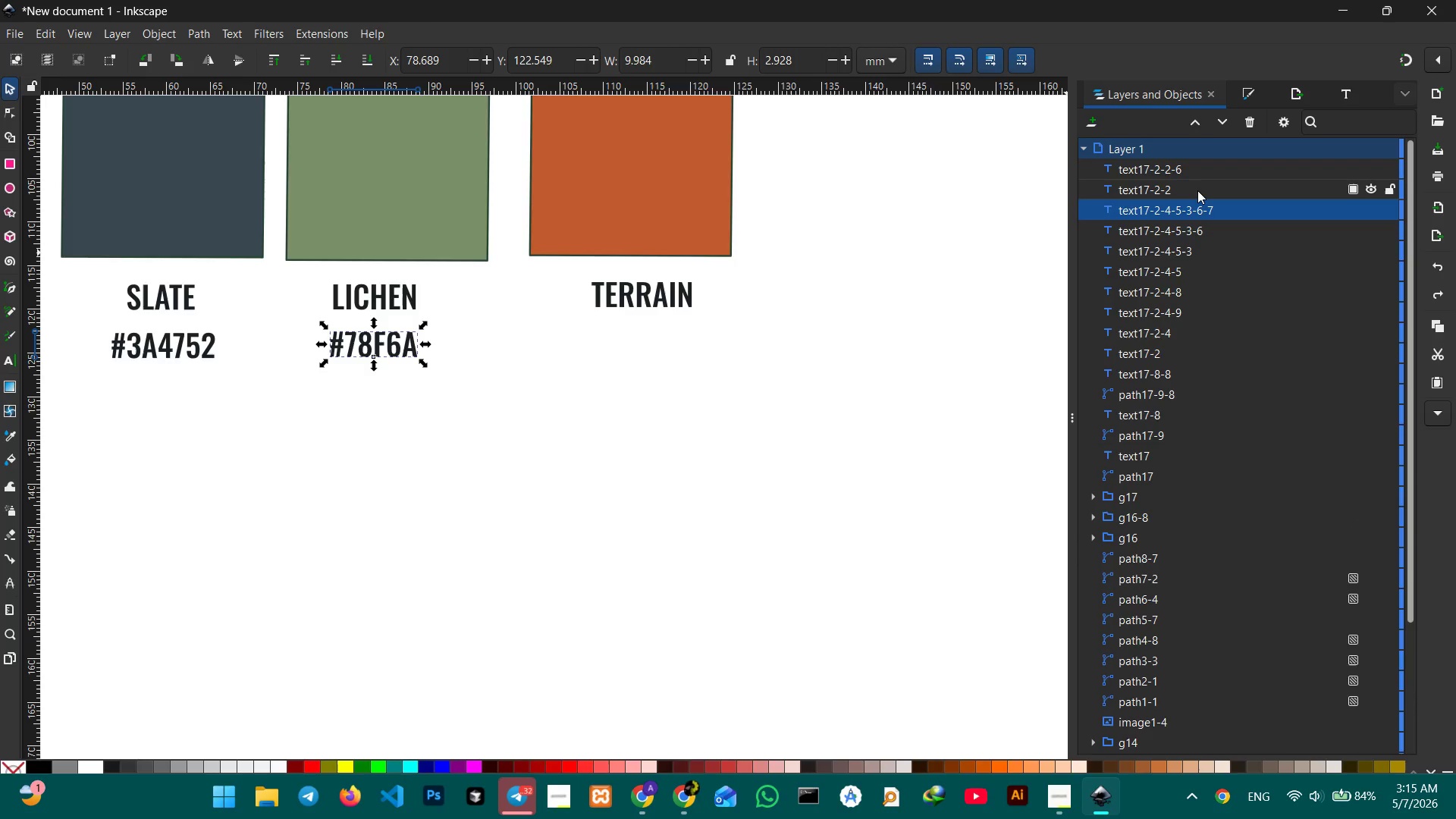 
left_click([1197, 190])
 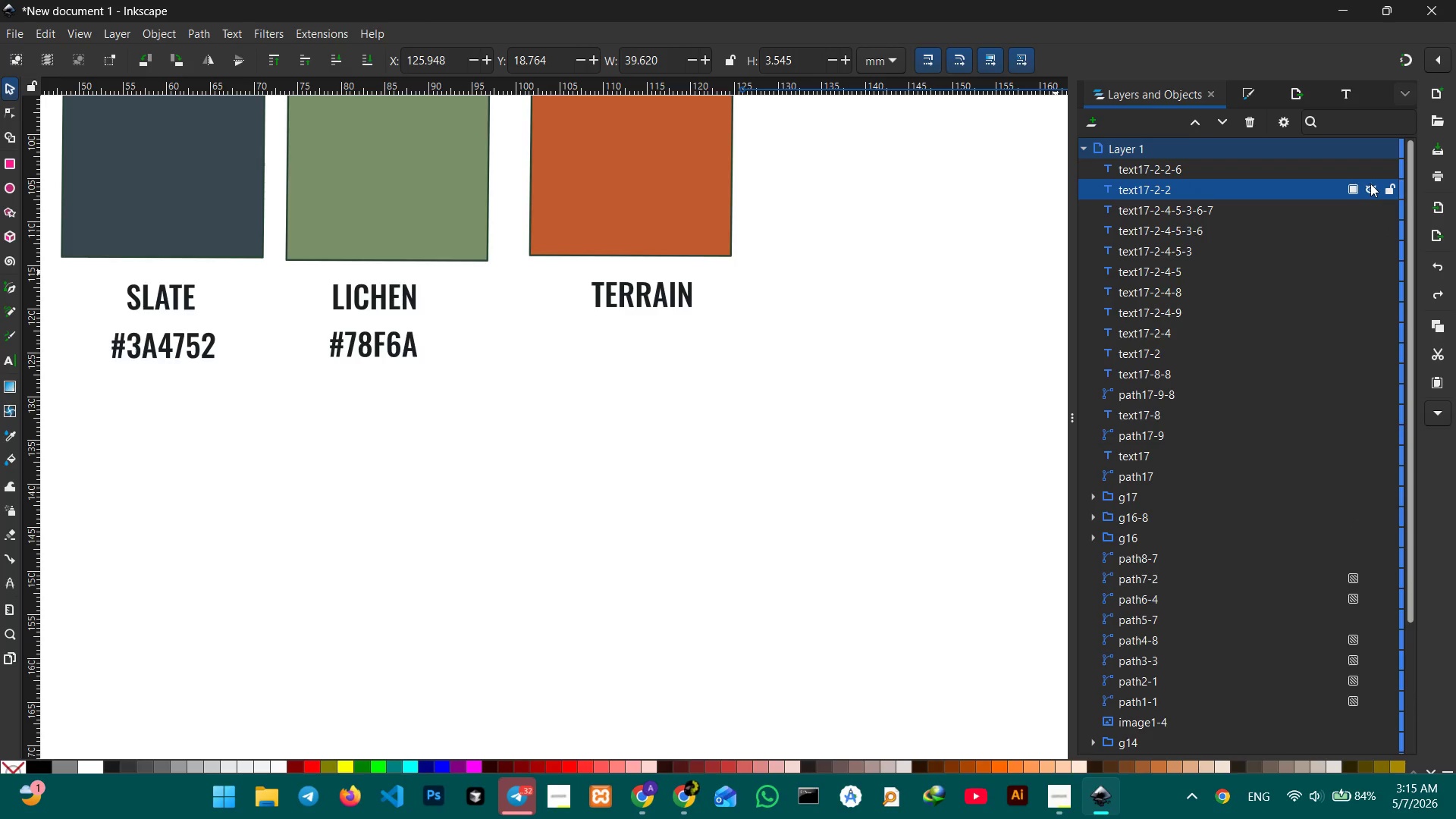 
wait(5.48)
 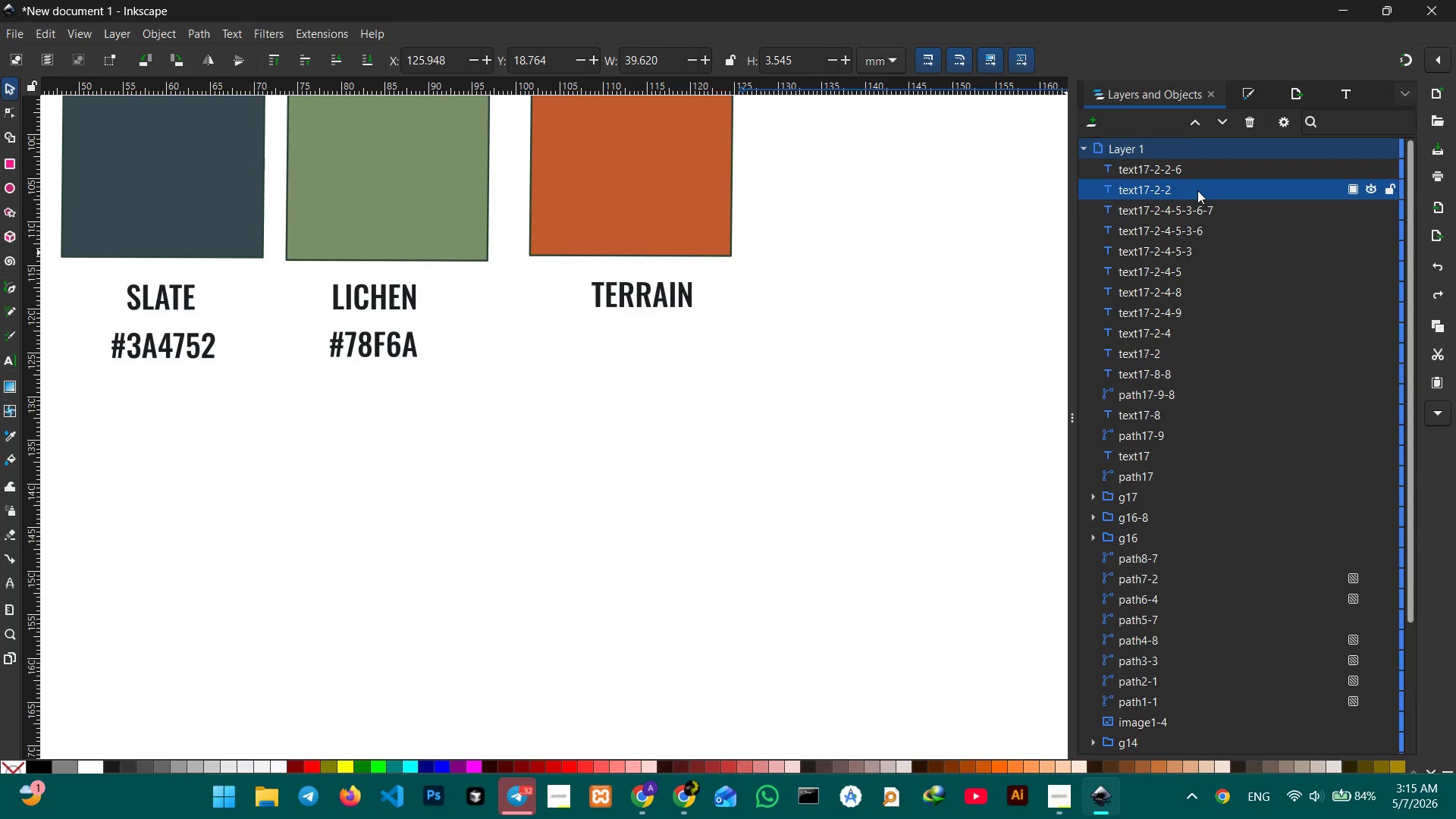 
key(Backspace)
 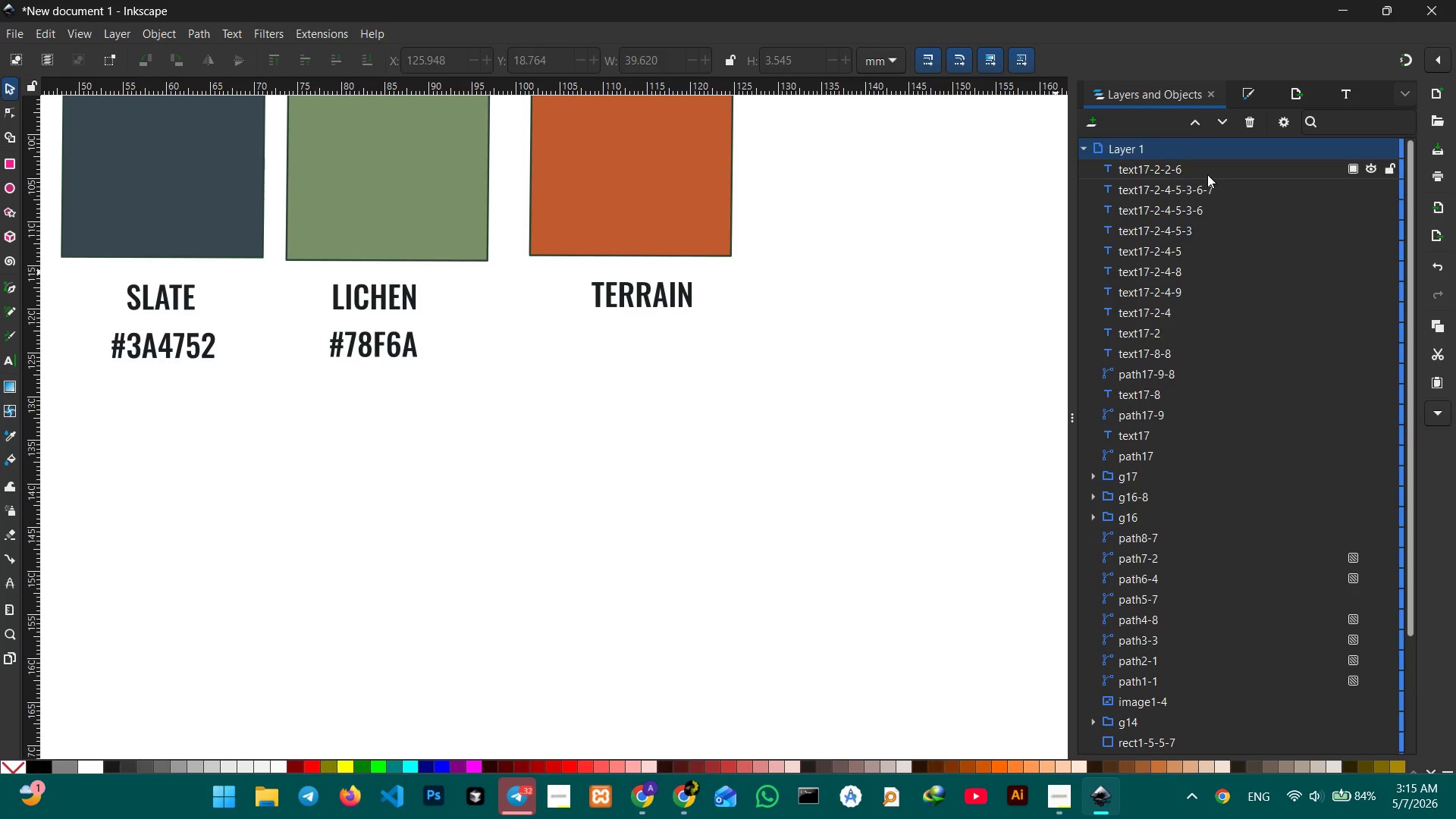 
left_click([1210, 167])
 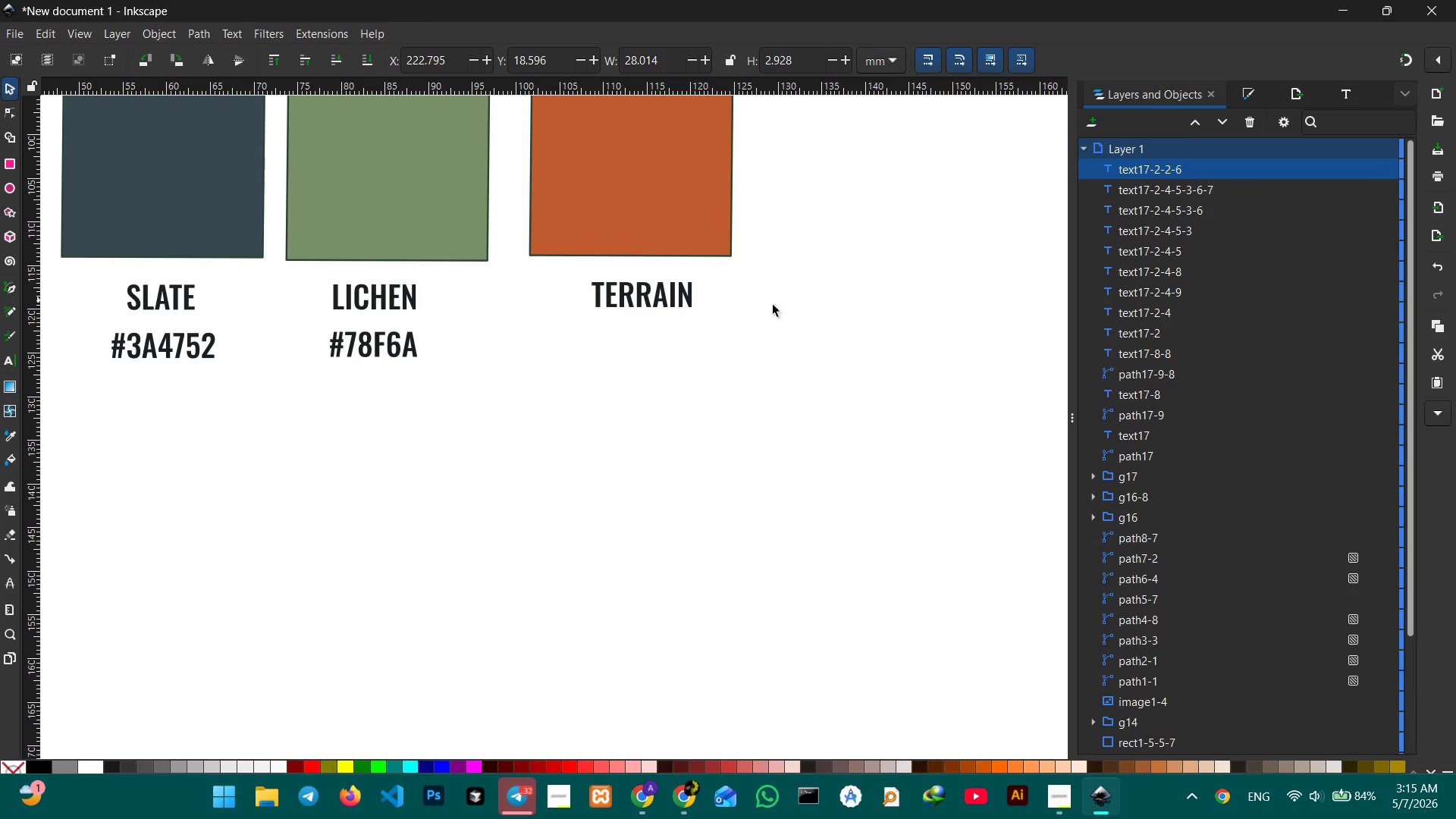 
hold_key(key=ControlLeft, duration=0.78)
scroll: coordinate [563, 339], scroll_direction: down, amount: 2.0
 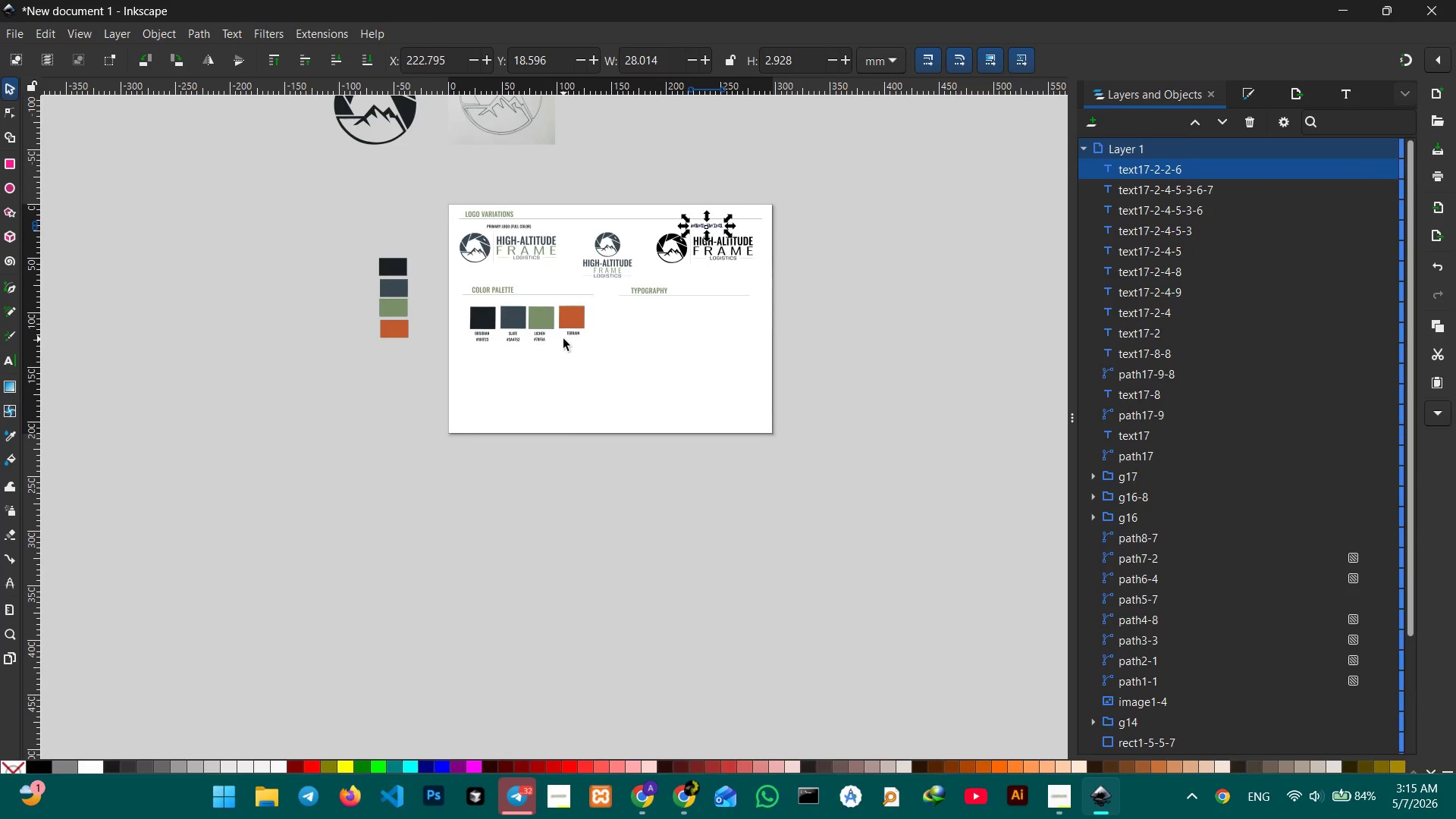 
key(Control+ControlLeft)
 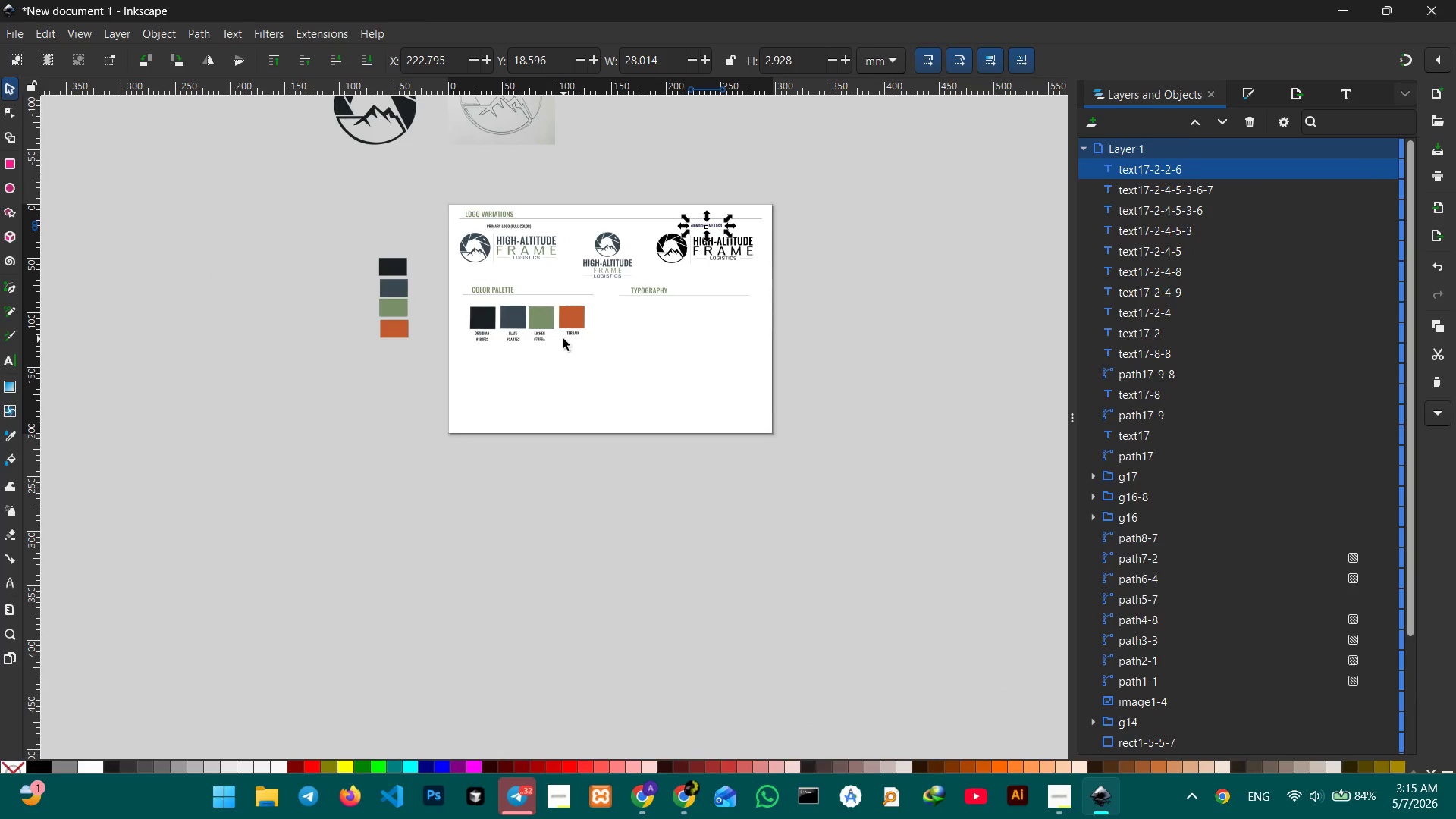 
key(Control+Z)
 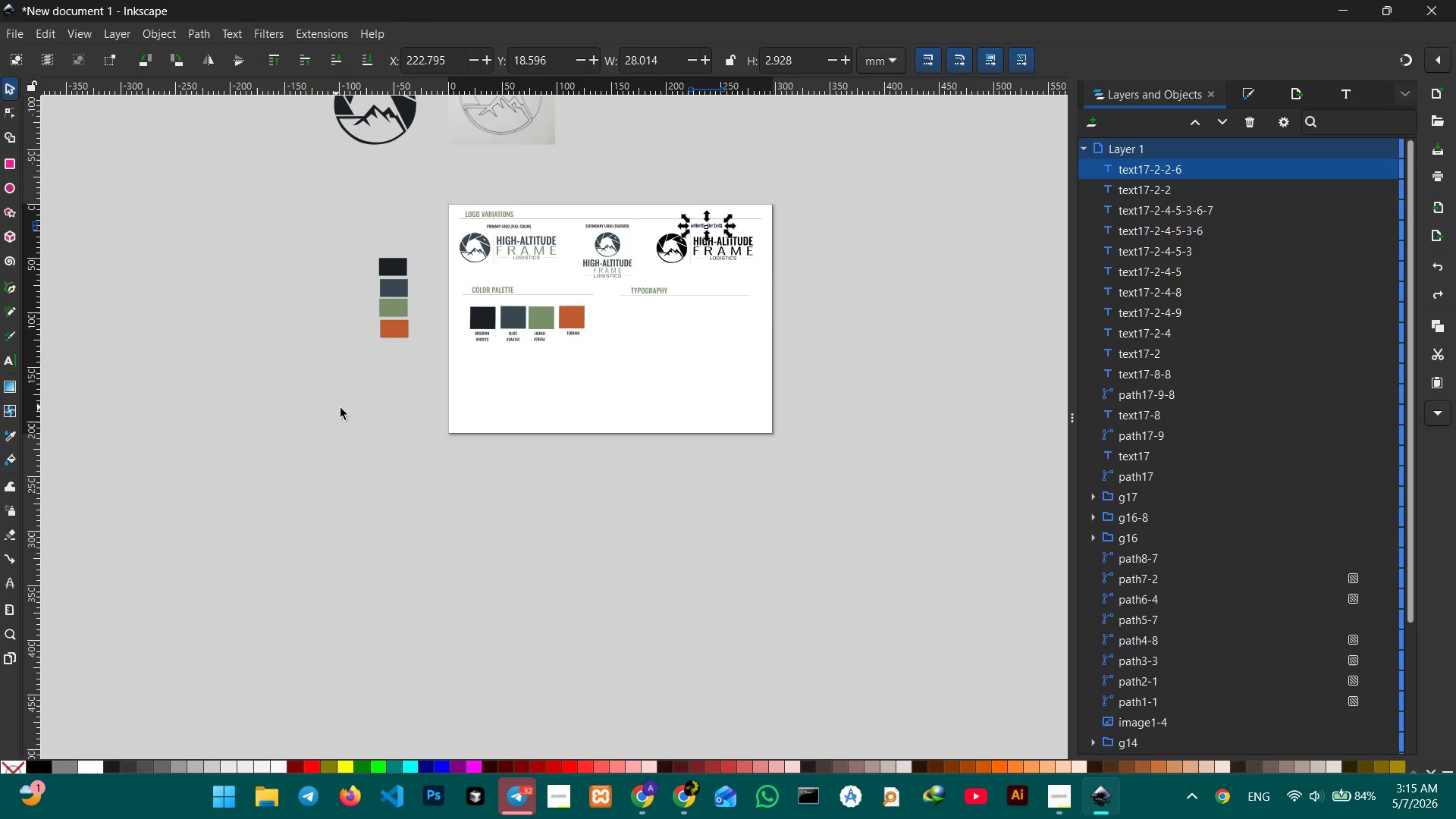 
left_click_drag(start_coordinate=[573, 362], to_coordinate=[573, 345])
 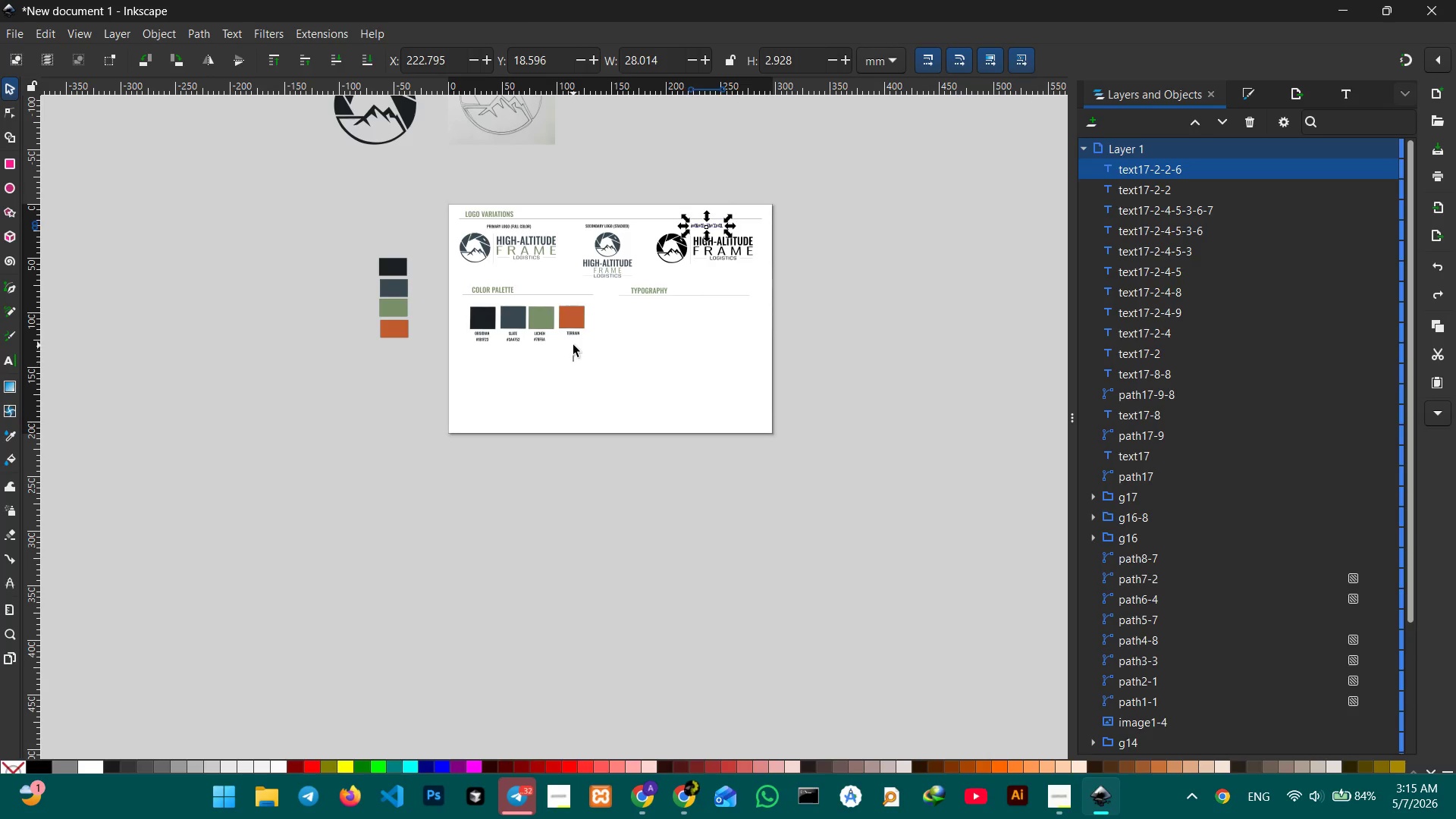 
double_click([573, 345])
 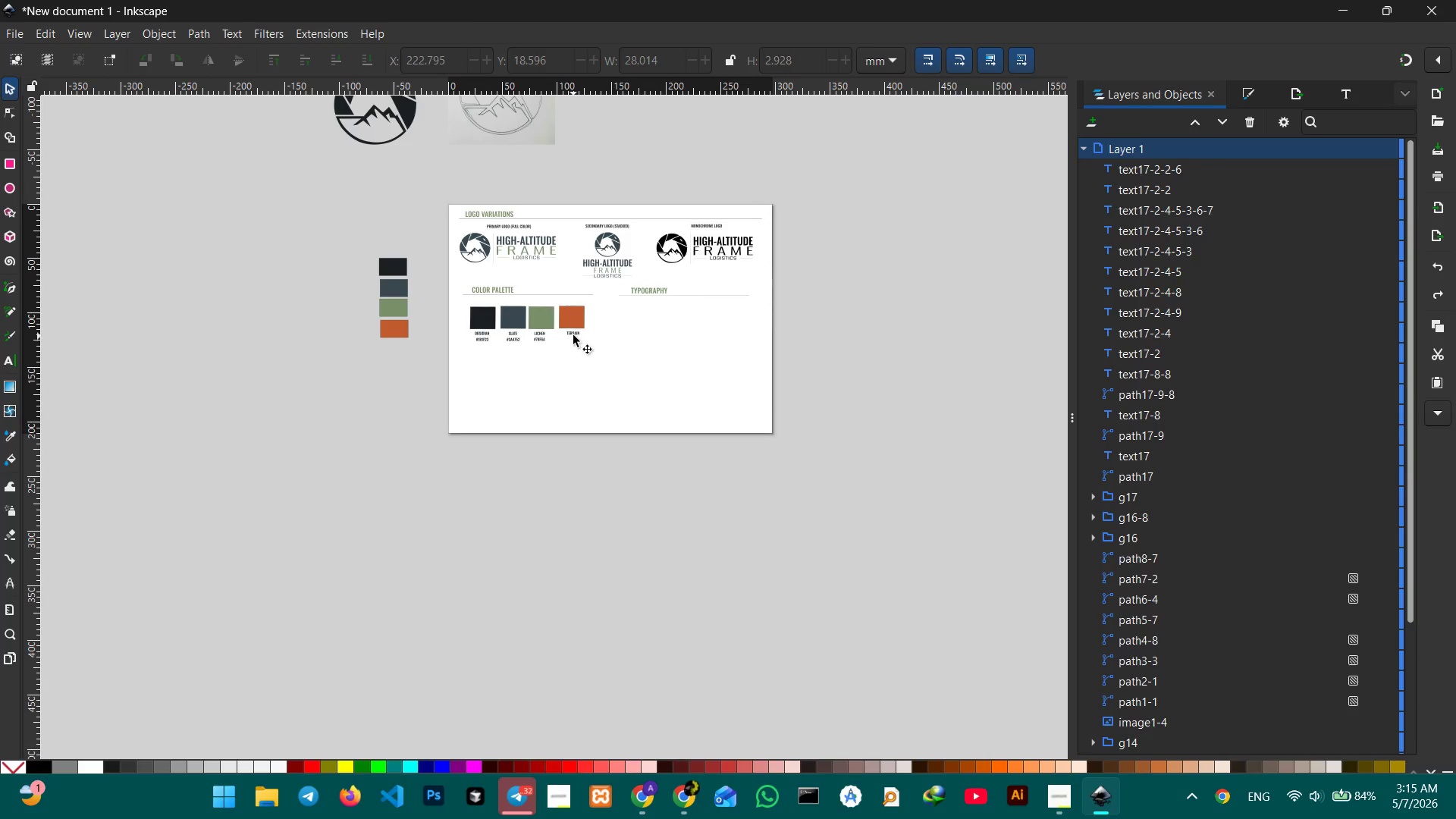 
triple_click([573, 334])
 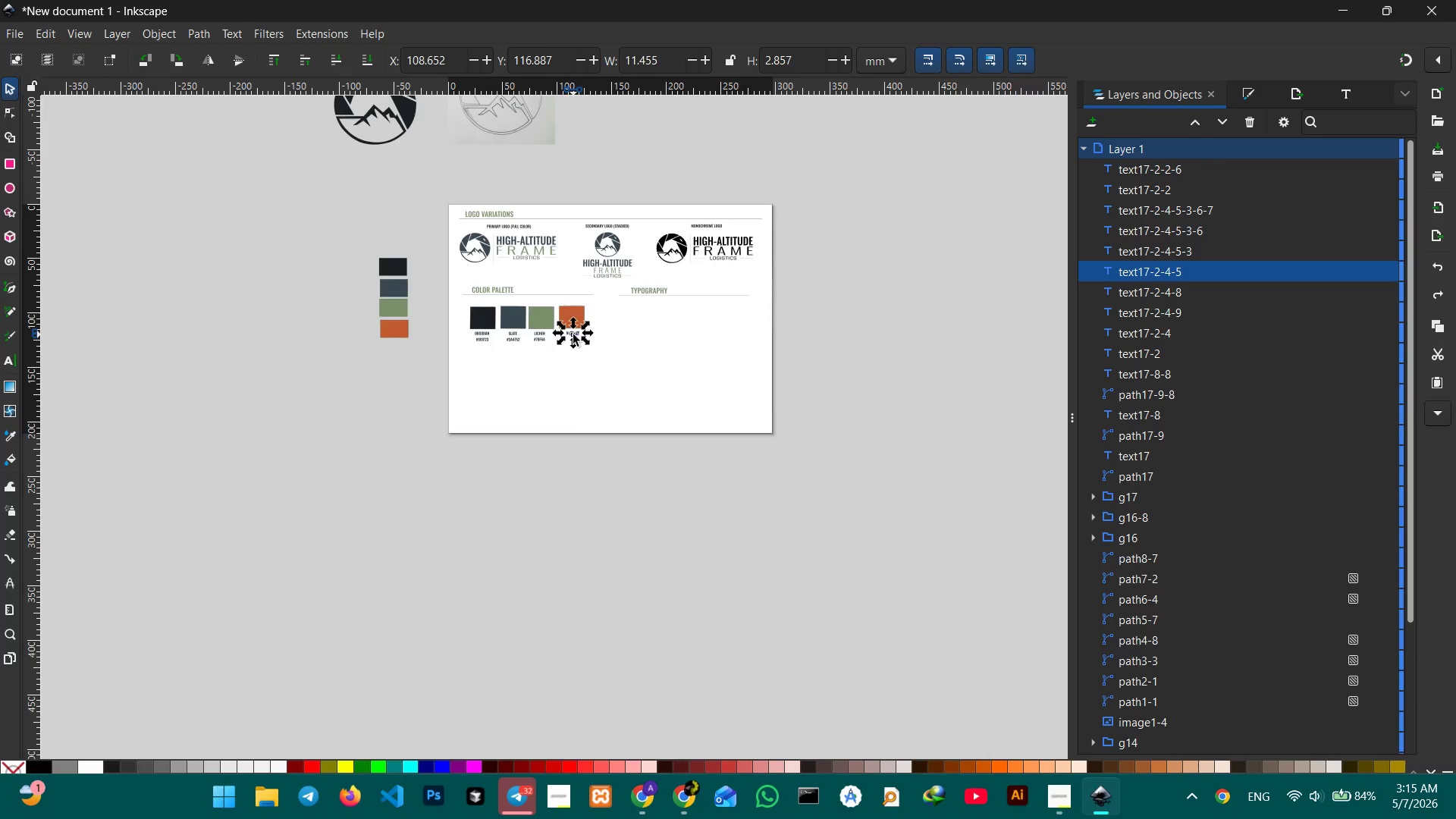 
triple_click([573, 334])
 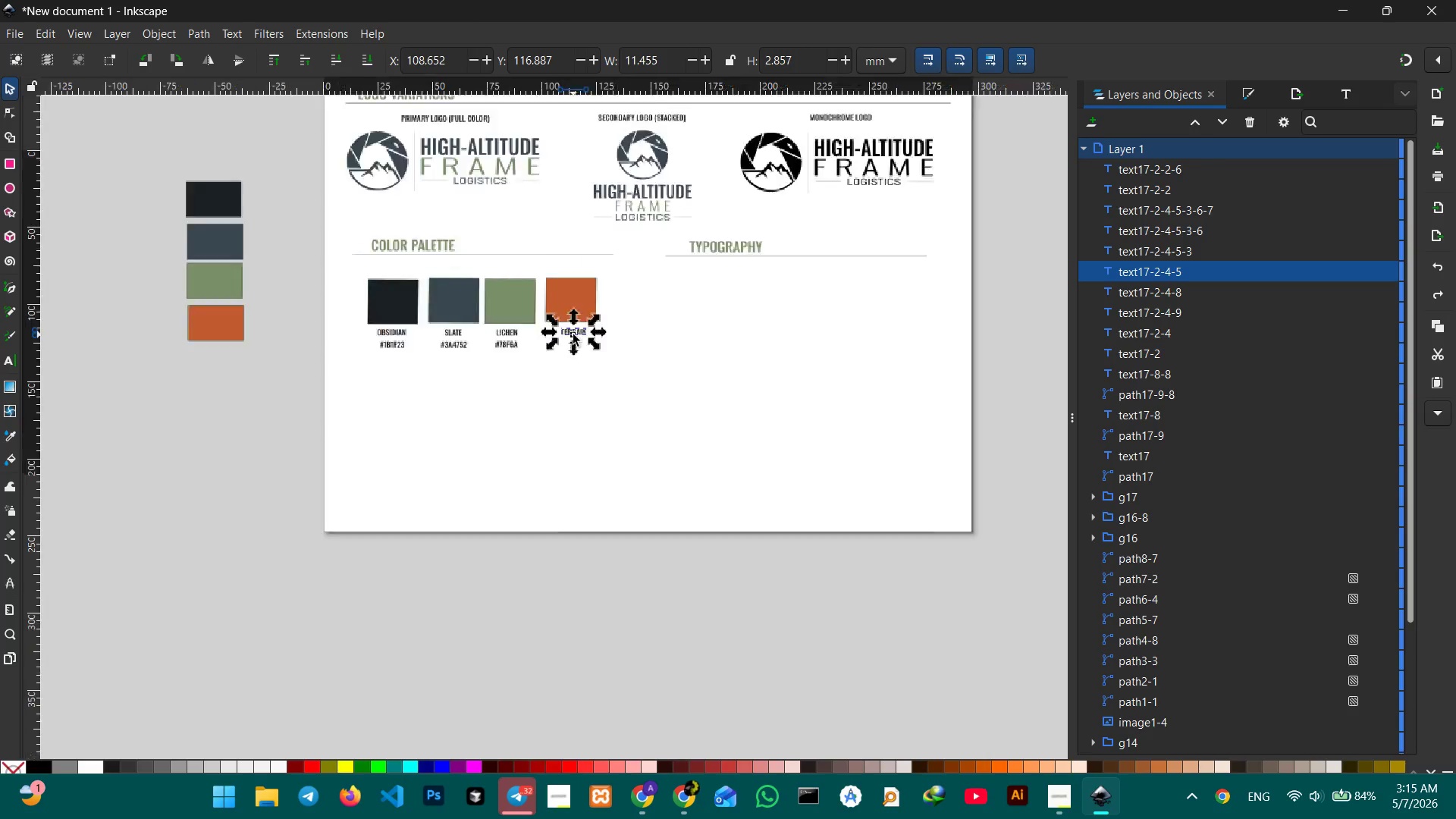 
hold_key(key=ControlLeft, duration=0.45)
 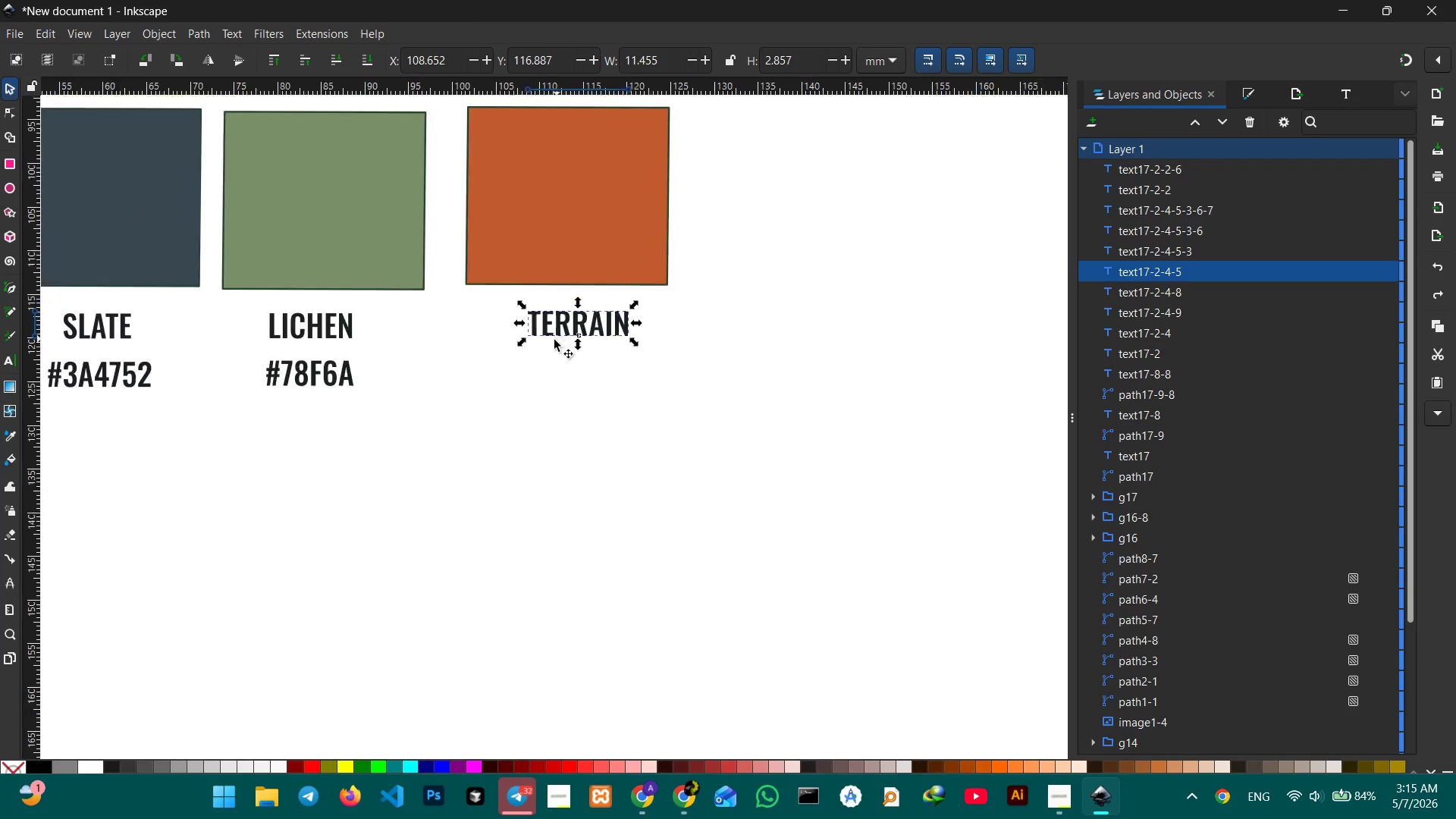 
key(Control+ControlLeft)
 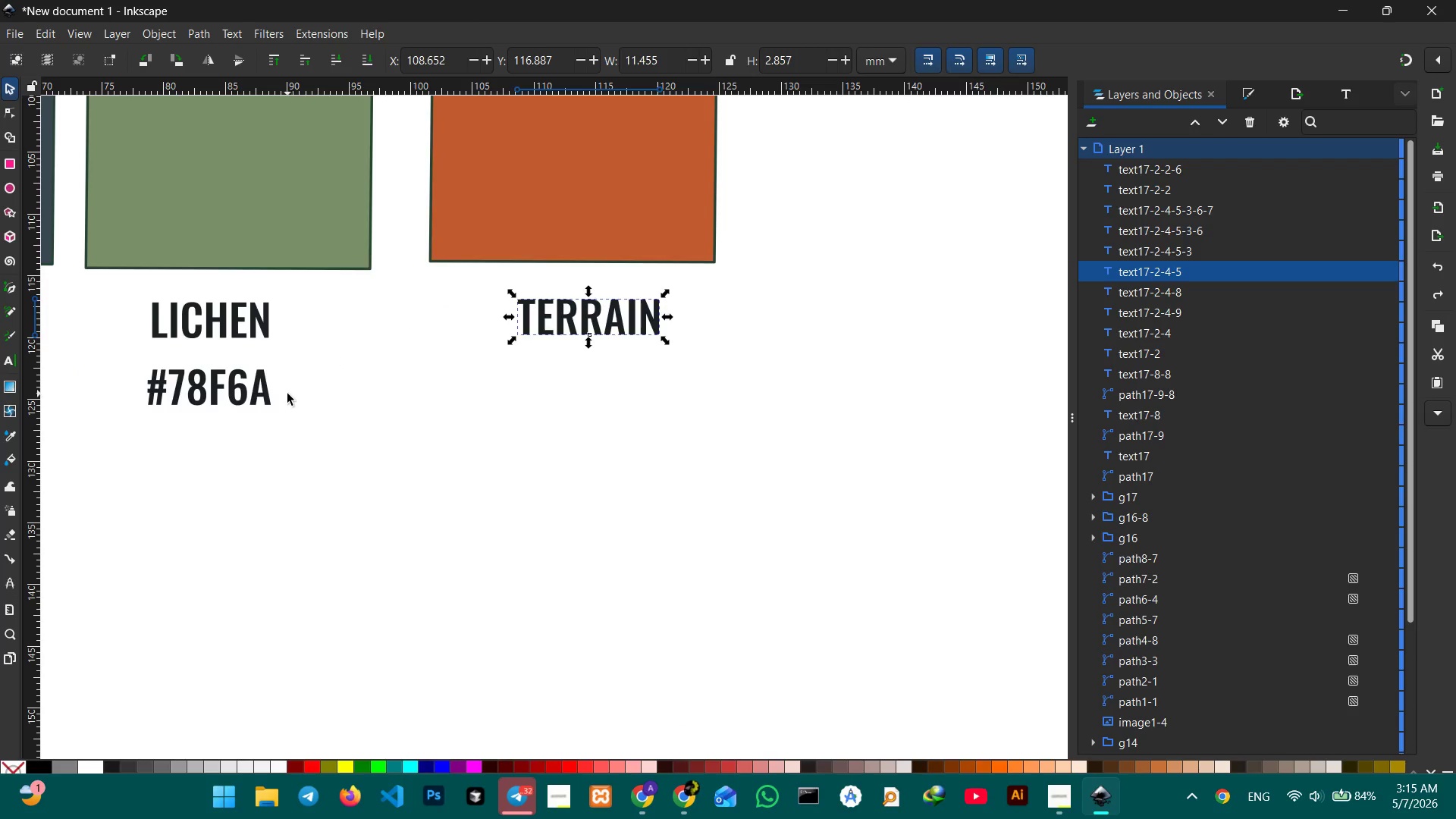 
scroll: coordinate [554, 340], scroll_direction: up, amount: 6.0
 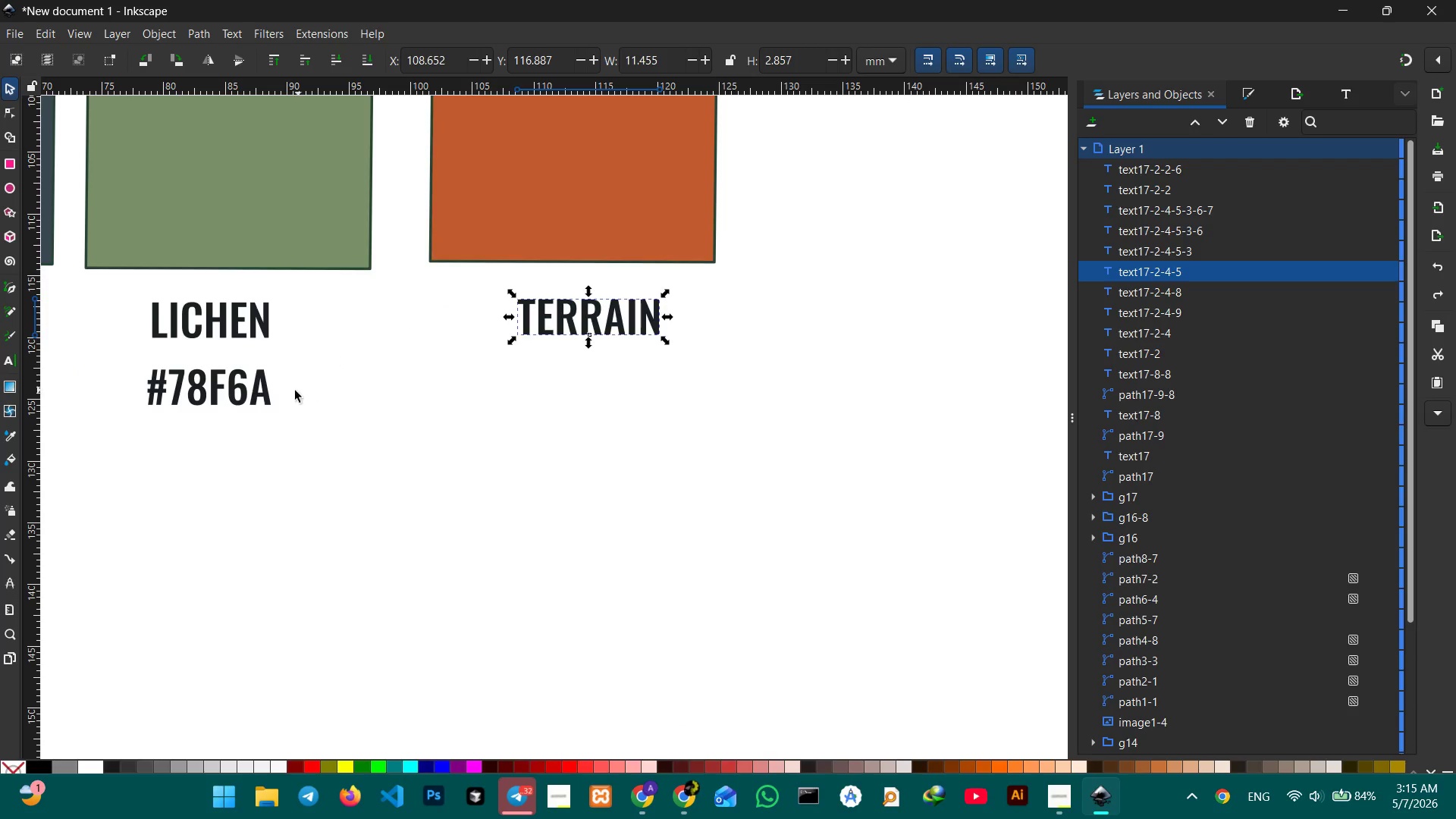 
left_click([270, 395])
 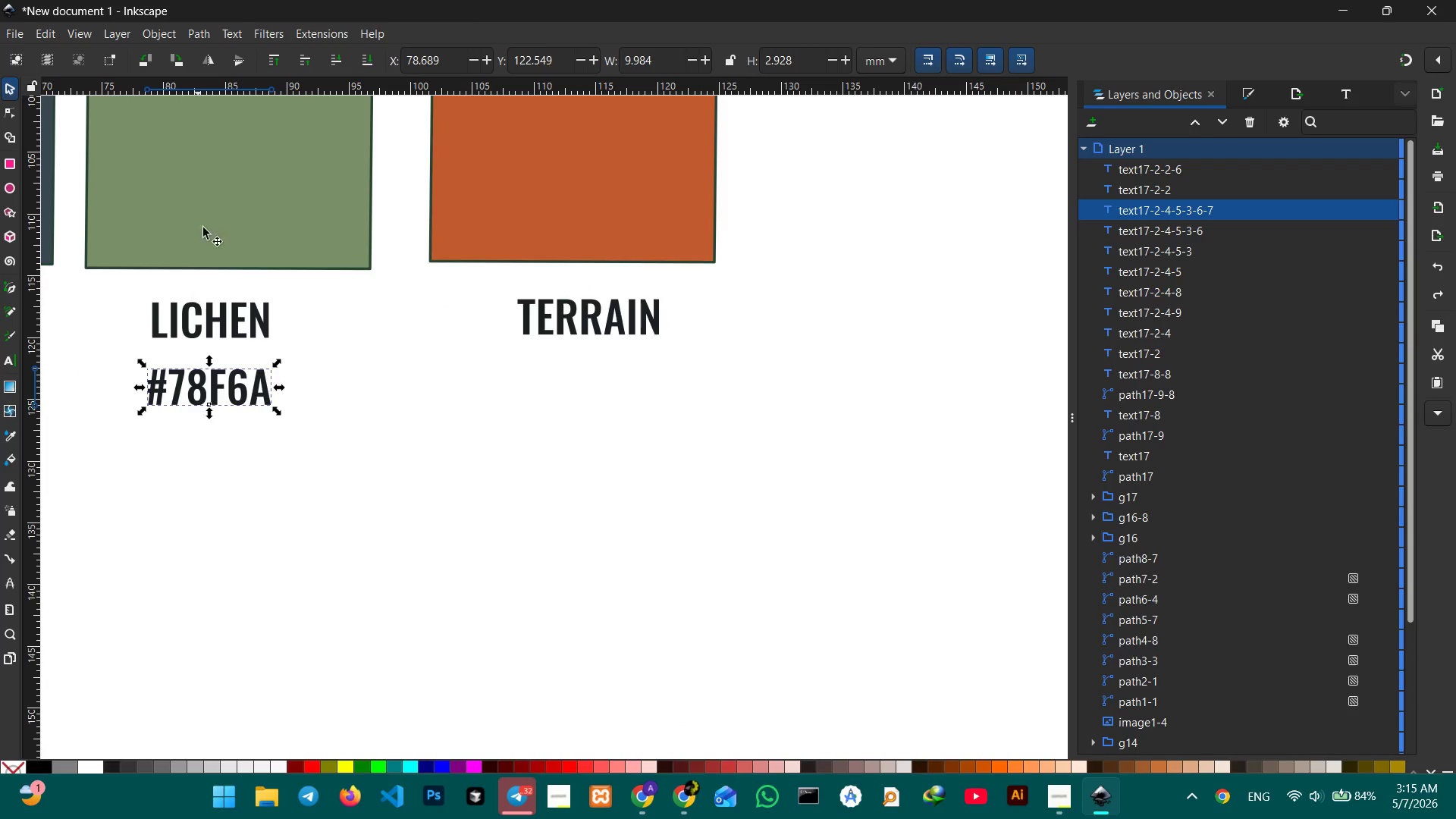 
left_click([219, 211])
 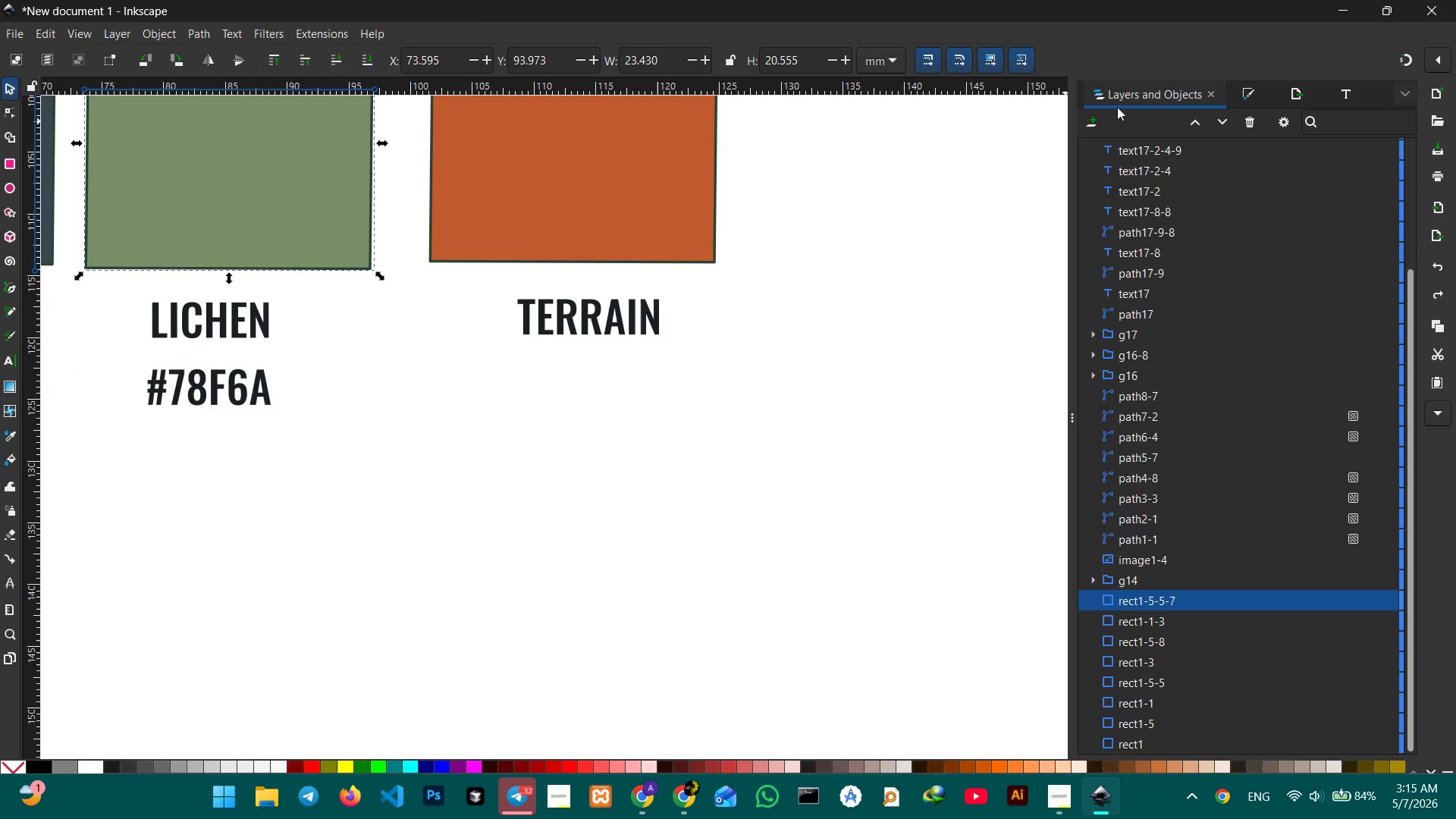 
left_click([1251, 93])
 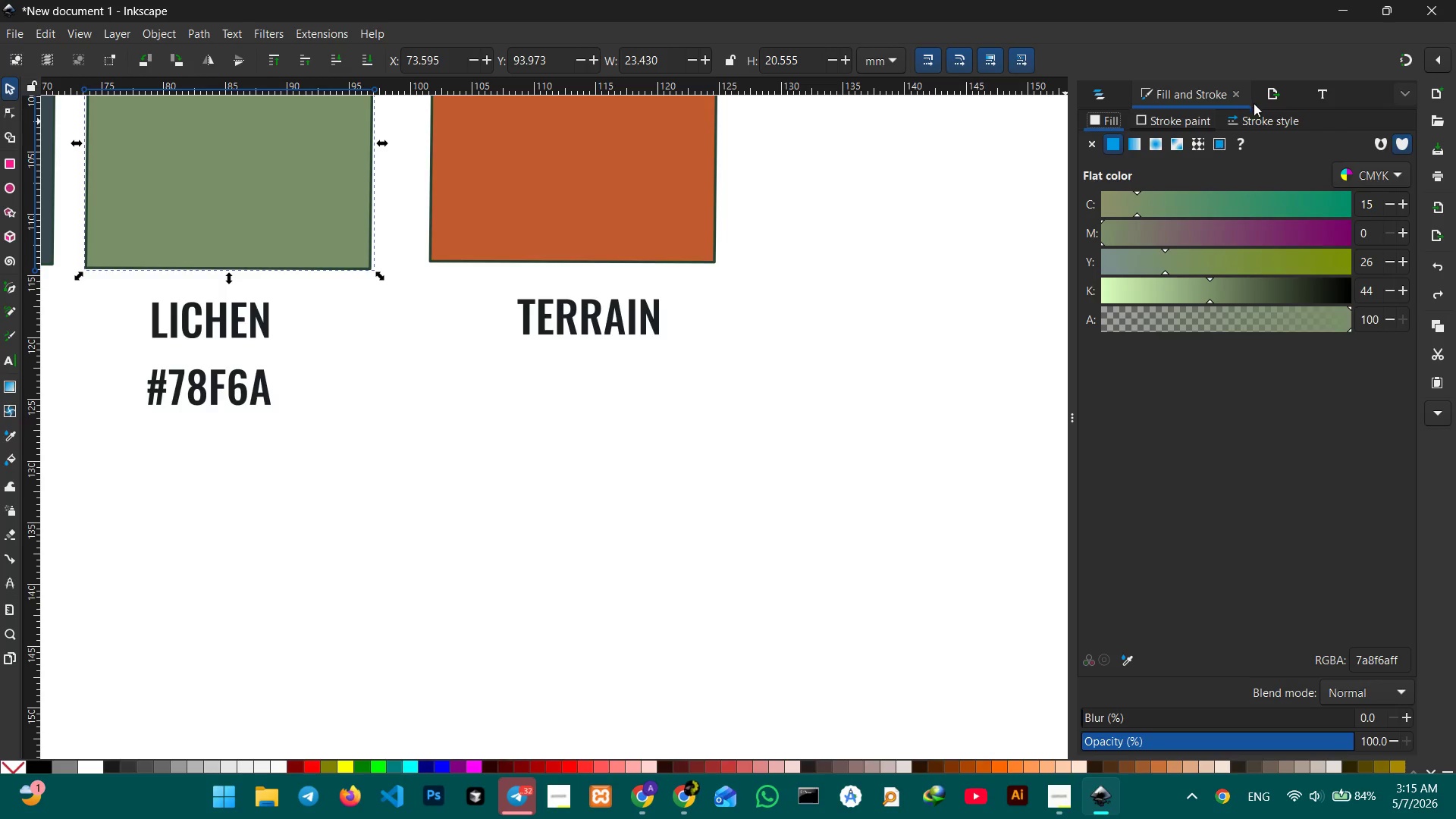 
key(Control+ControlLeft)
 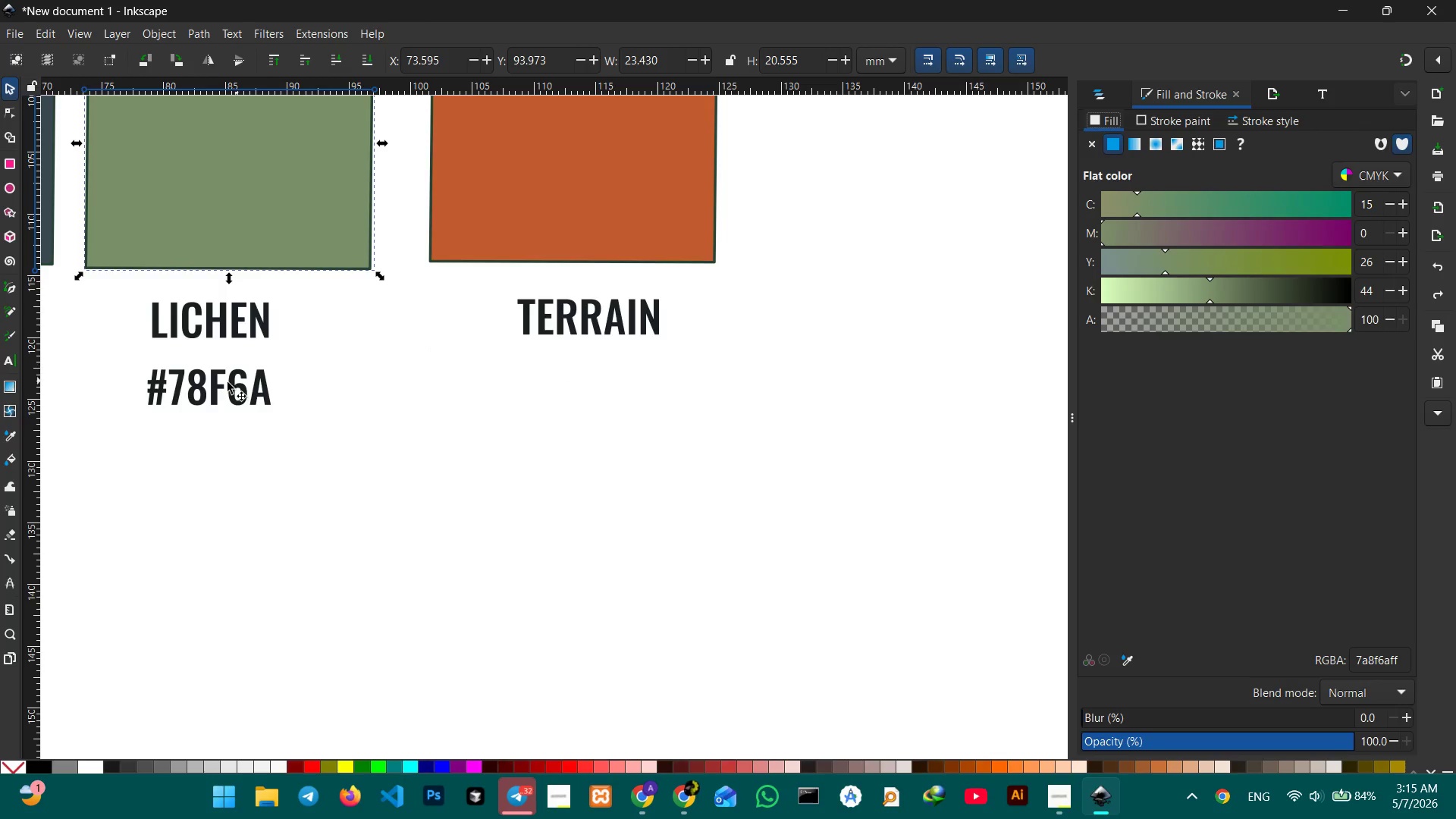 
left_click([194, 390])
 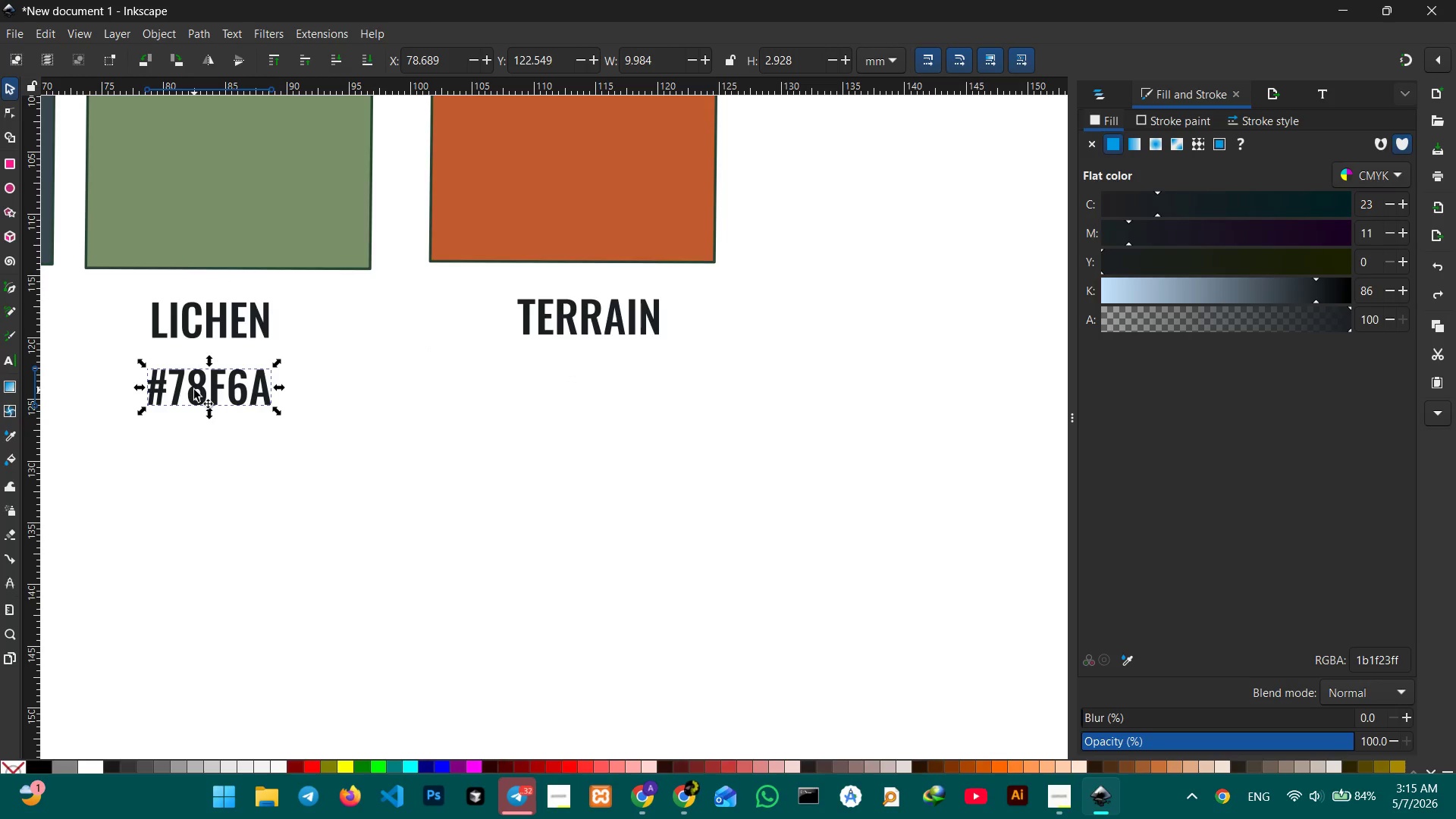 
key(Control+C)
 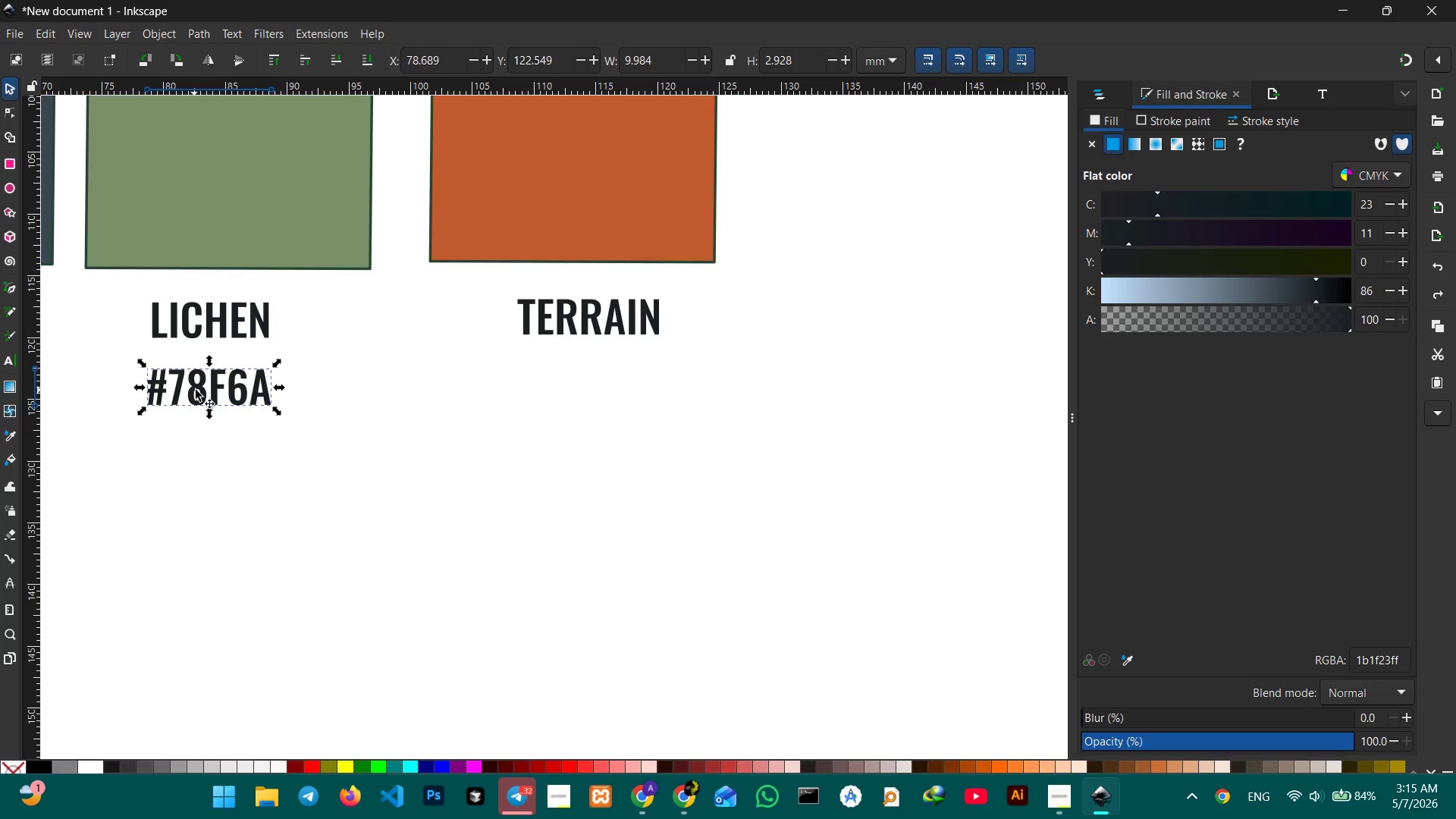 
key(Control+V)
 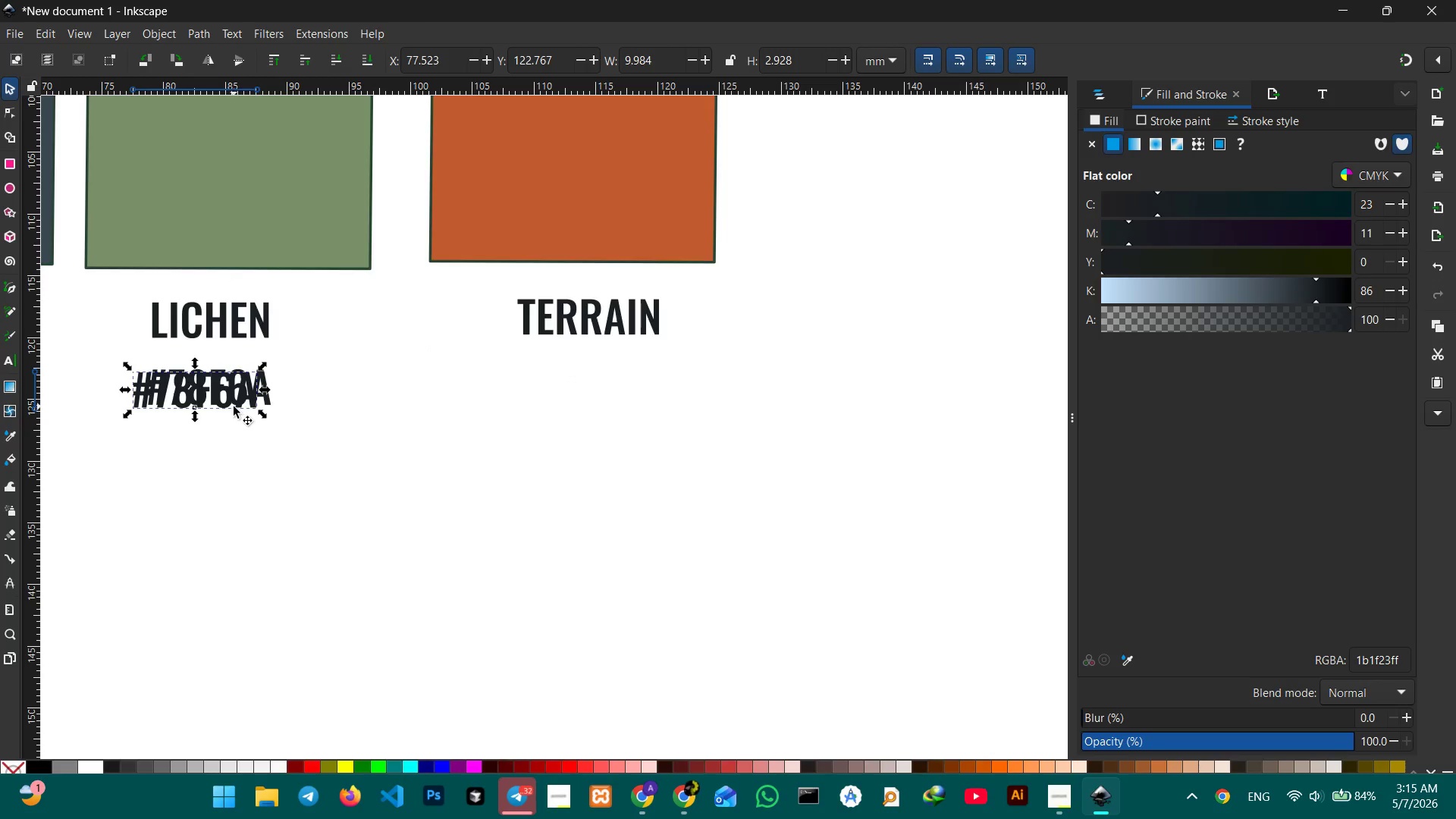 
left_click_drag(start_coordinate=[231, 406], to_coordinate=[634, 395])
 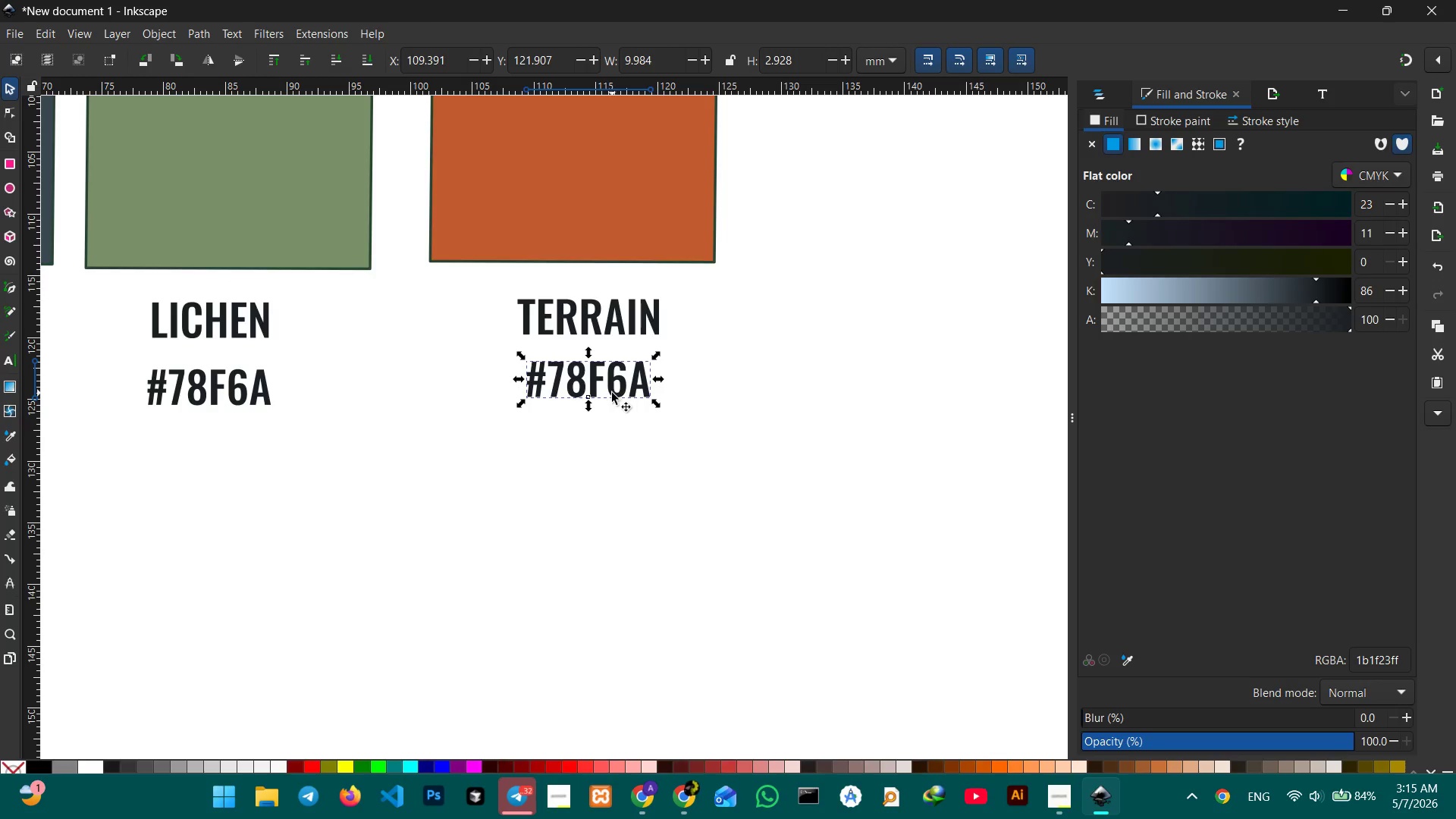 
left_click([612, 393])
 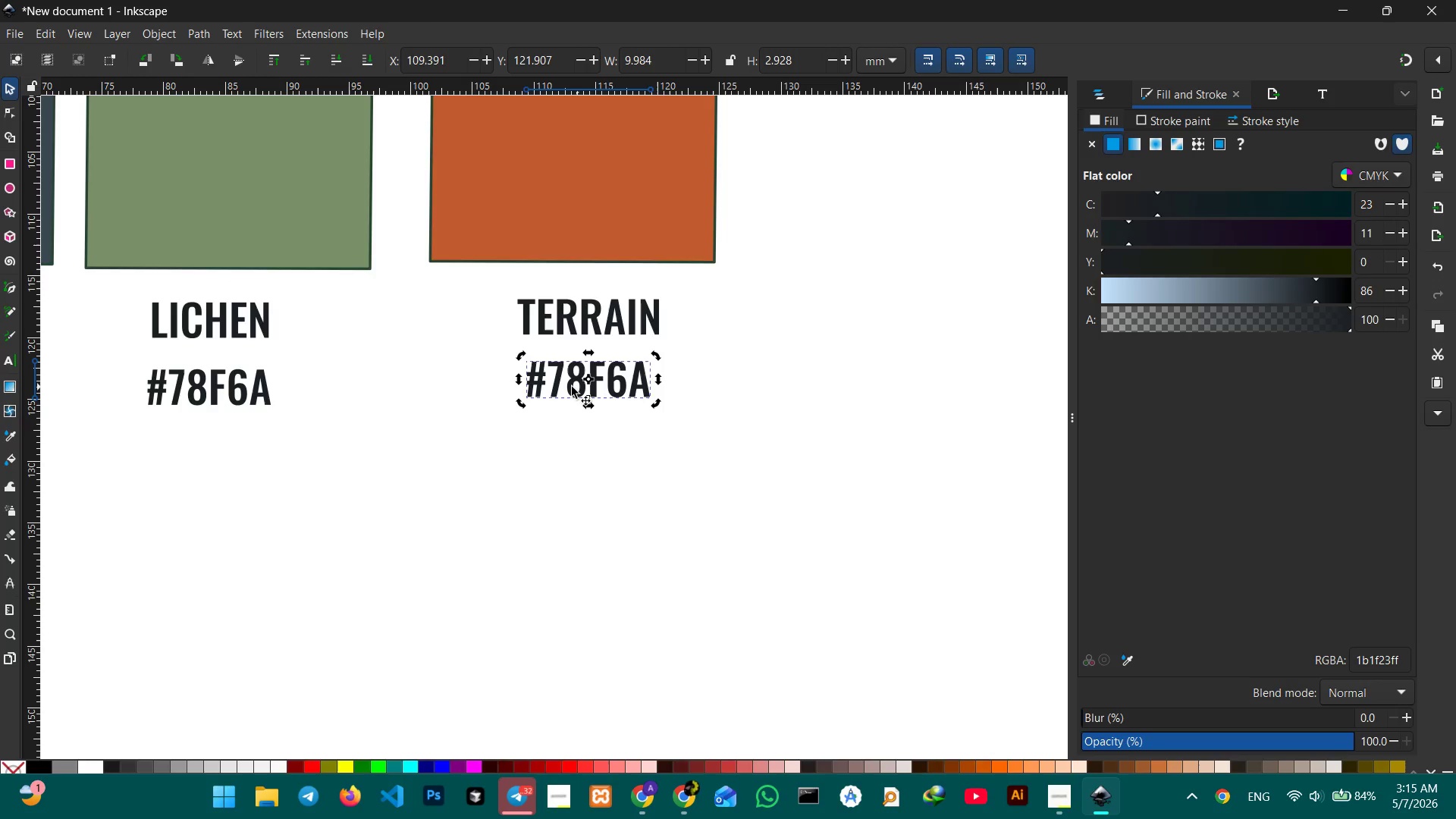 
double_click([572, 387])
 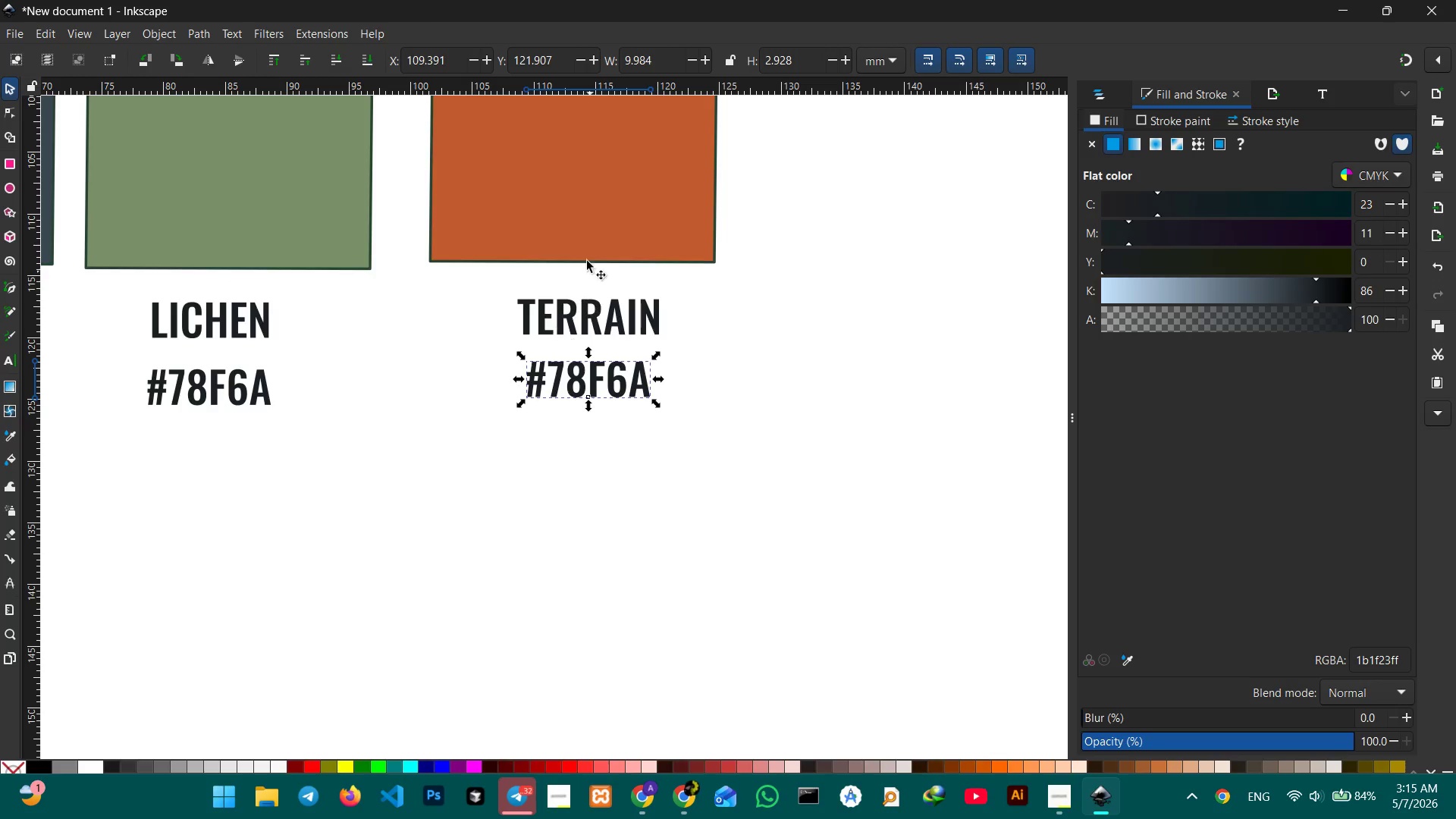 
left_click([581, 231])
 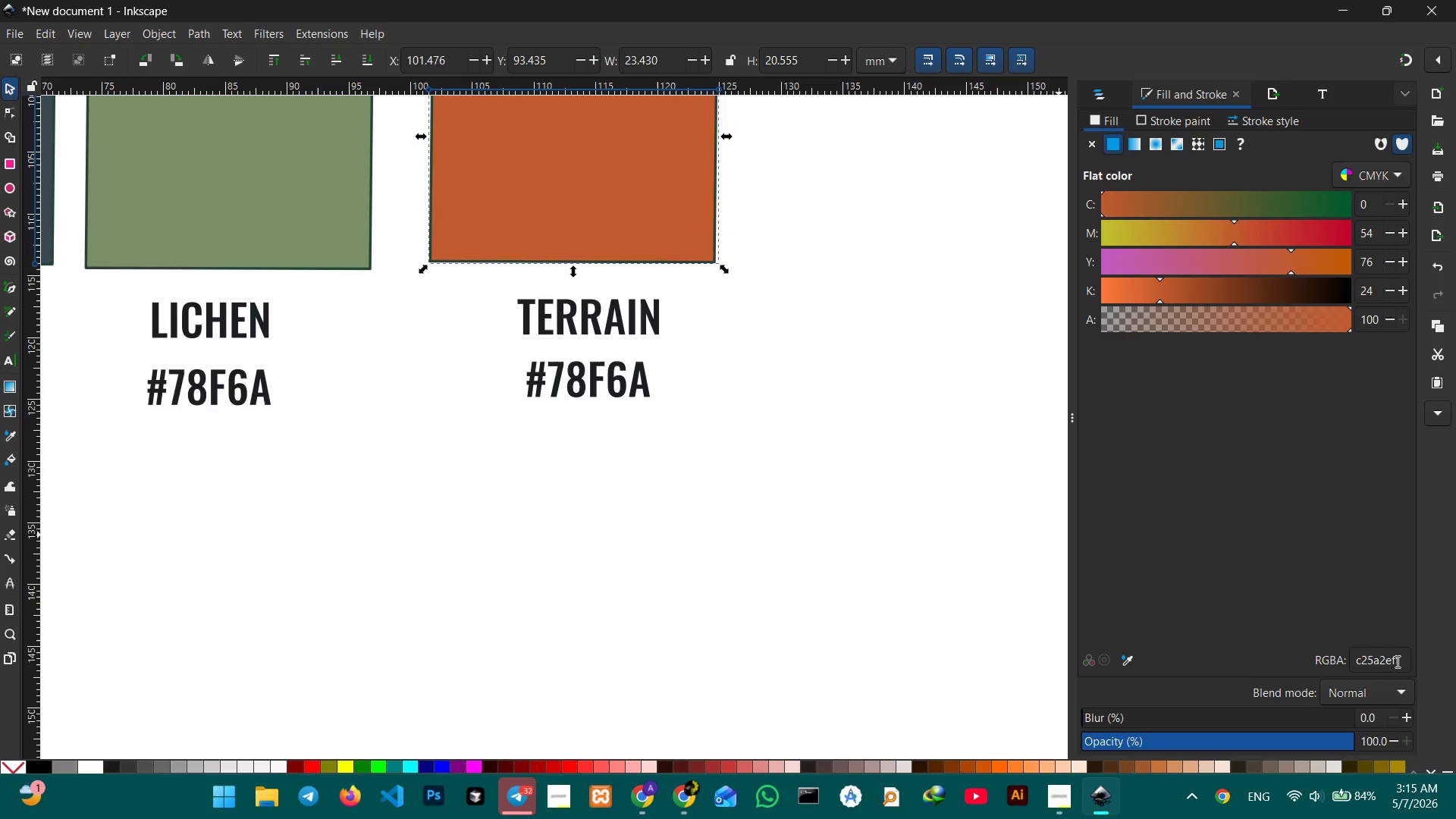 
double_click([1388, 662])
 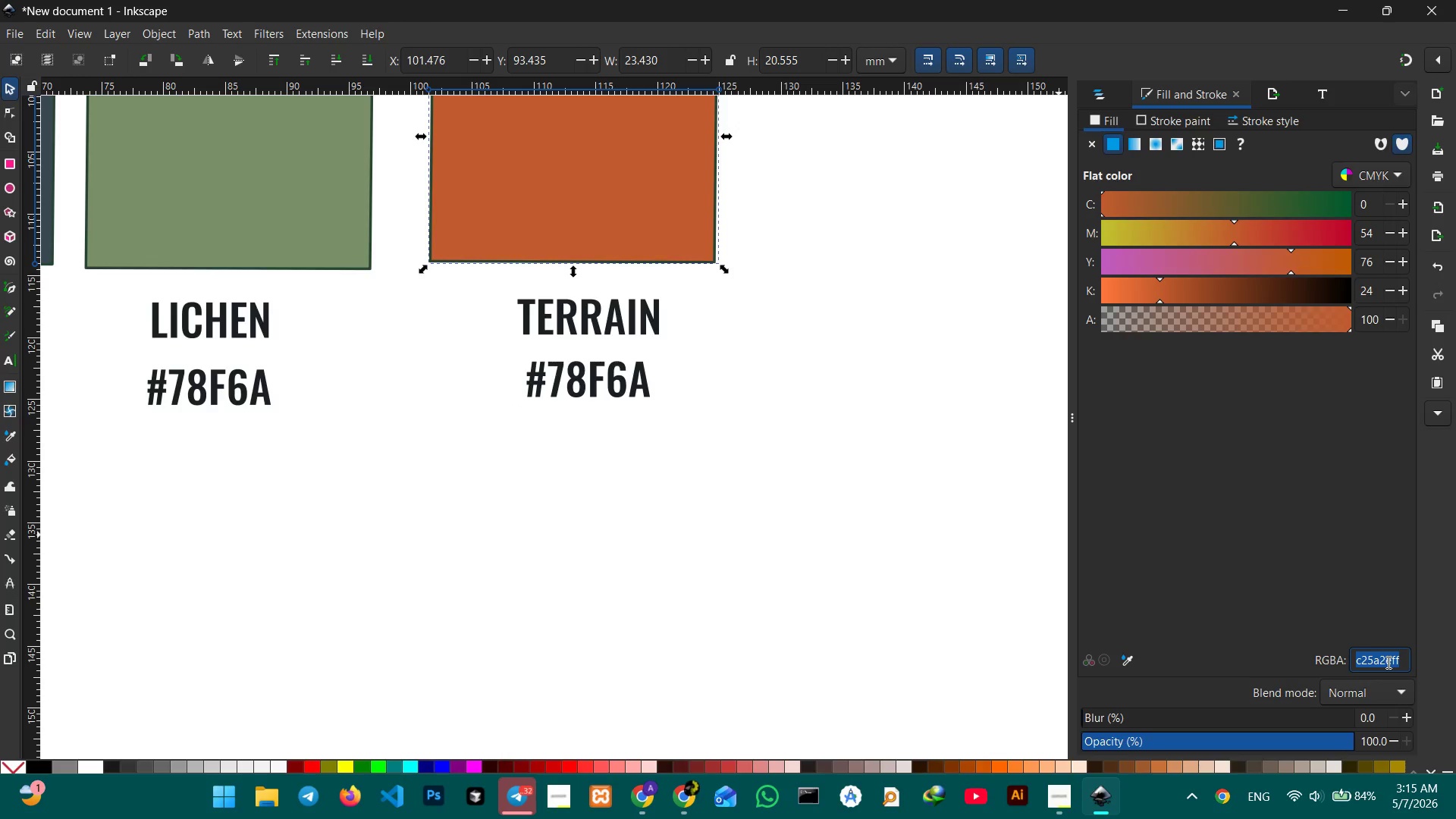 
key(Control+C)
 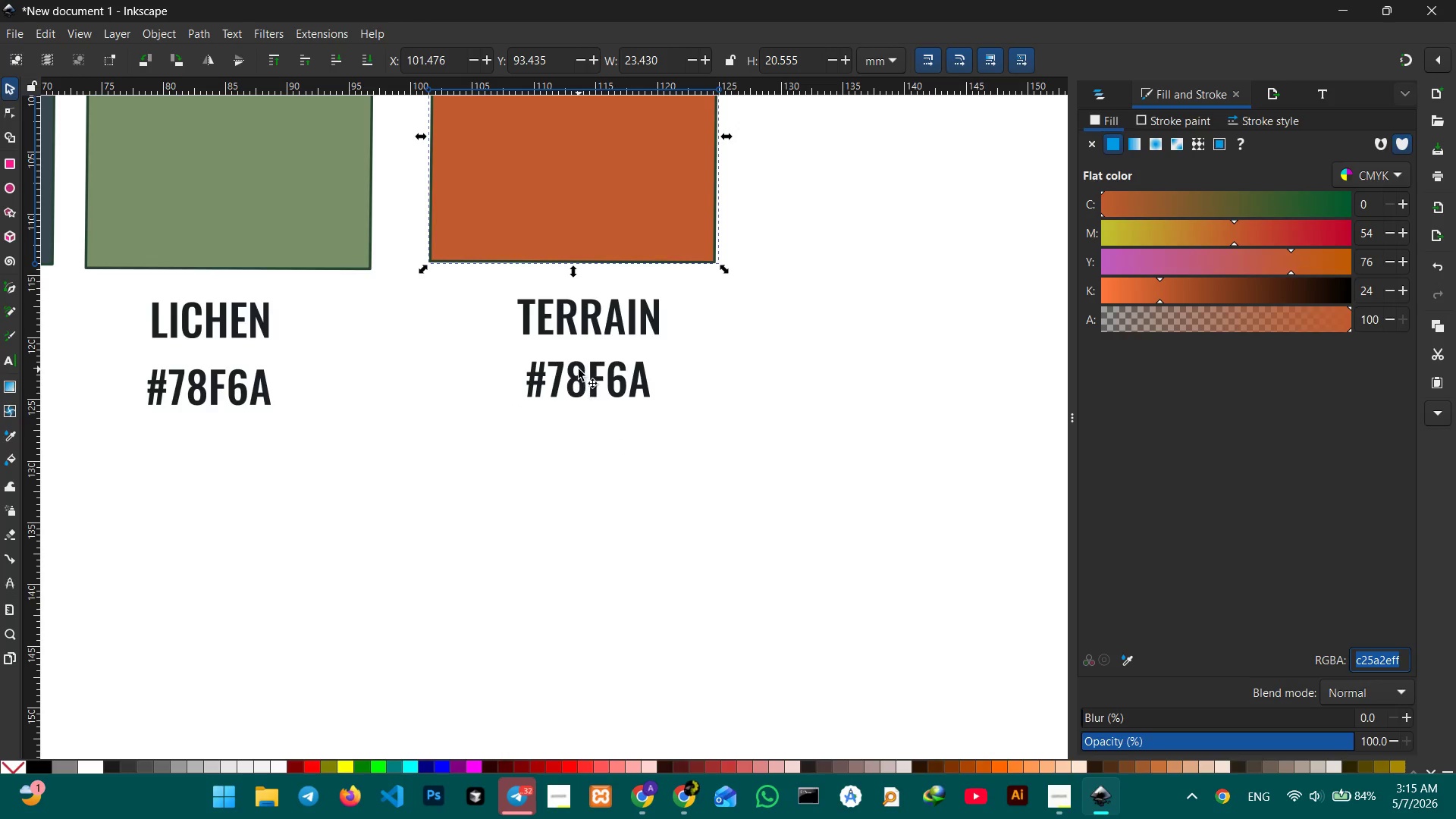 
double_click([579, 369])
 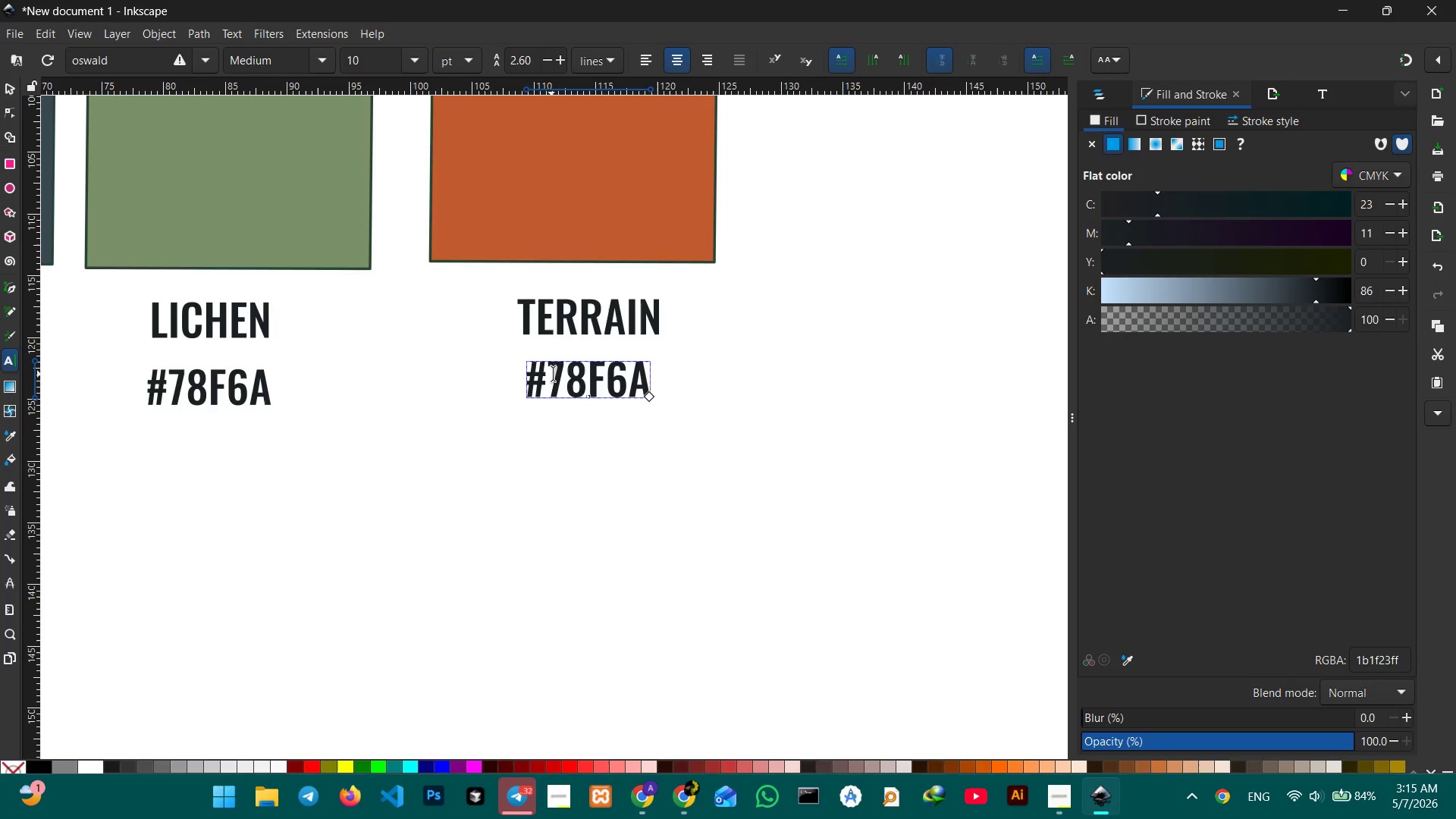 
left_click_drag(start_coordinate=[556, 374], to_coordinate=[693, 383])
 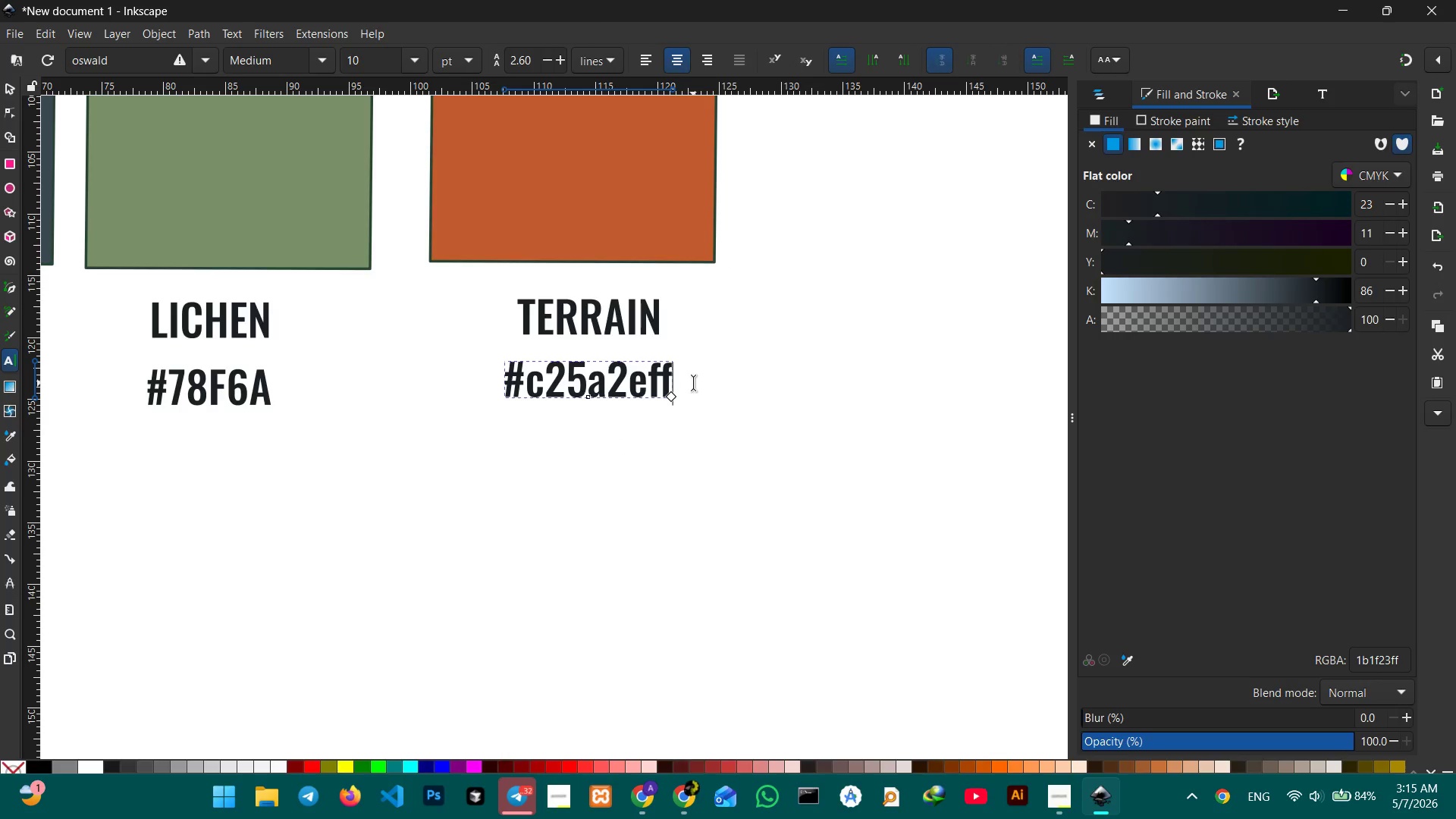 
key(Control+V)
 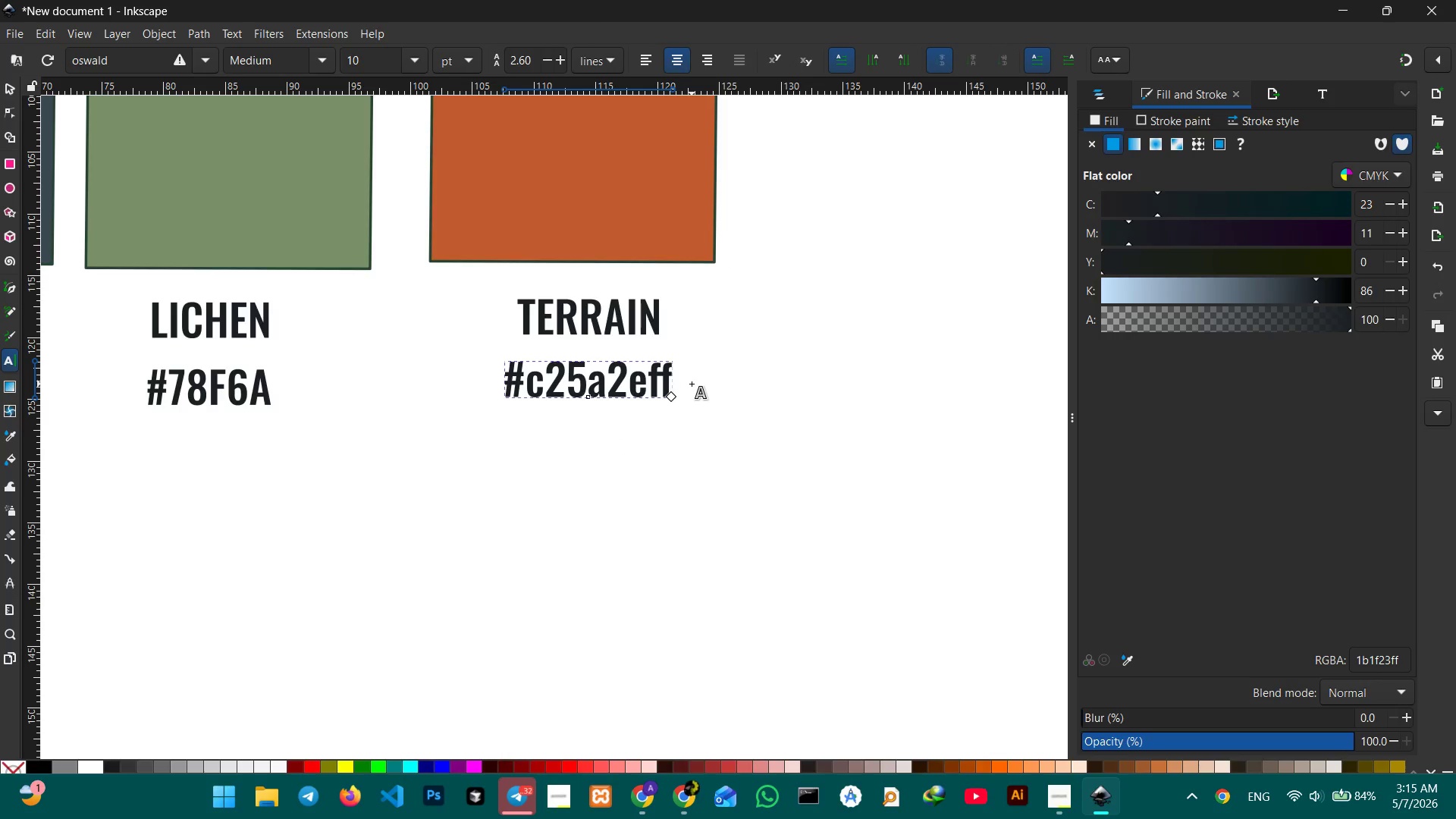 
key(Backspace)
 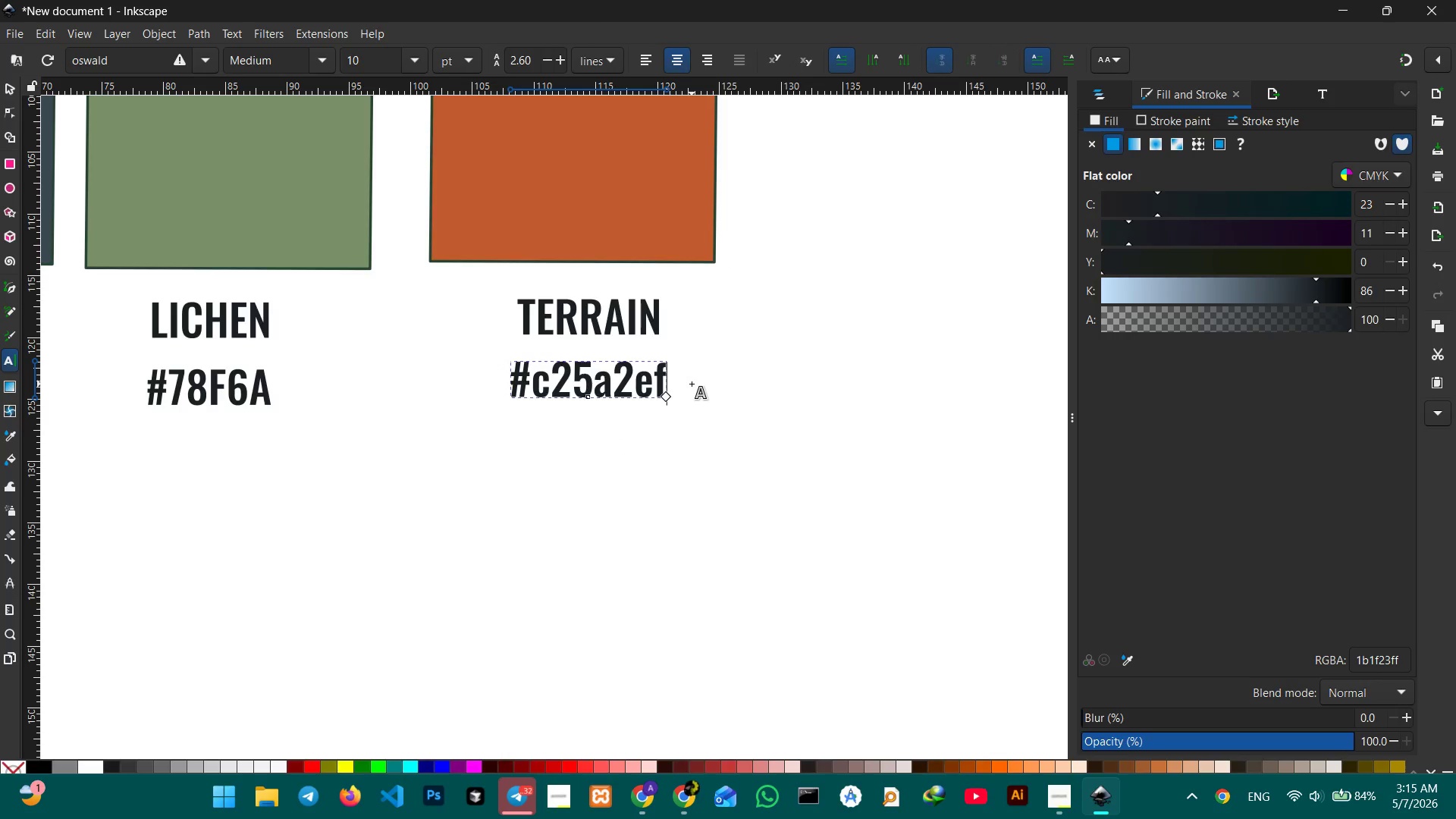 
key(Backspace)
 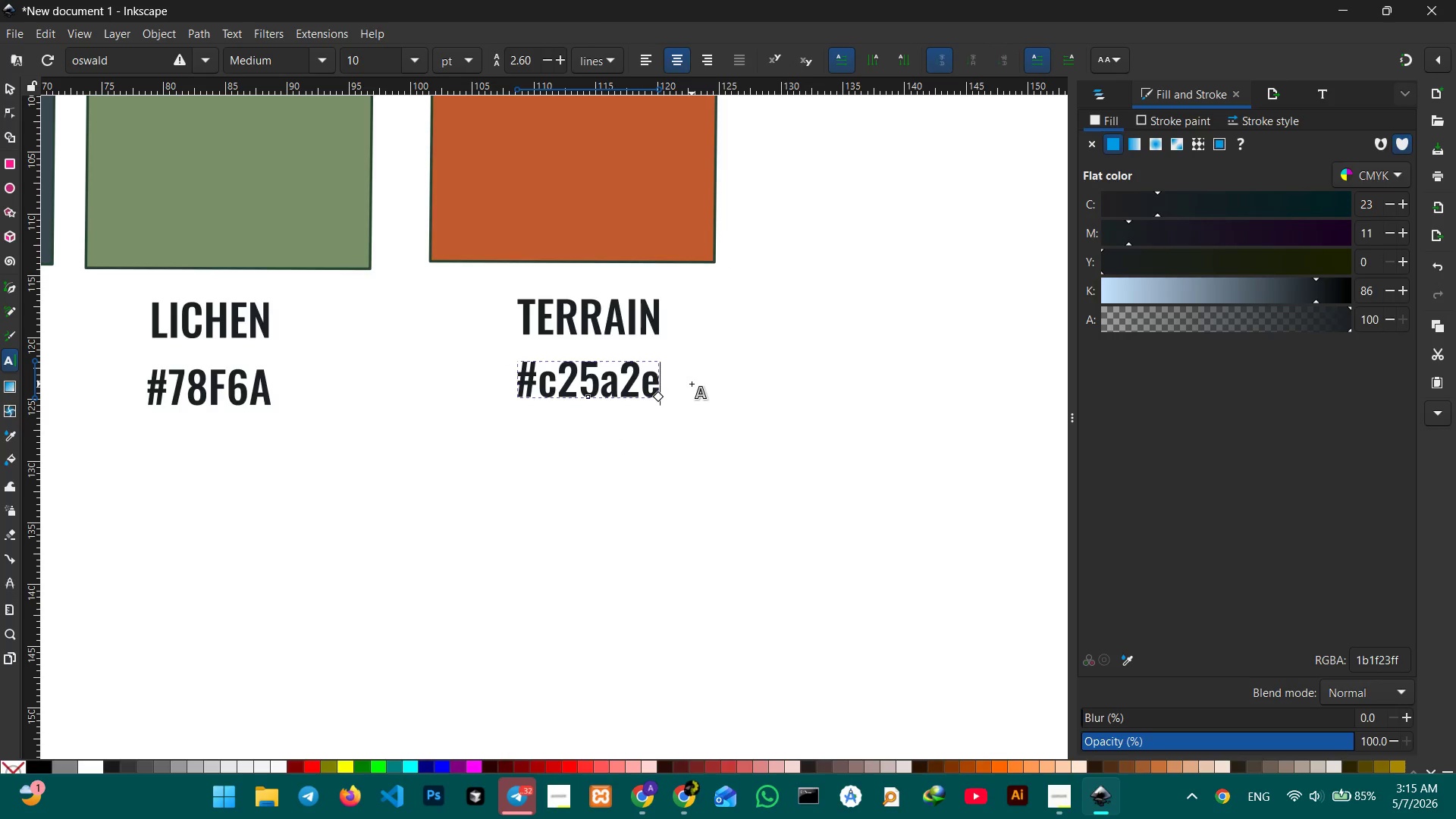 
key(Backspace)
 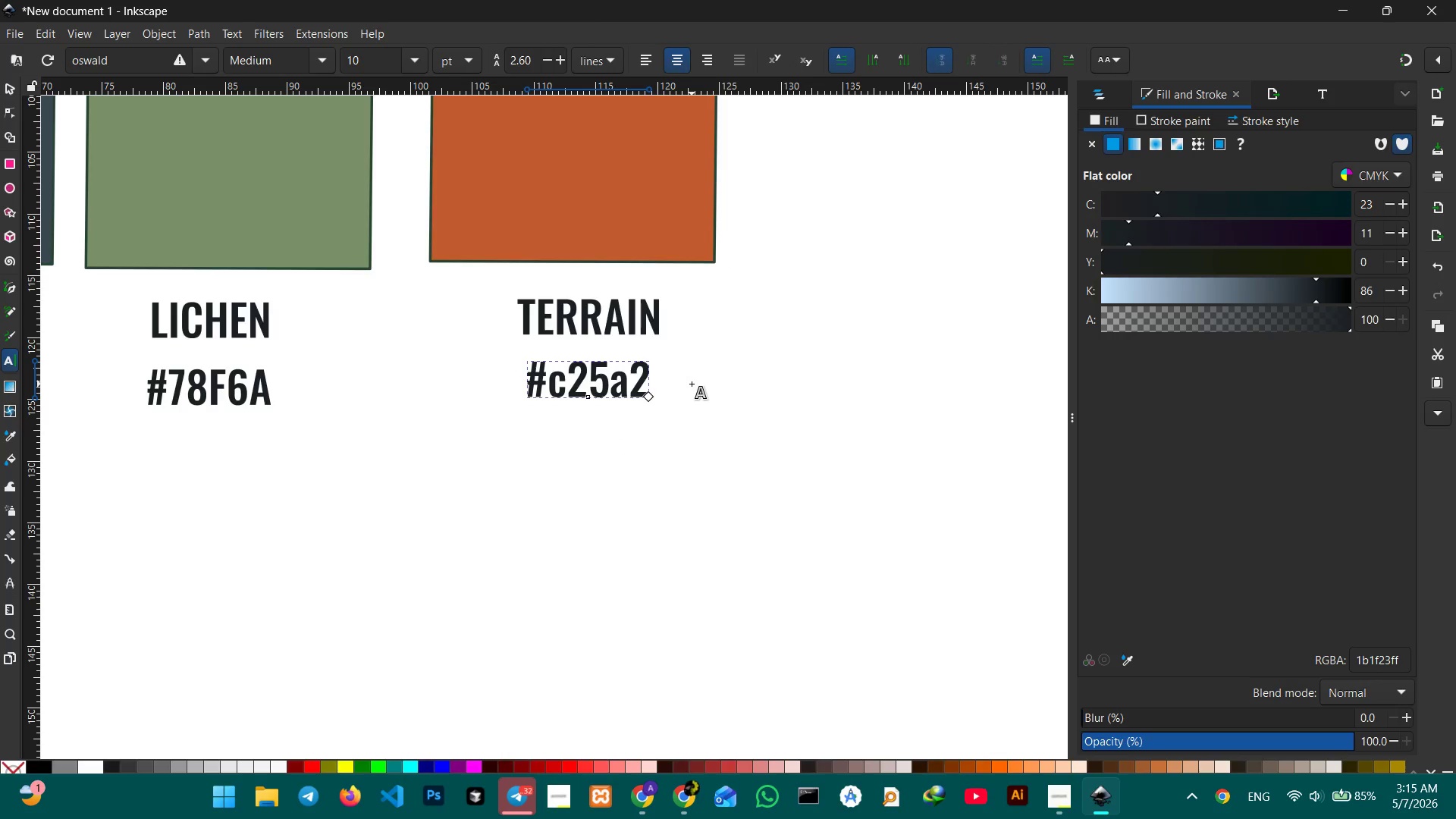 
key(E)
 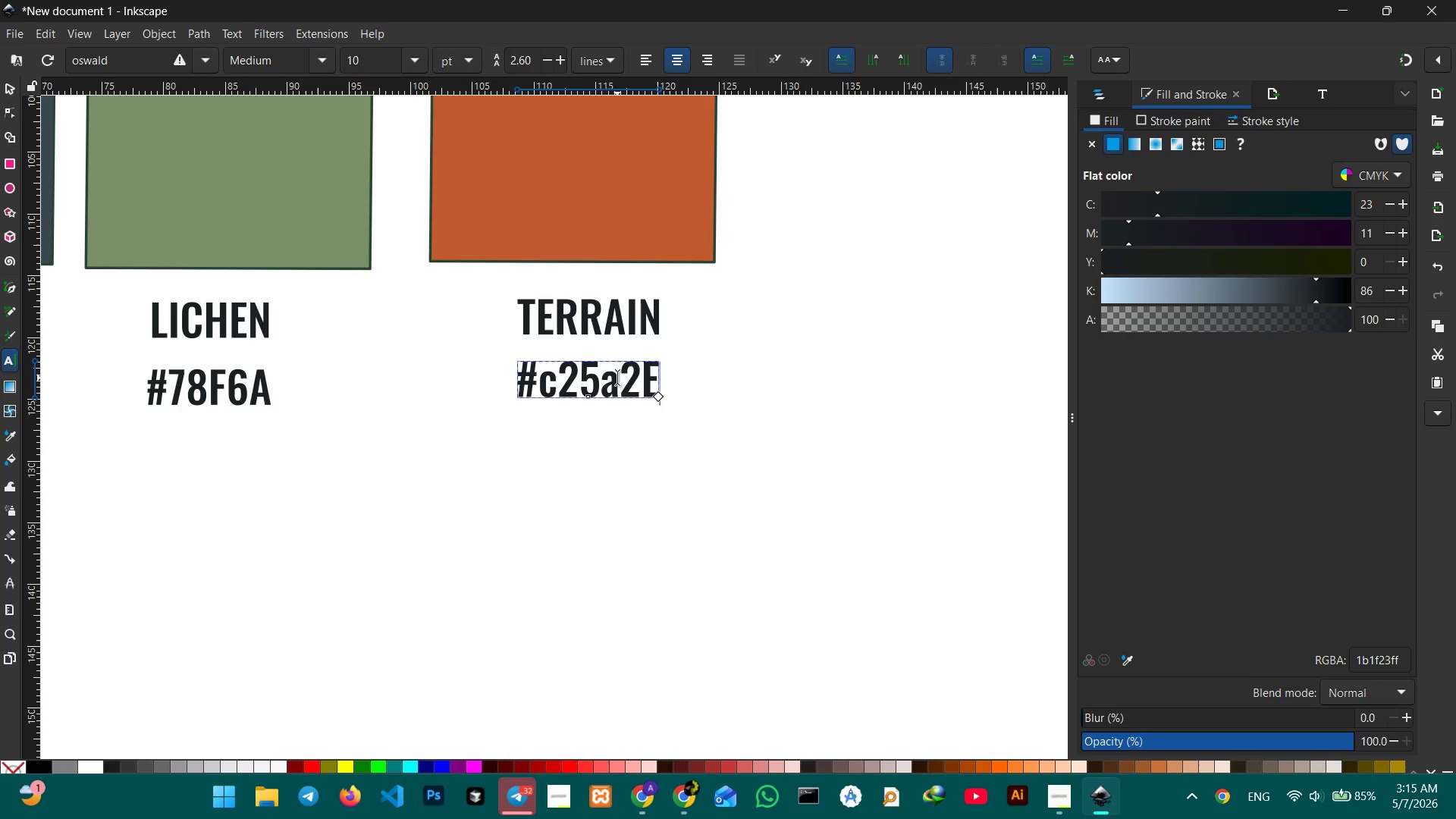 
left_click([617, 378])
 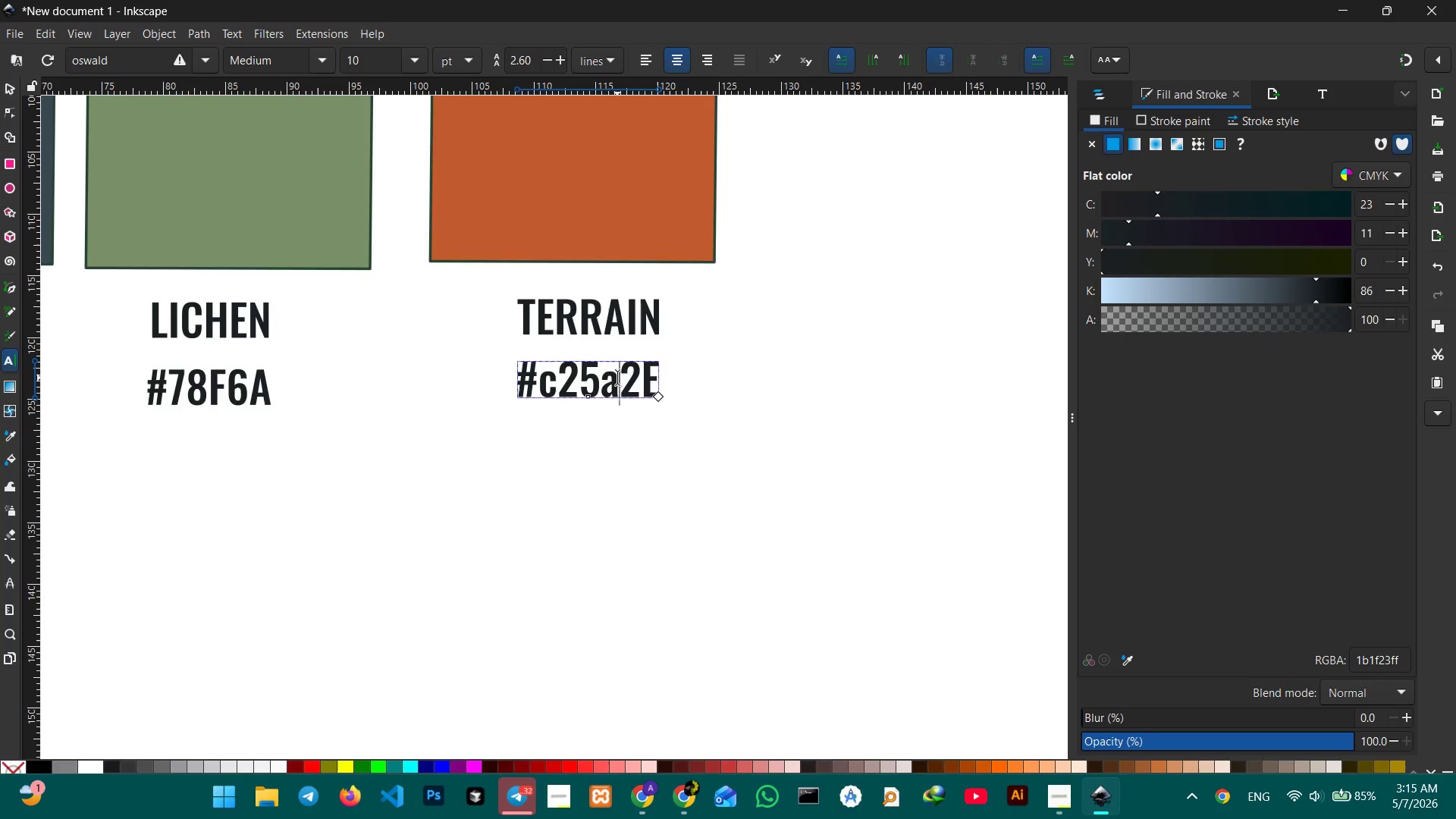 
key(Backspace)
 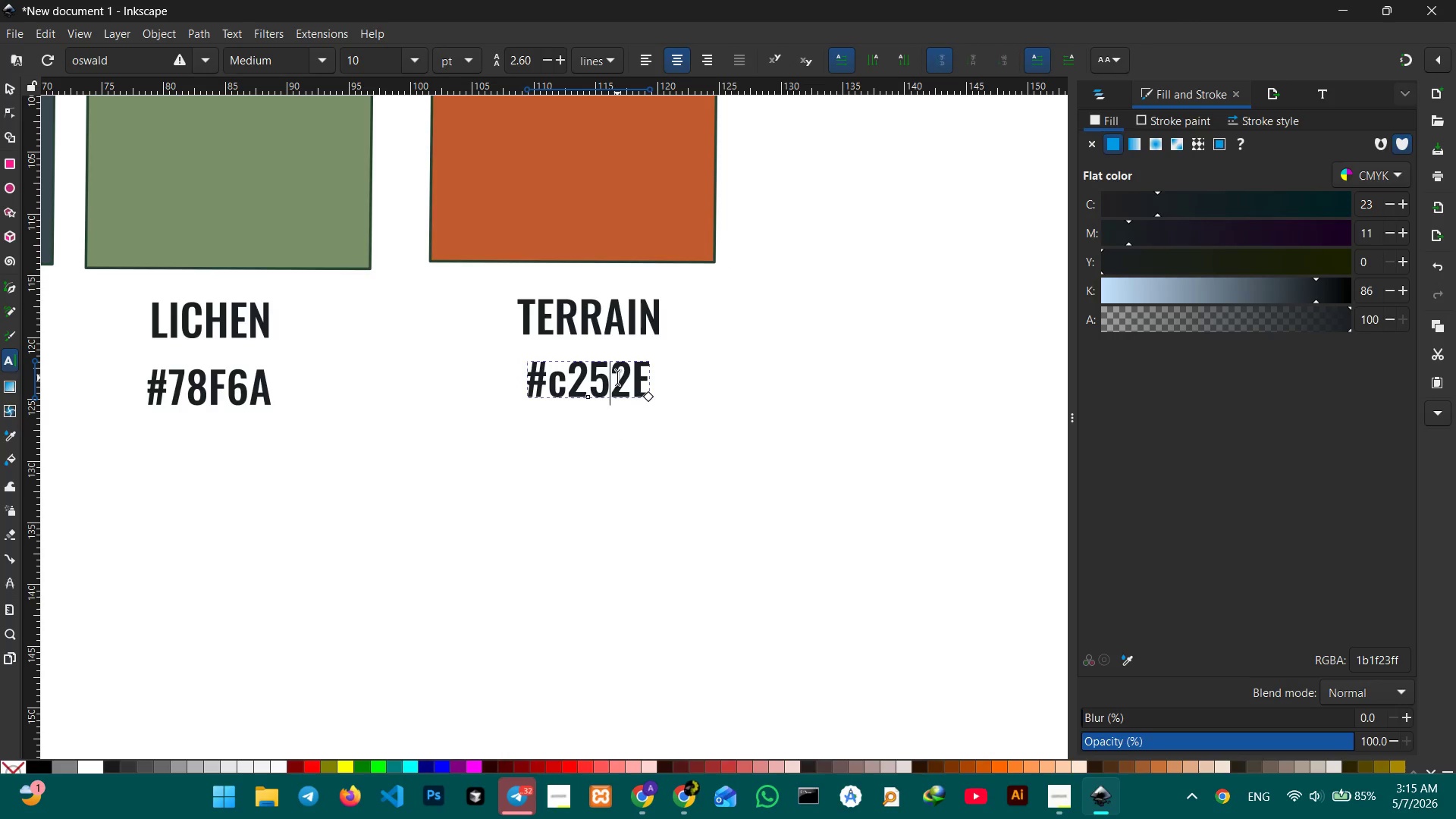 
key(A)
 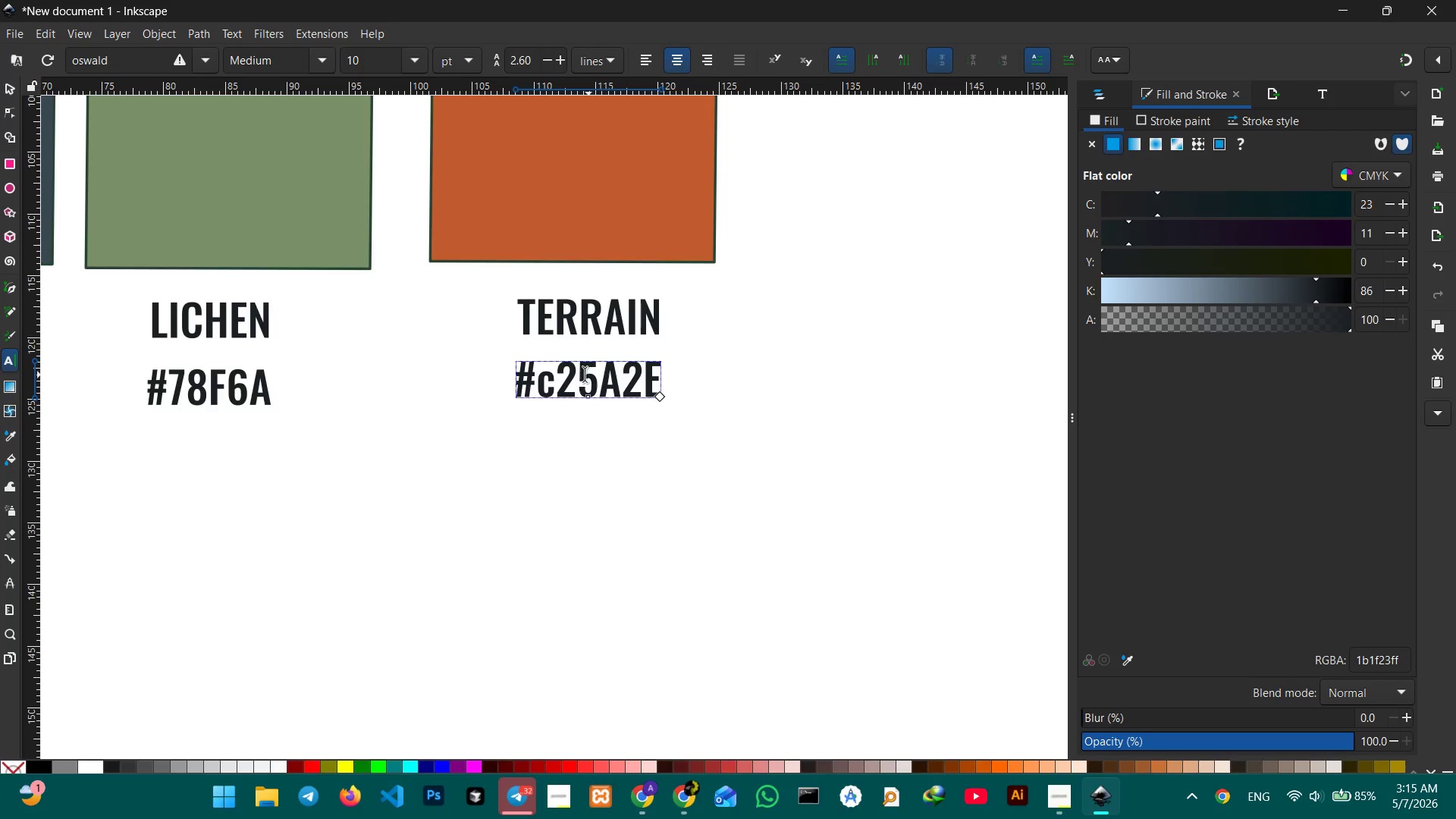 
left_click([565, 380])
 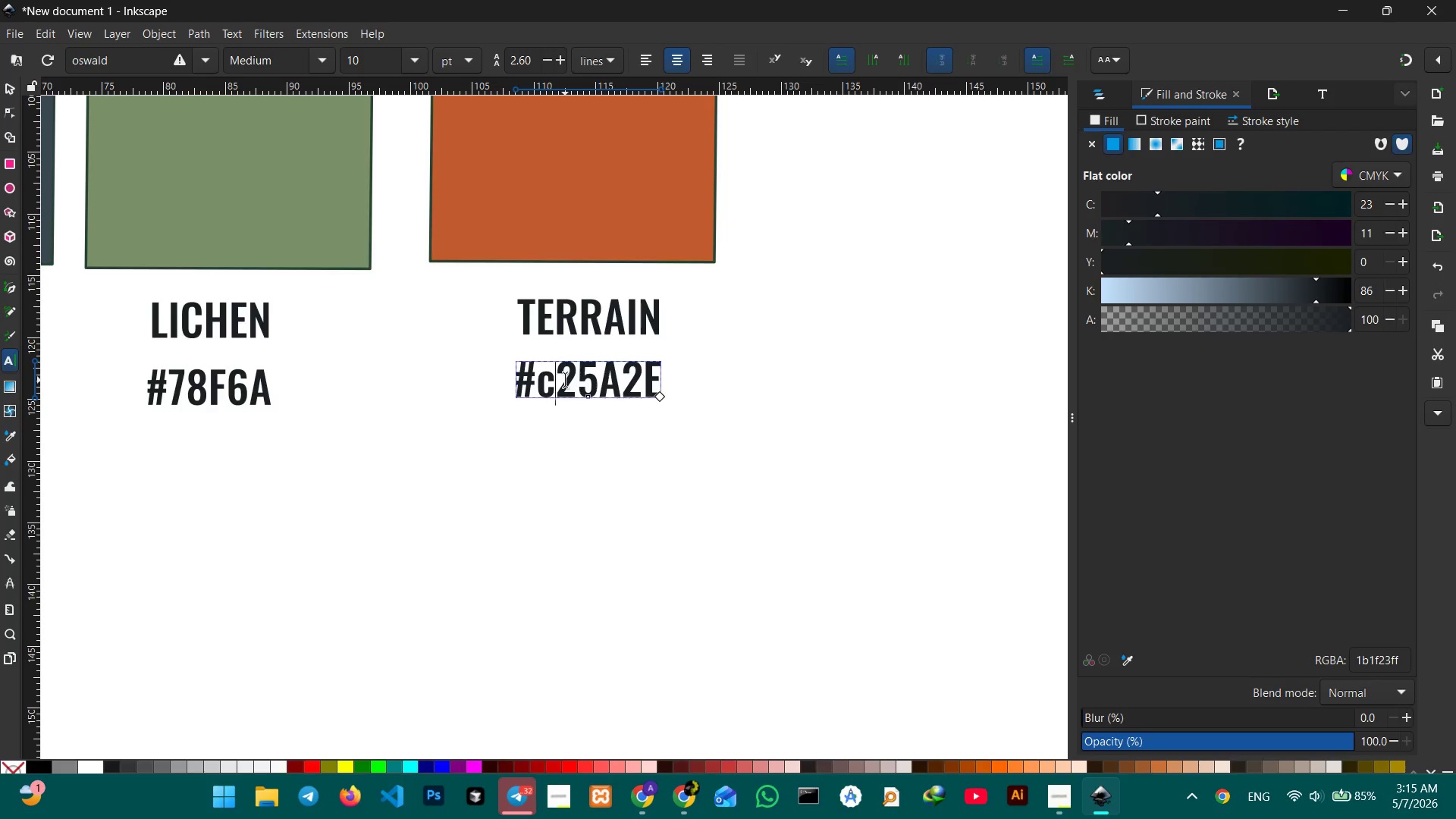 
key(Backspace)
 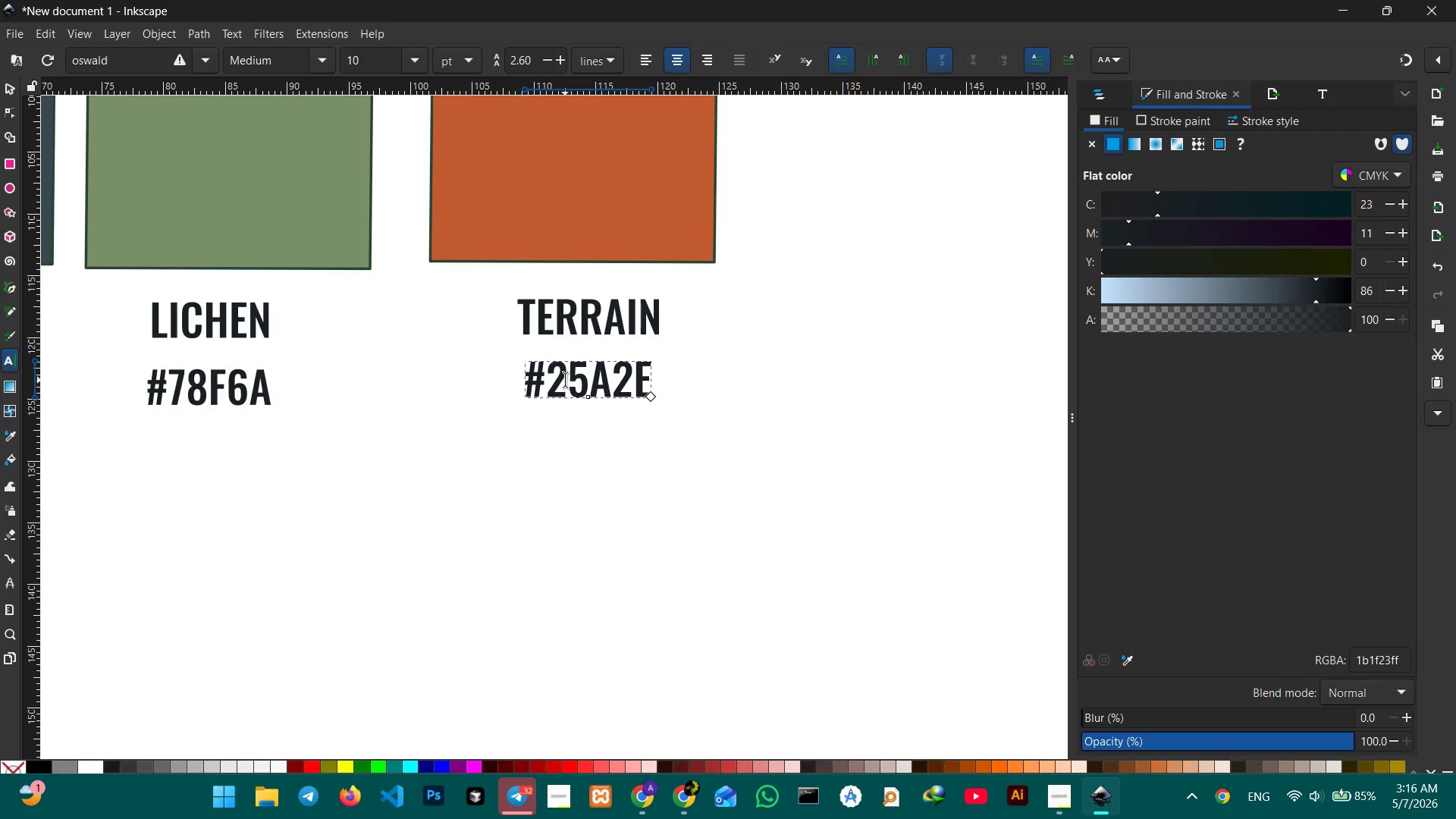 
key(C)
 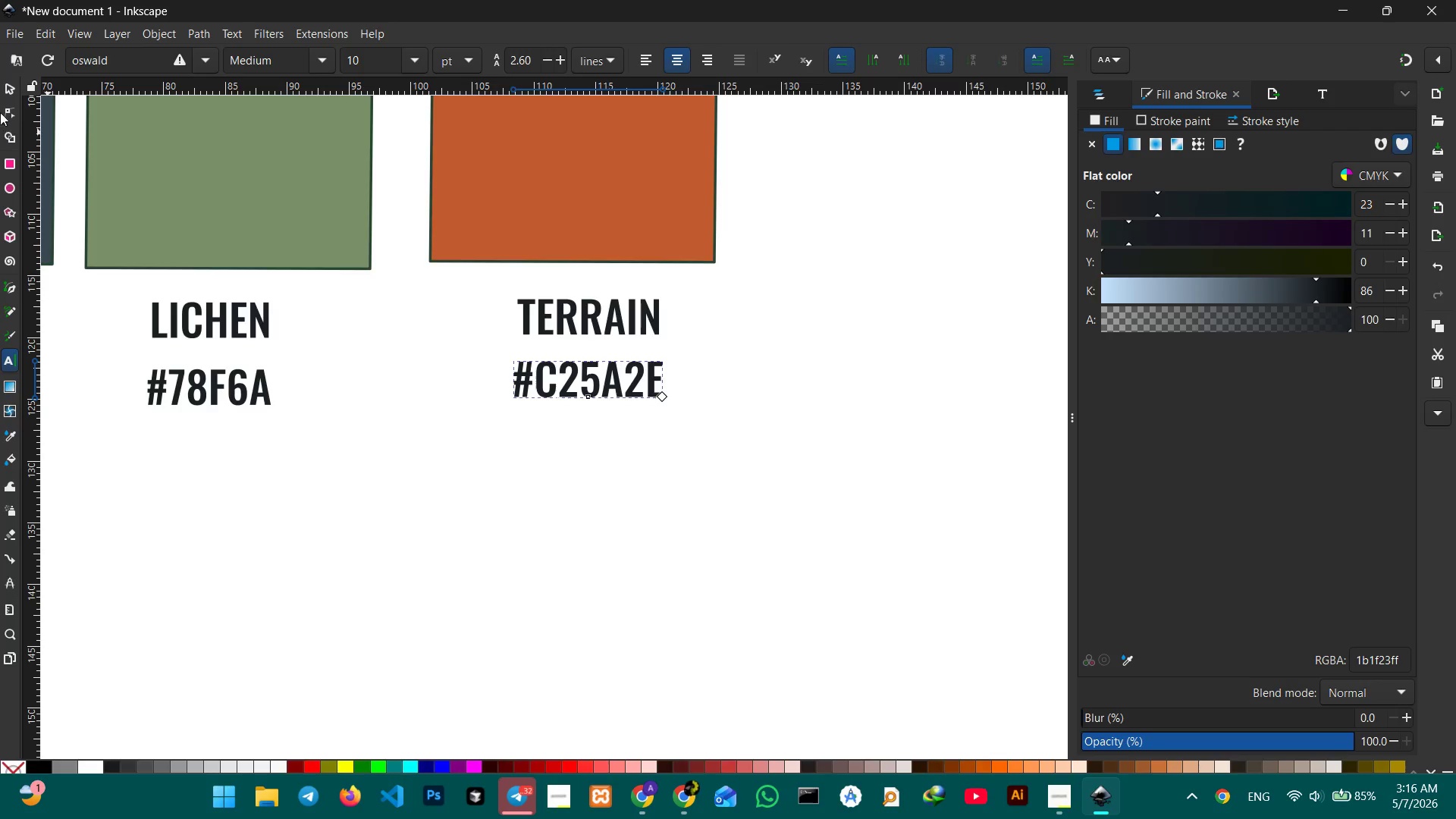 
left_click([11, 89])
 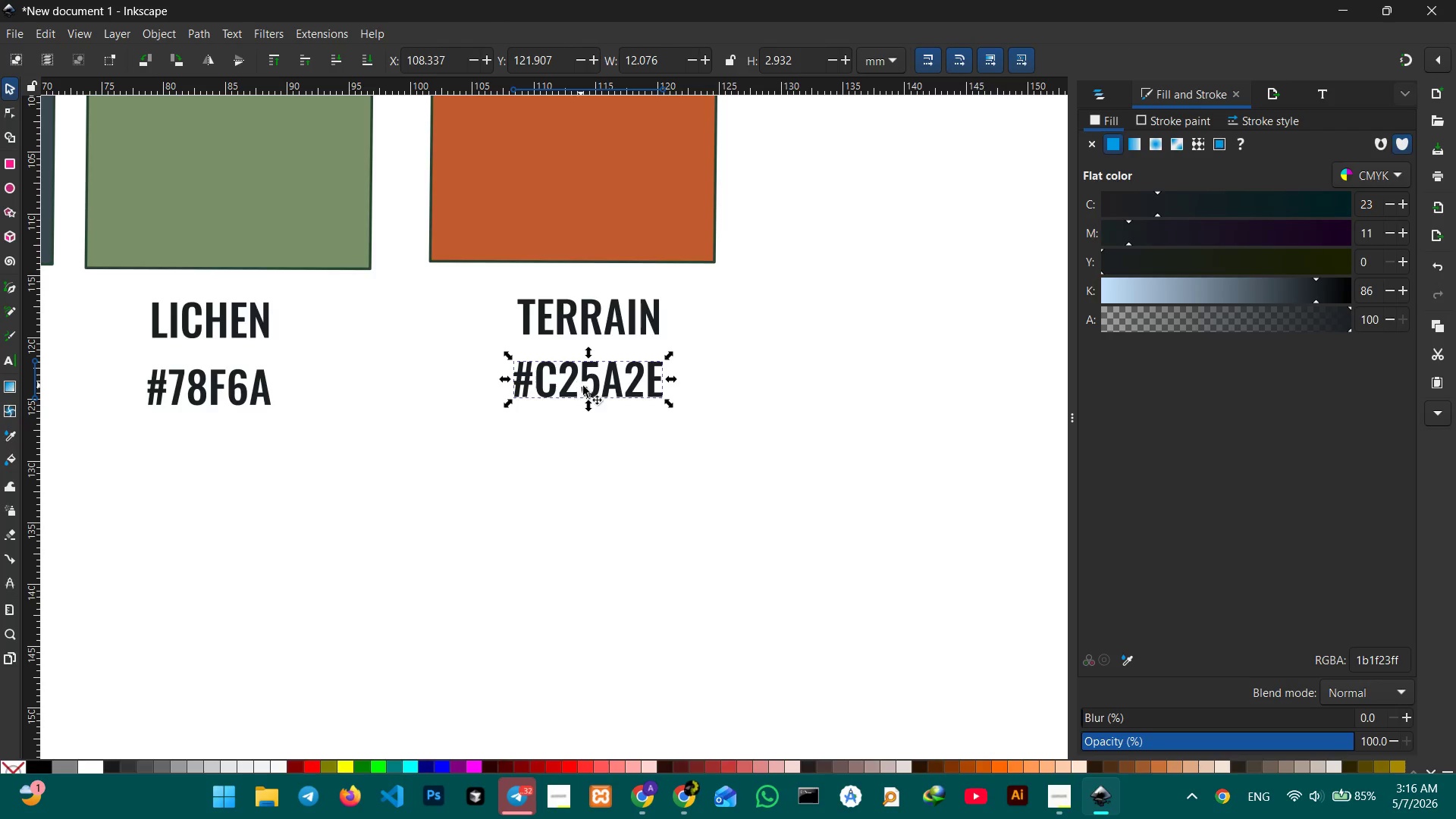 
wait(5.41)
 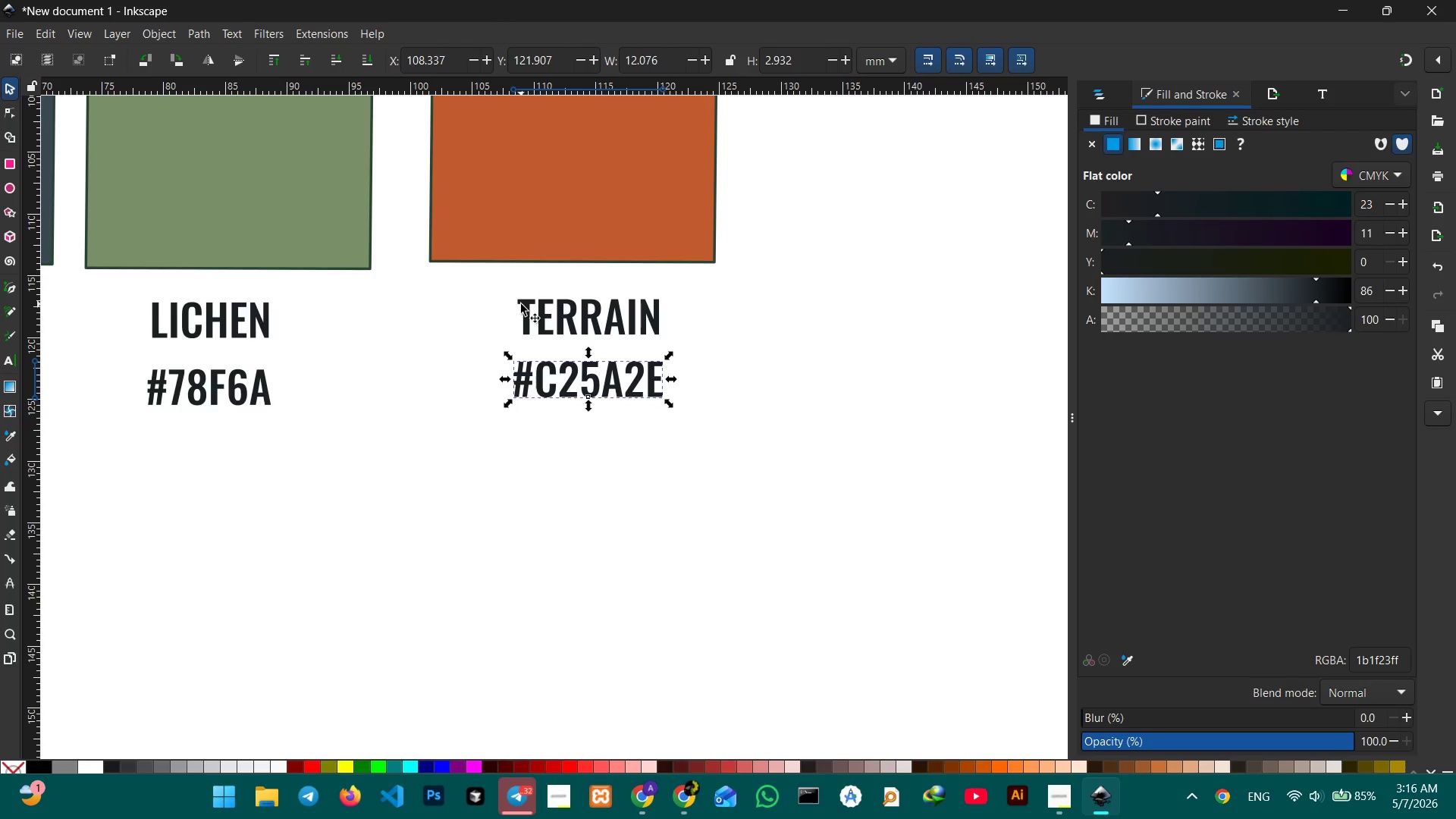 
left_click([583, 475])
 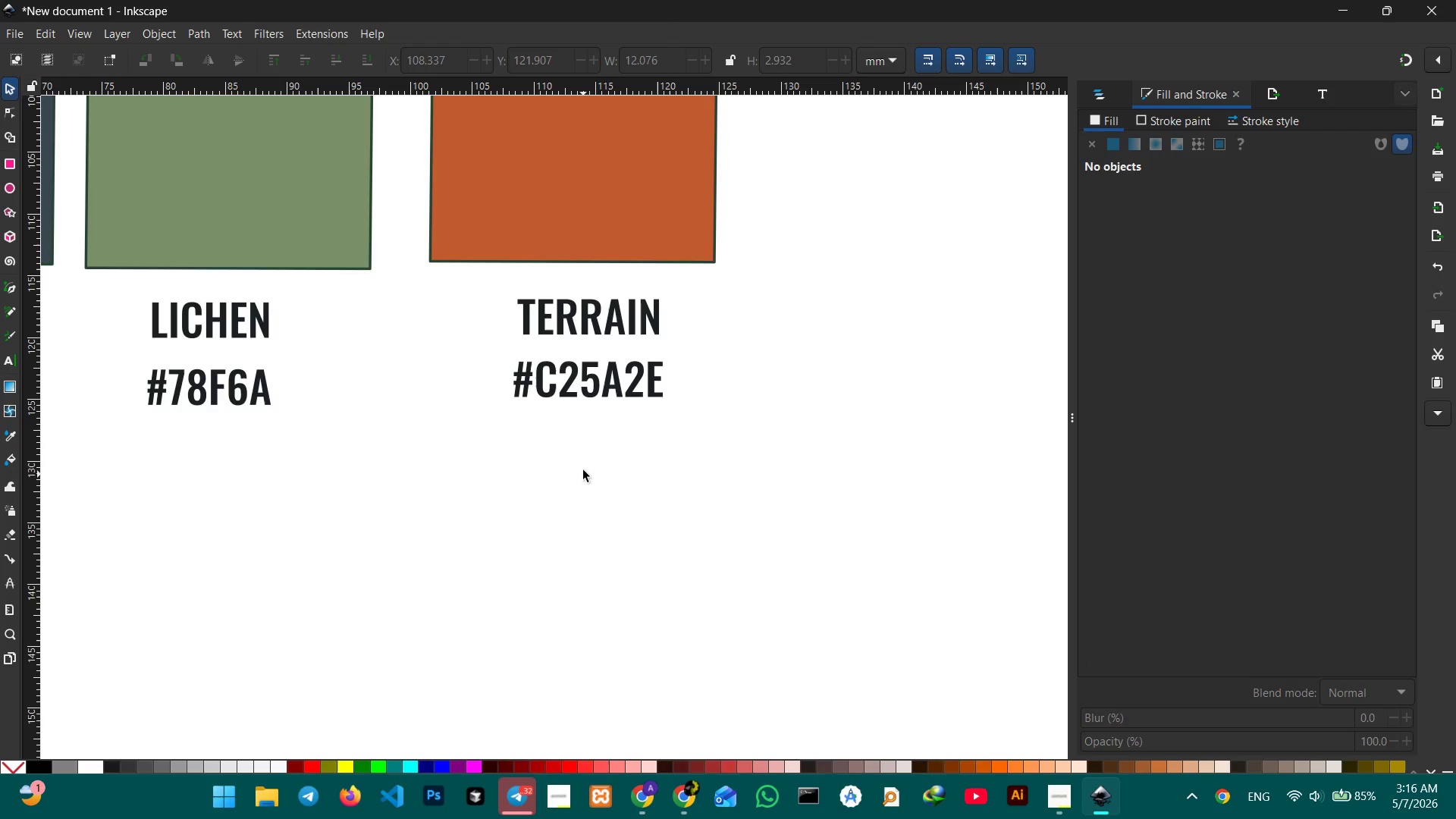 
key(Control+V)
 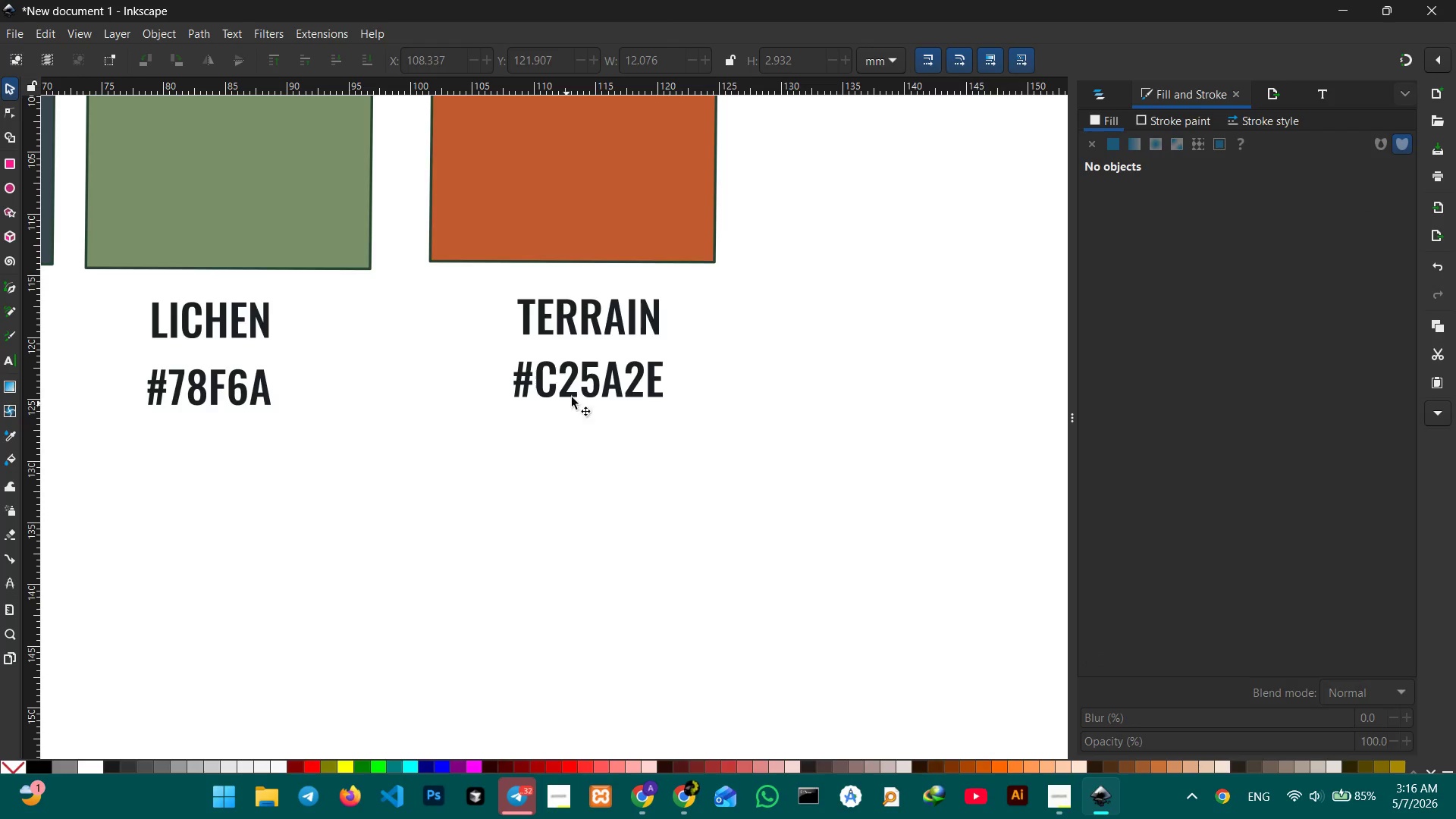 
left_click([576, 393])
 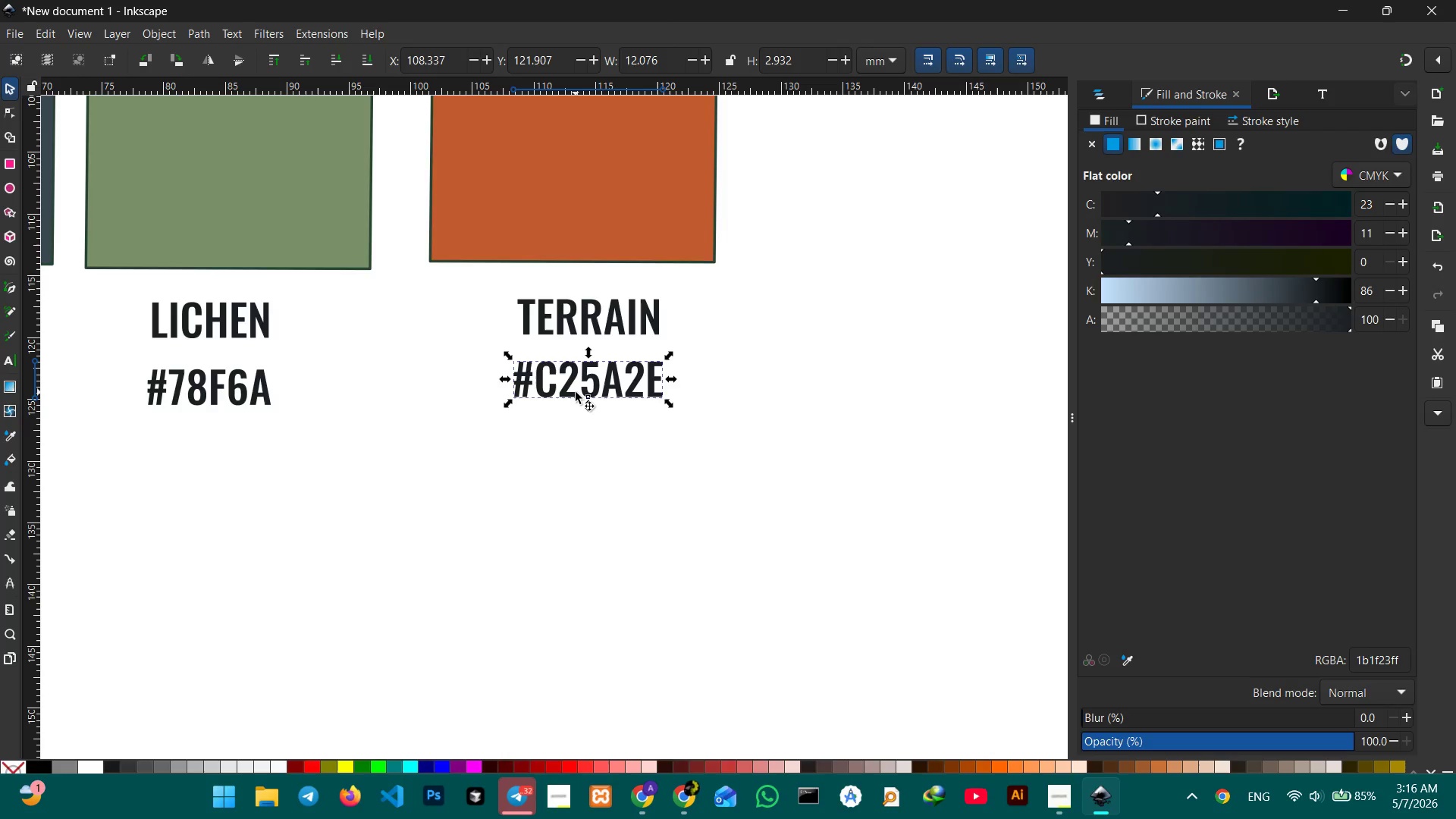 
key(Control+C)
 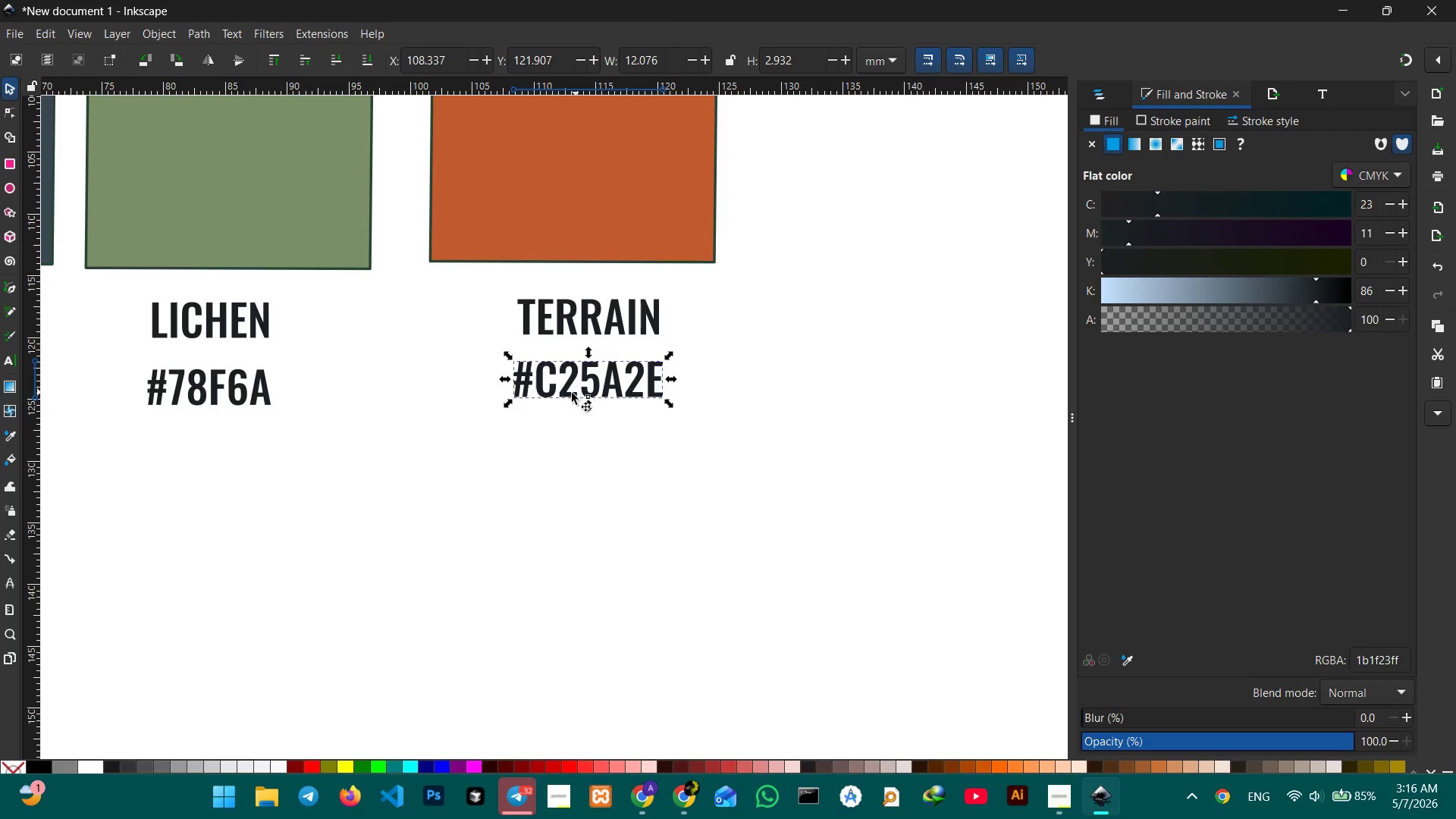 
key(Control+V)
 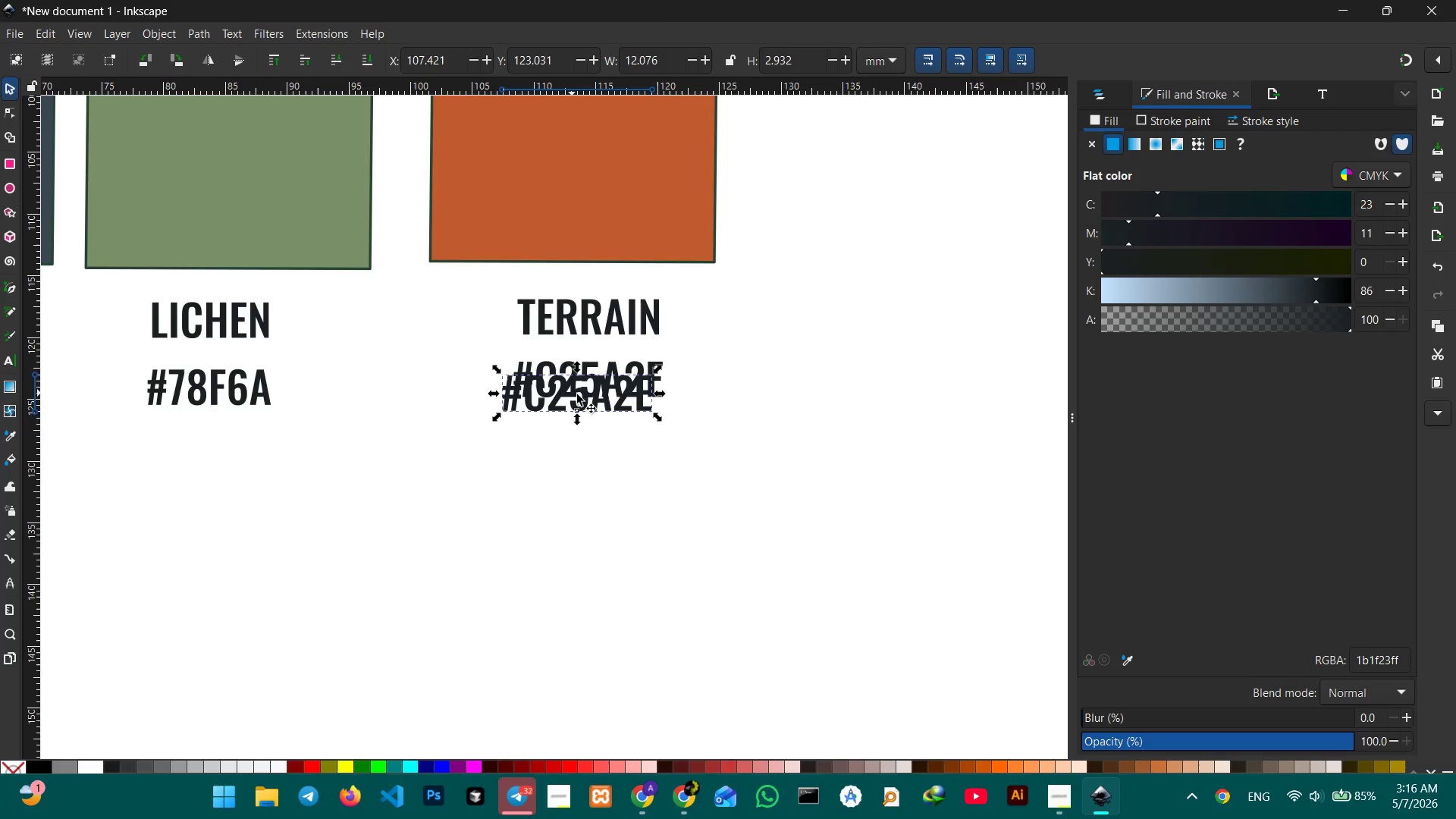 
left_click_drag(start_coordinate=[582, 395], to_coordinate=[593, 442])
 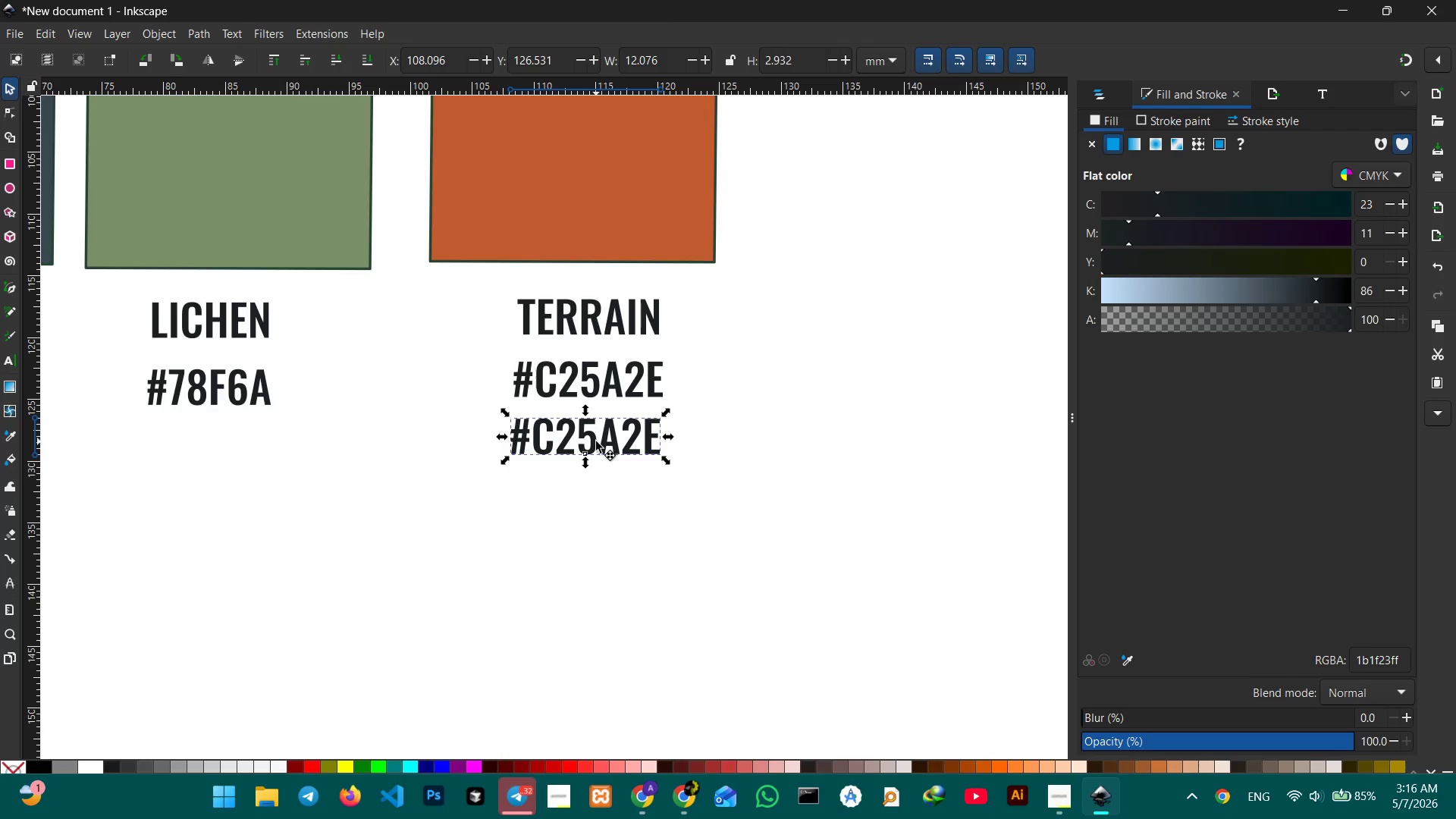 
double_click([596, 441])
 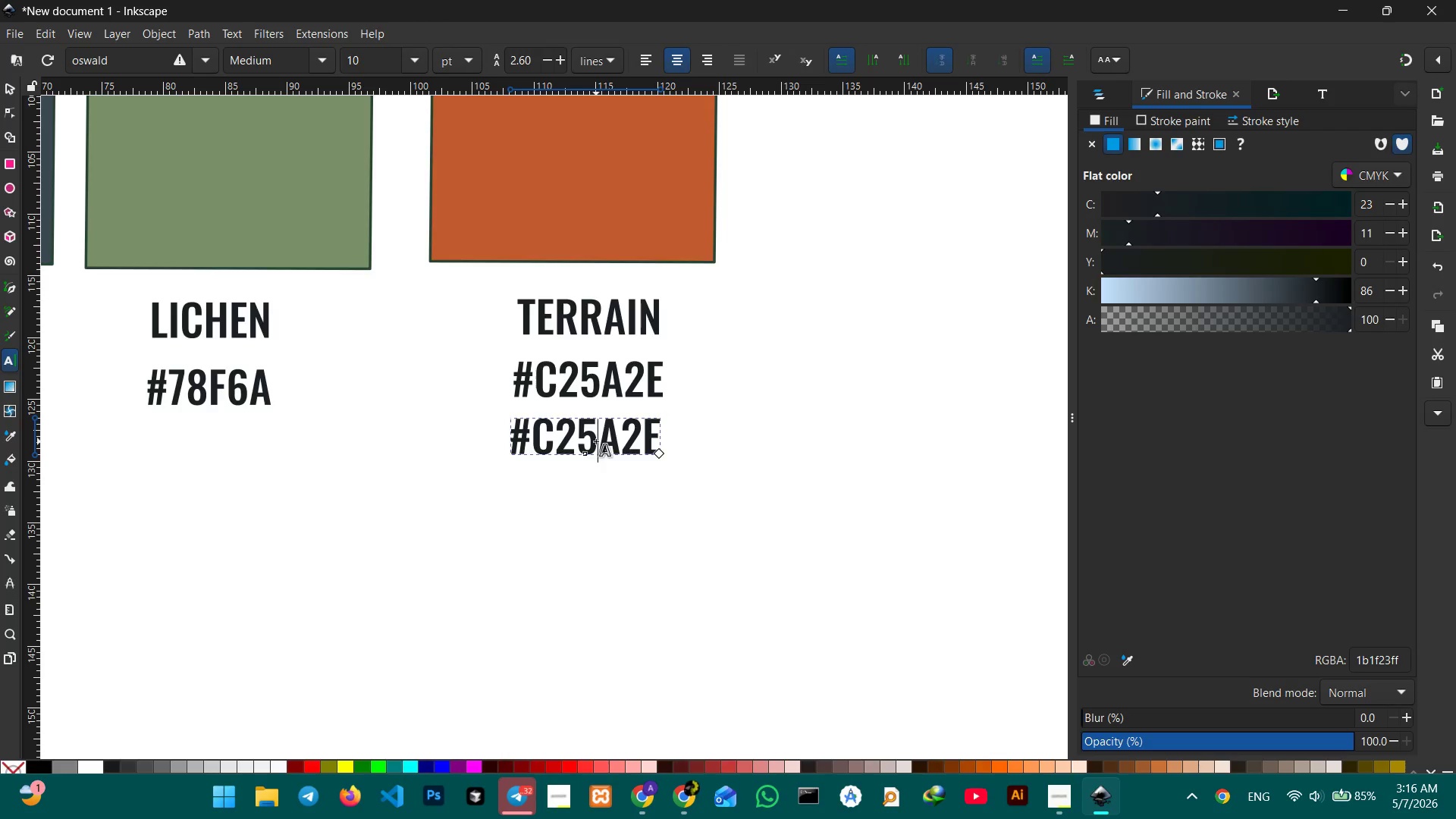 
triple_click([596, 441])
 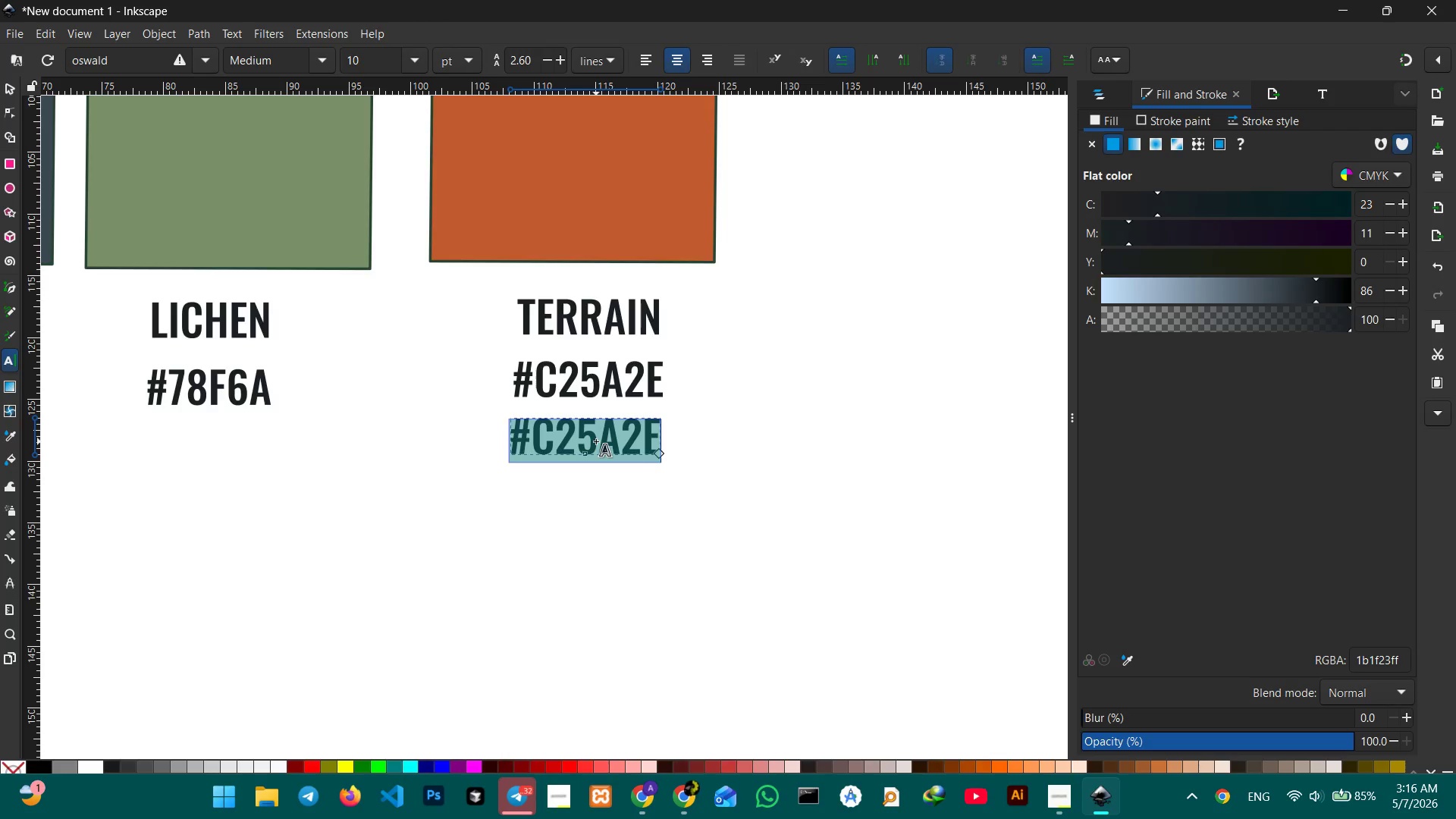 
triple_click([596, 441])
 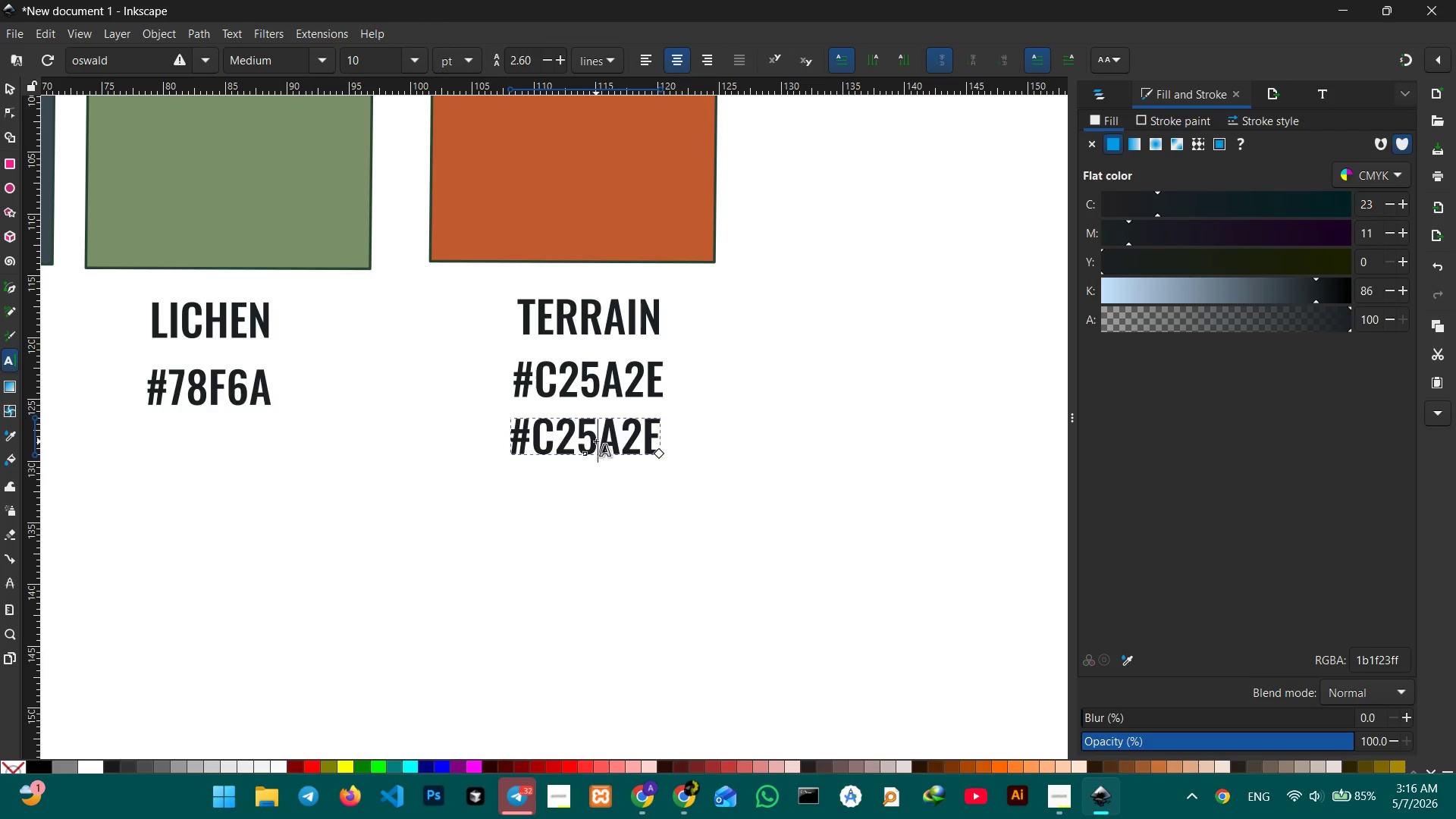 
triple_click([596, 441])
 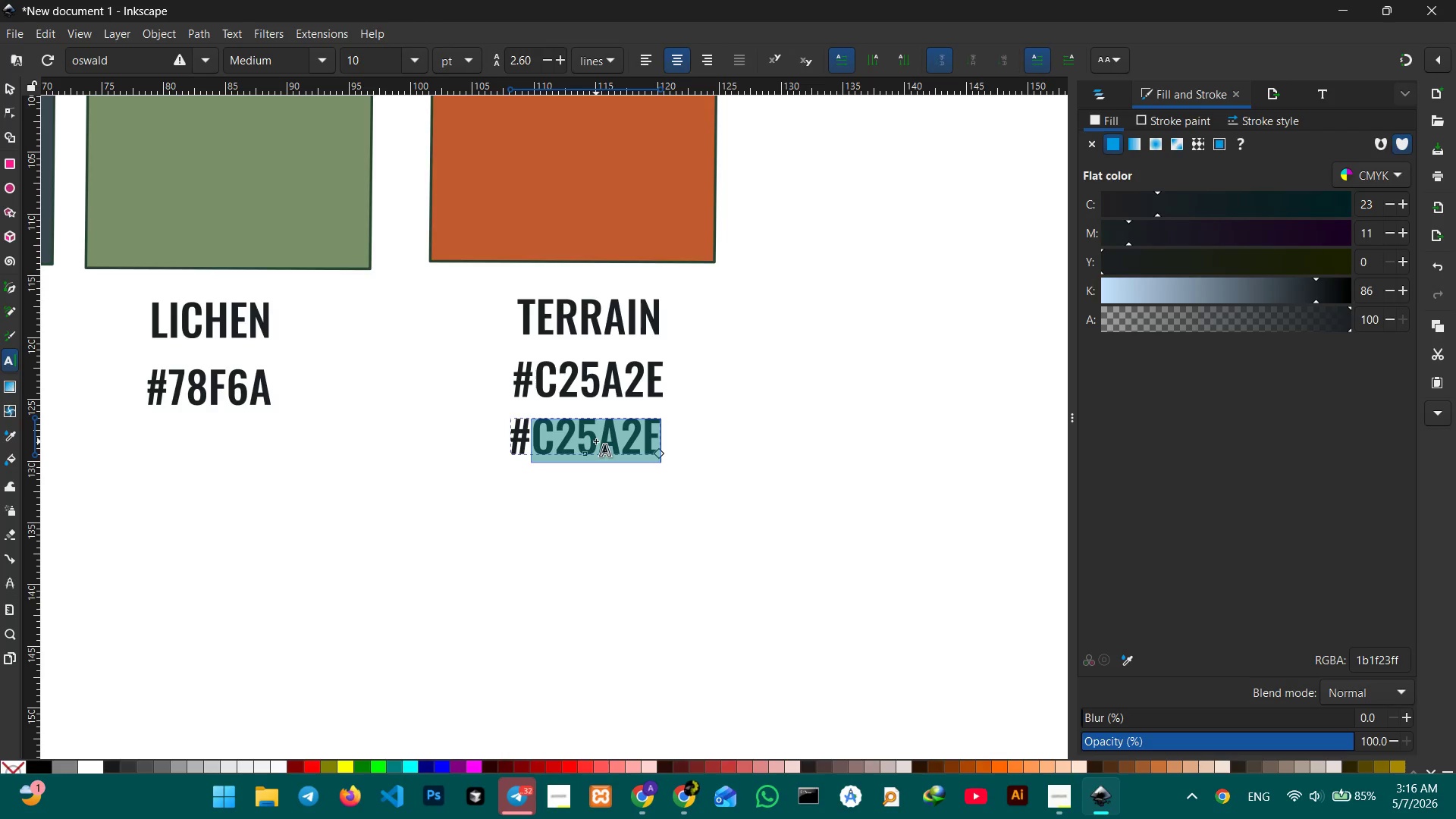 
triple_click([596, 441])
 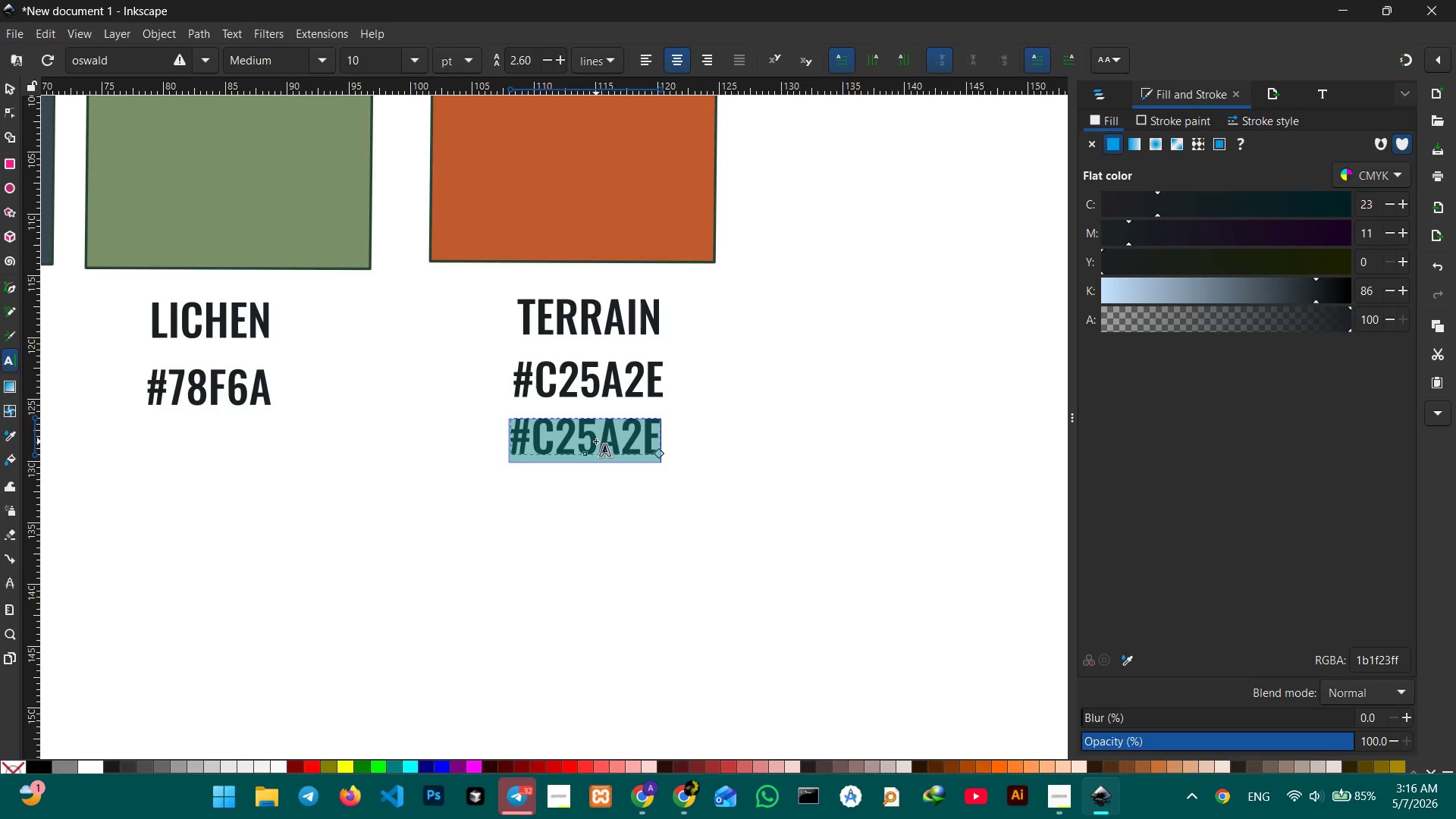 
wait(5.2)
 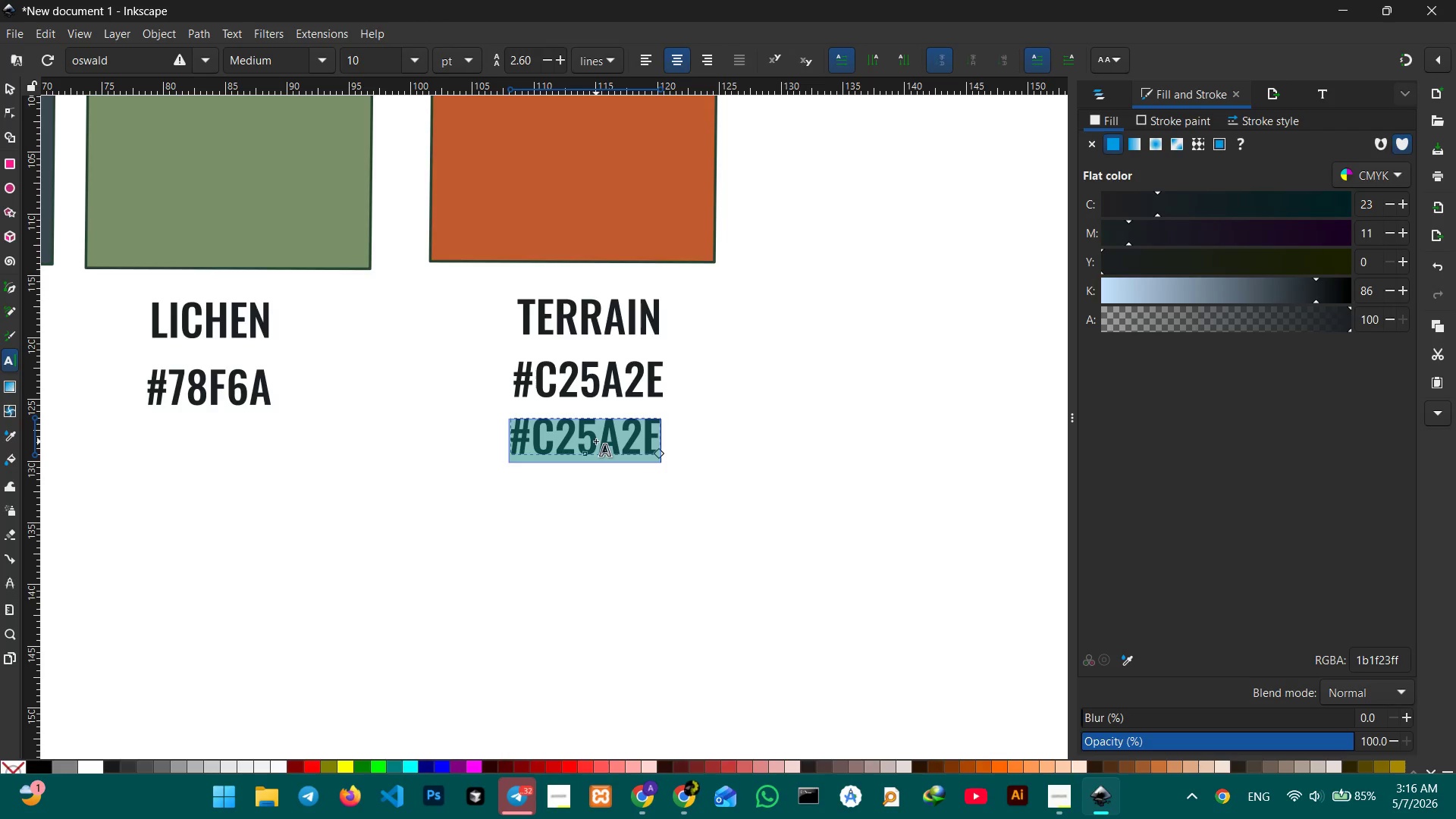 
type(High)
 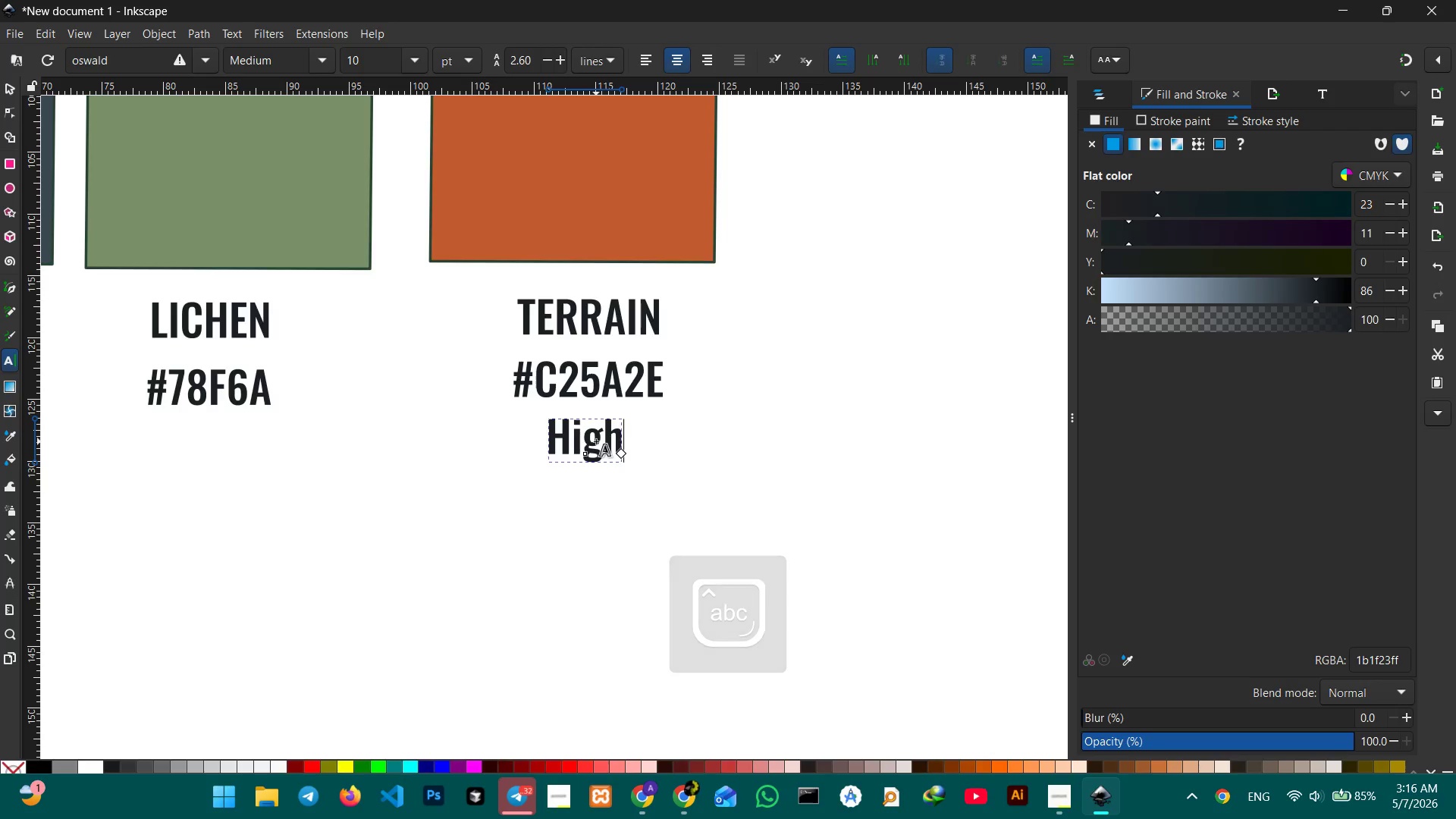 
type(light)
 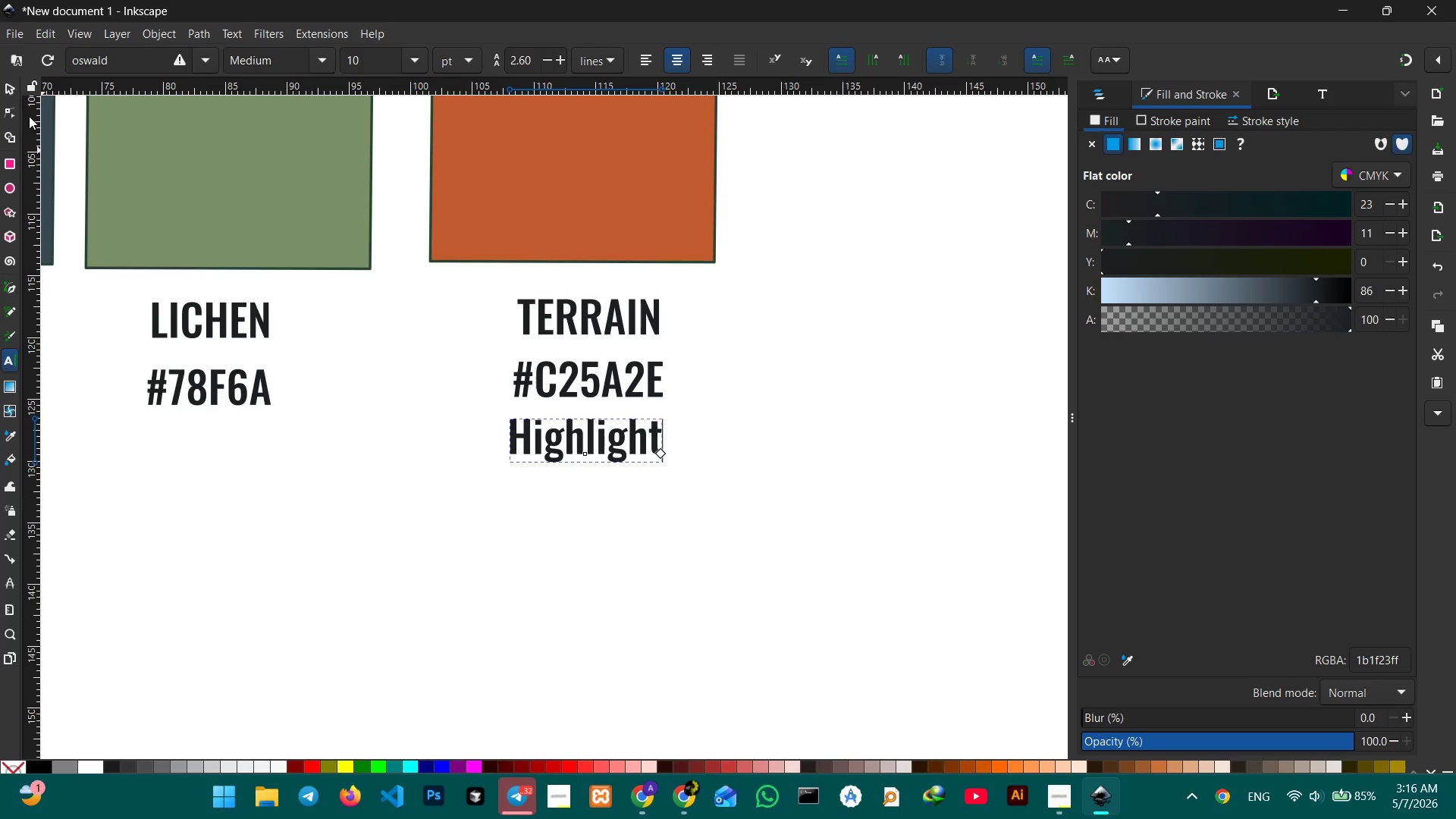 
left_click([4, 91])
 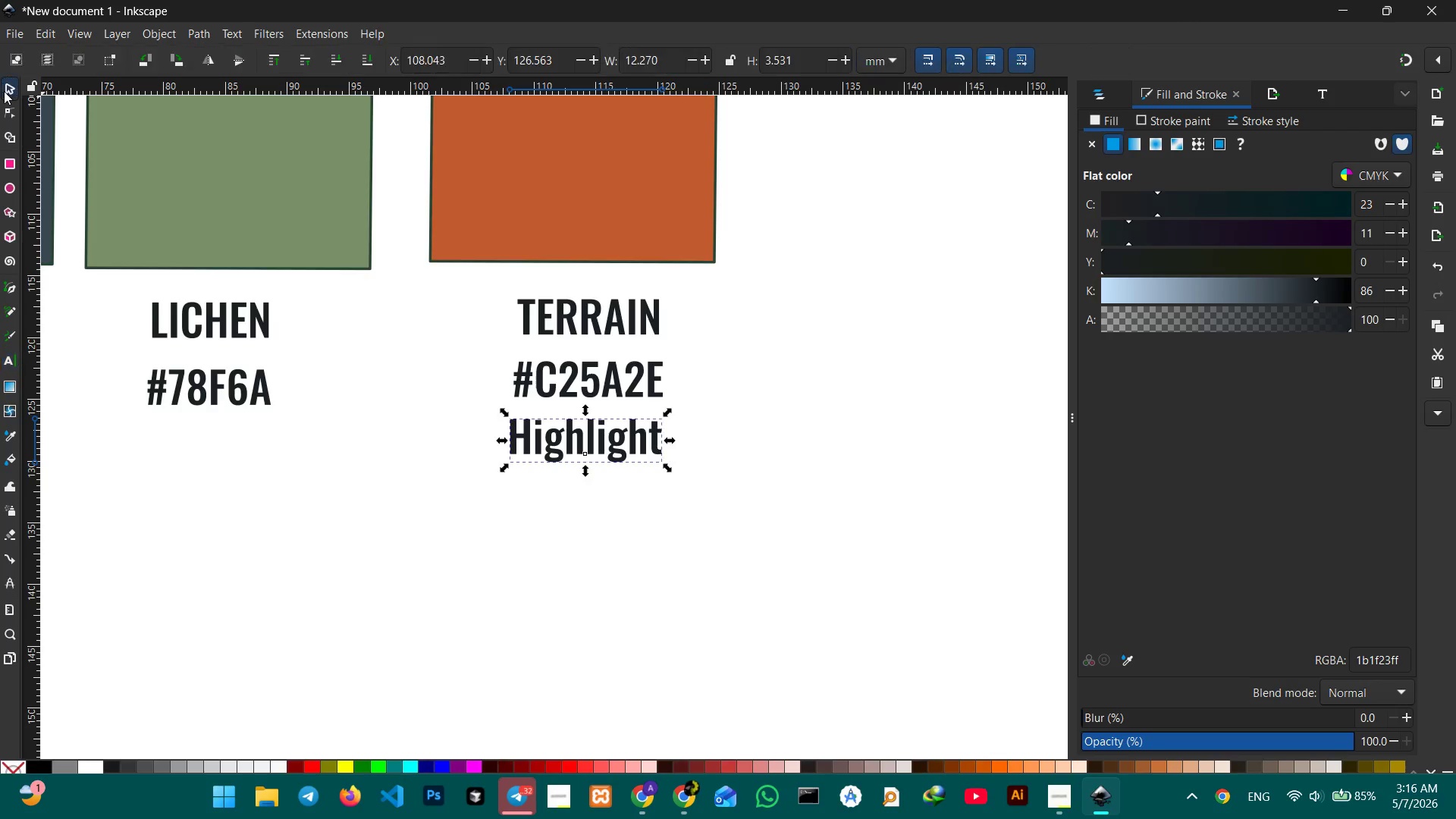 
key(Control+C)
 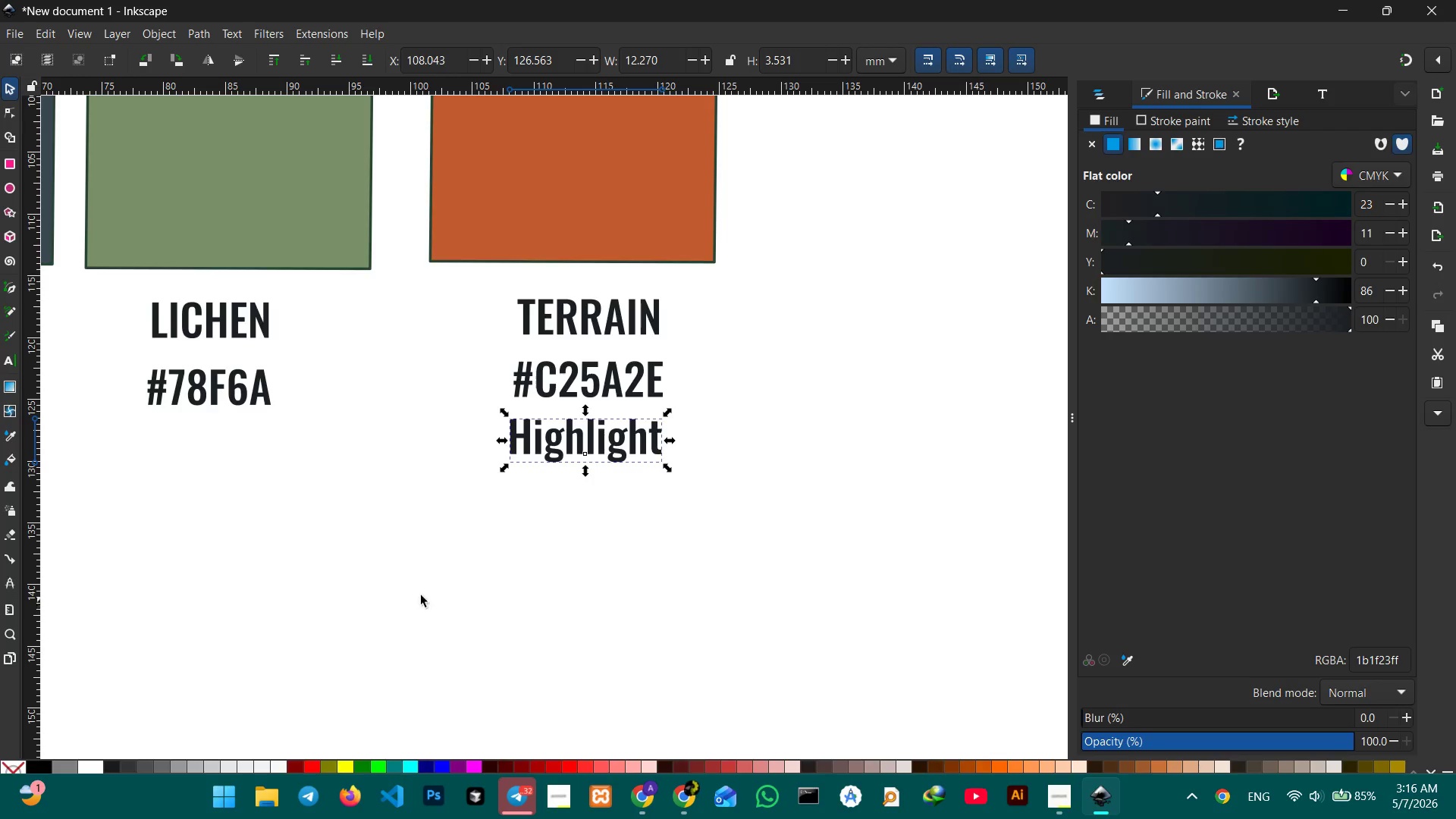 
hold_key(key=Space, duration=0.67)
 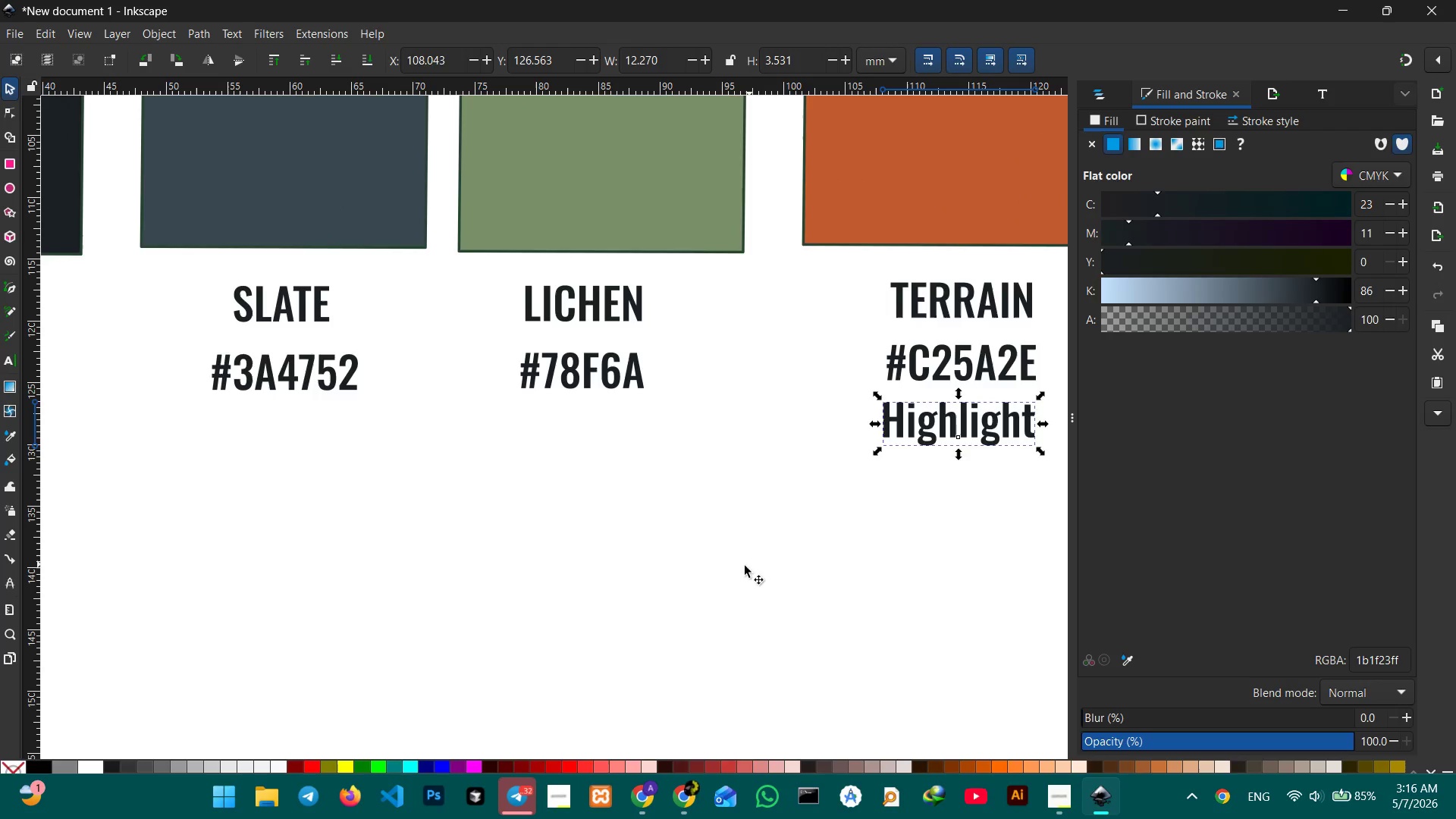 
left_click_drag(start_coordinate=[379, 581], to_coordinate=[752, 564])
 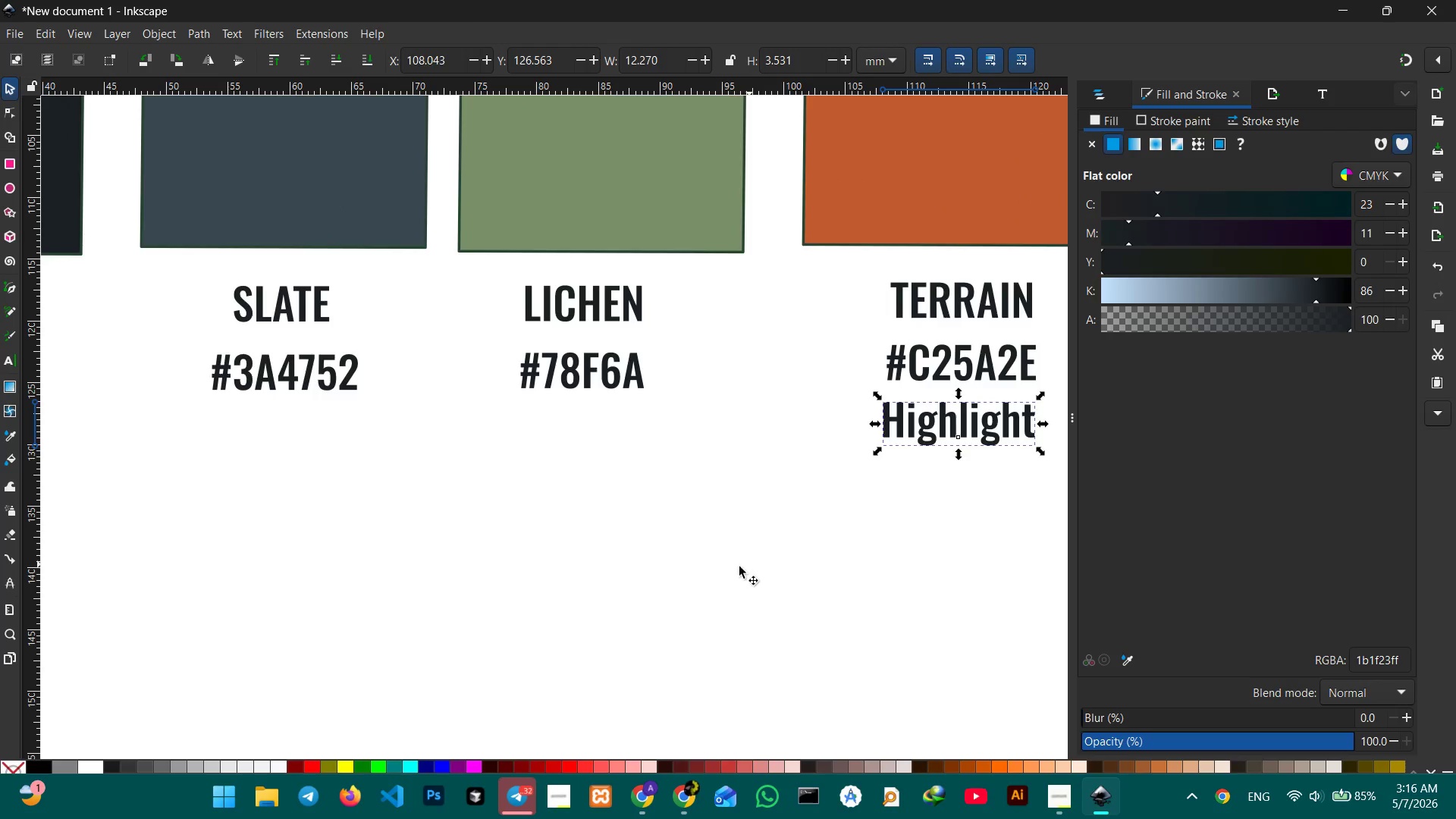 
hold_key(key=Space, duration=12.7)
 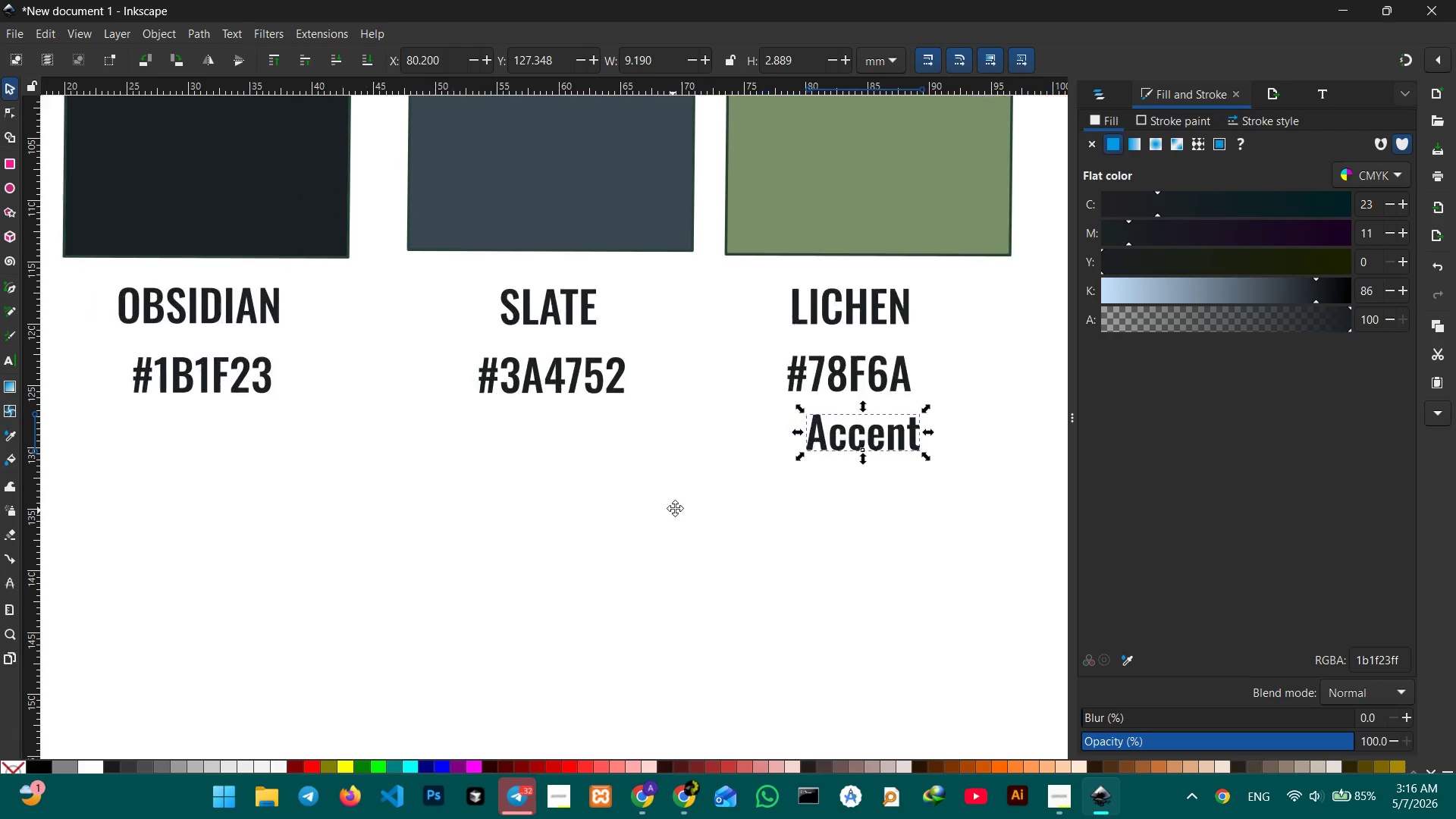 
key(Control+V)
 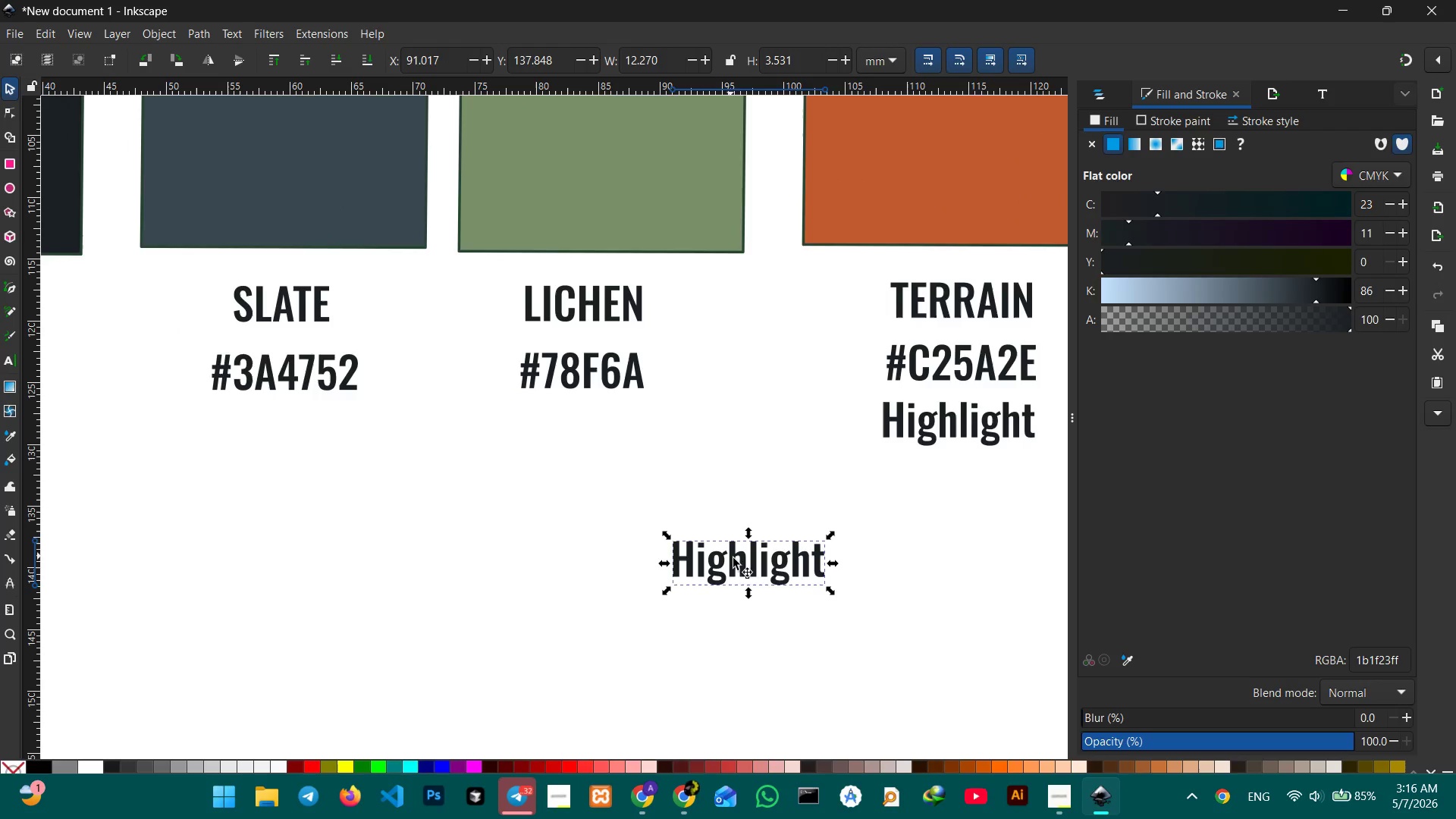 
left_click_drag(start_coordinate=[729, 563], to_coordinate=[571, 425])
 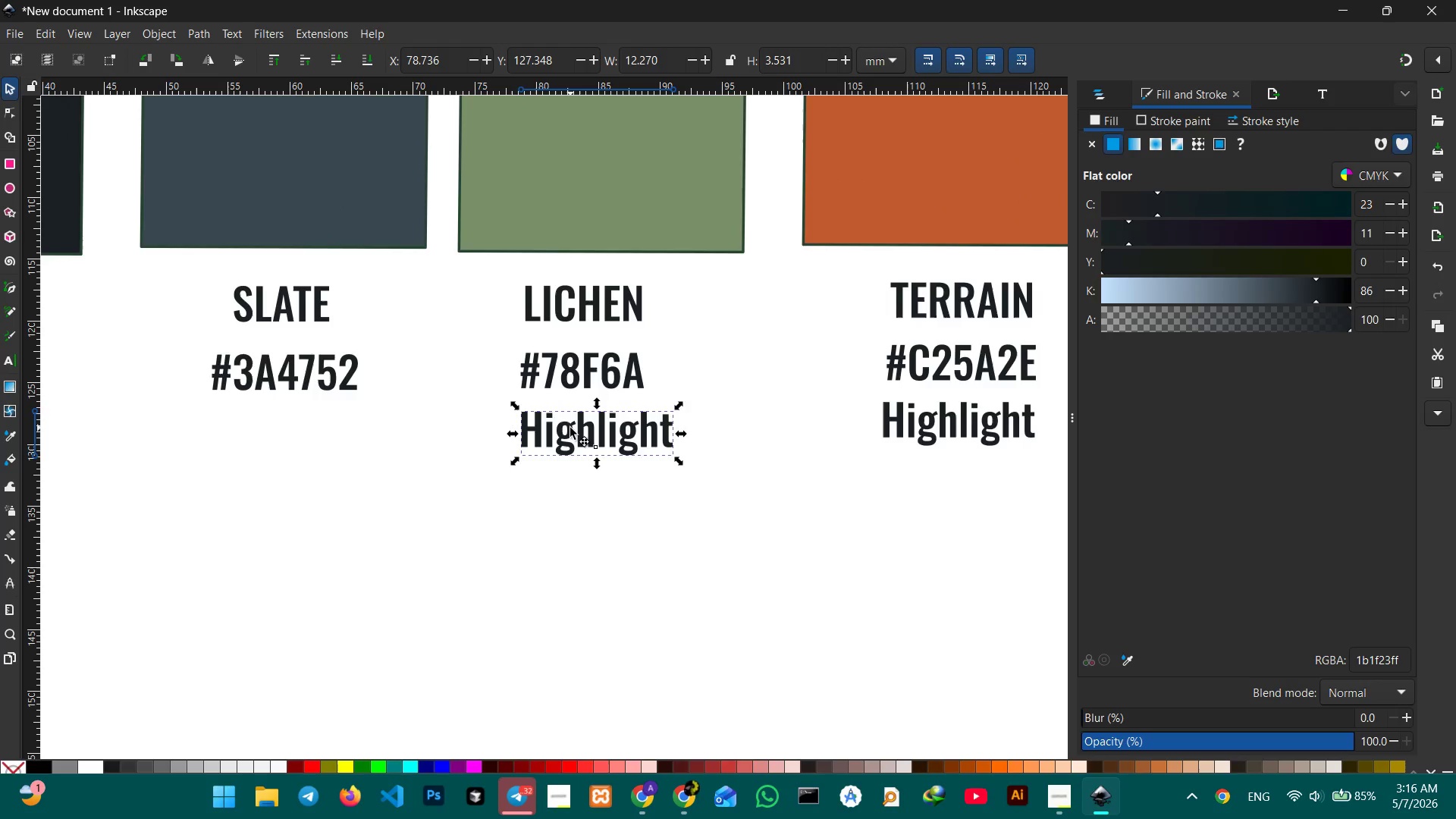 
double_click([570, 428])
 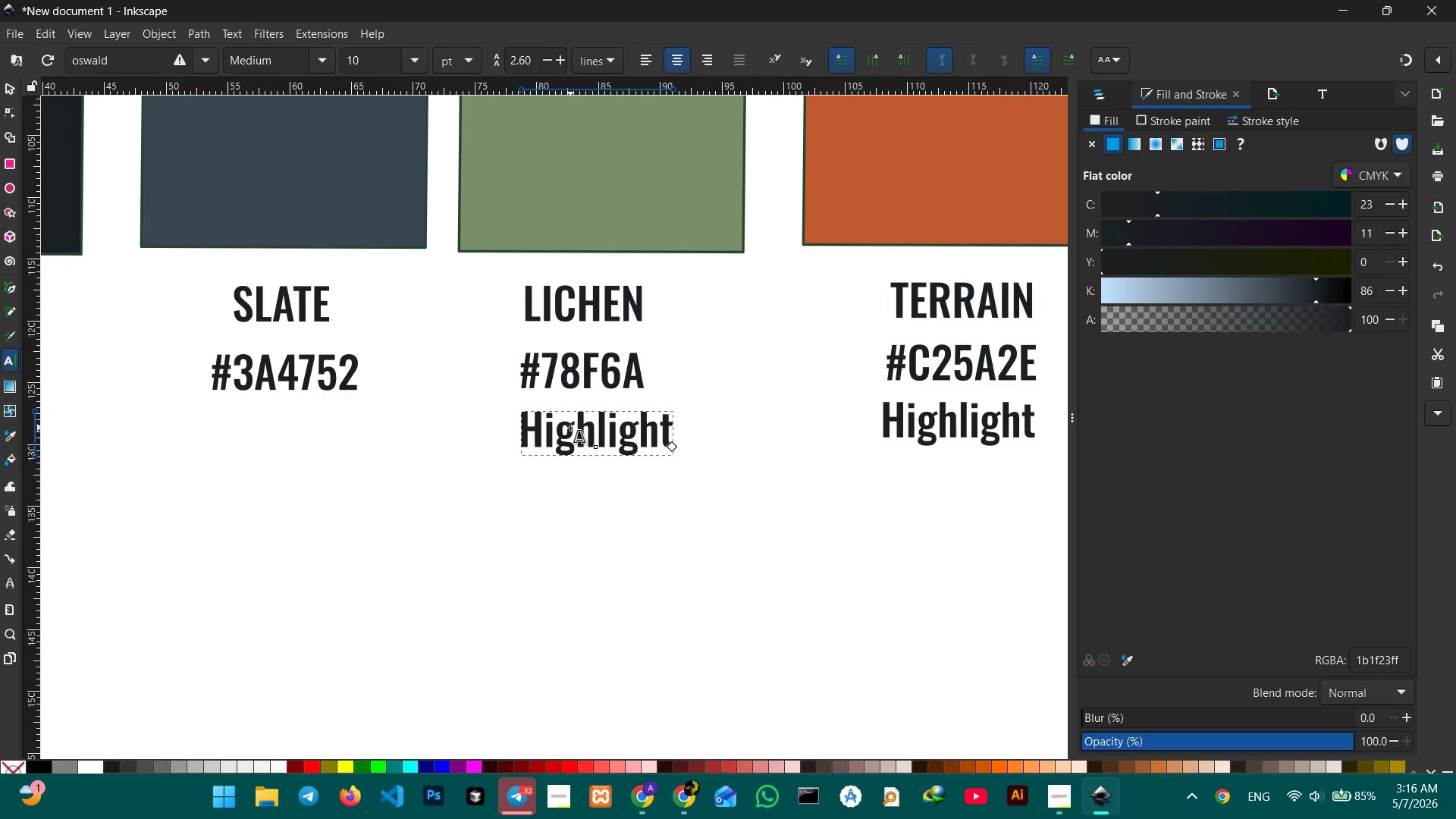 
double_click([570, 428])
 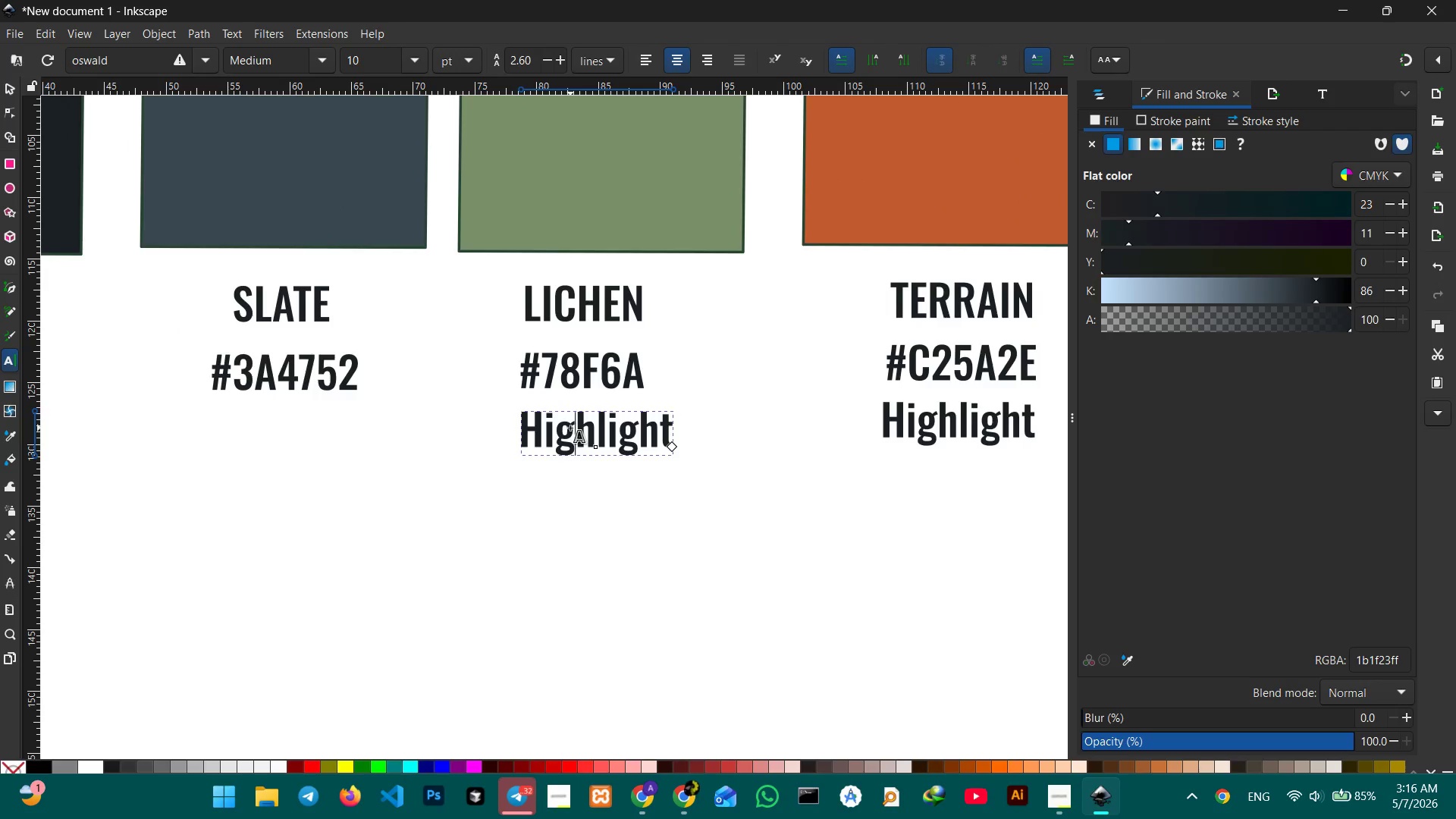 
triple_click([570, 428])
 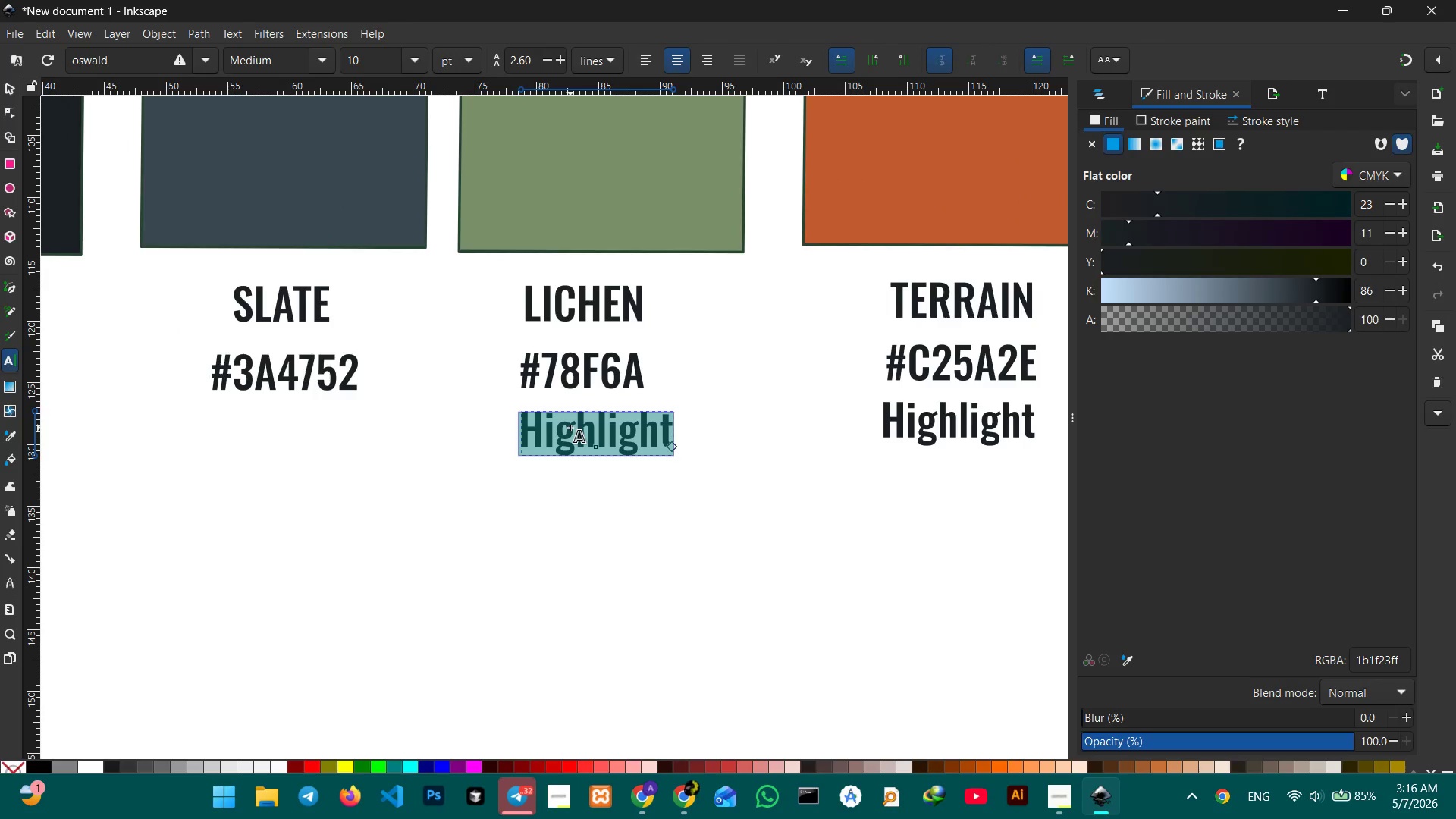 
type(Ace)
key(Backspace)
type(cent)
 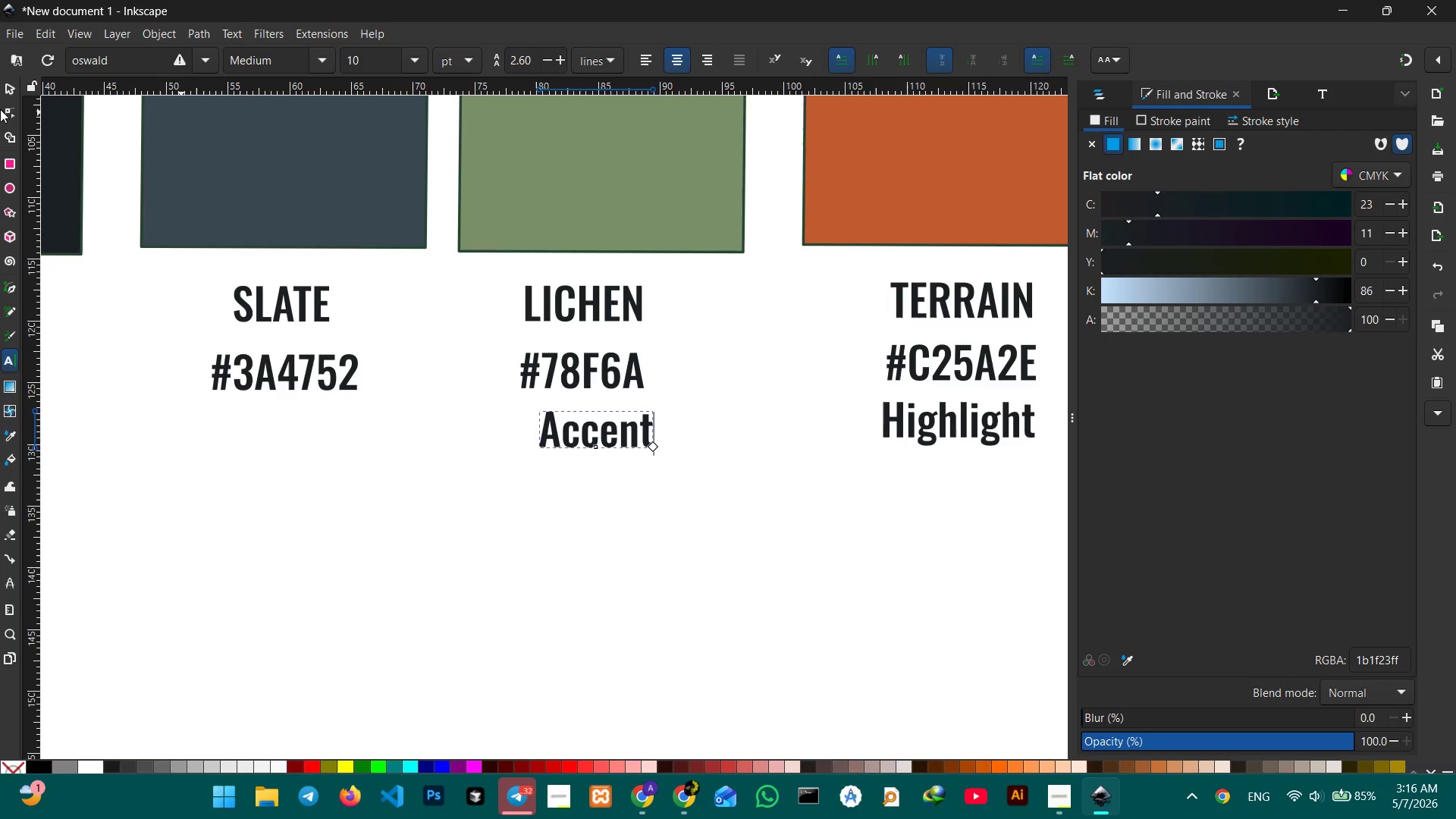 
left_click([17, 90])
 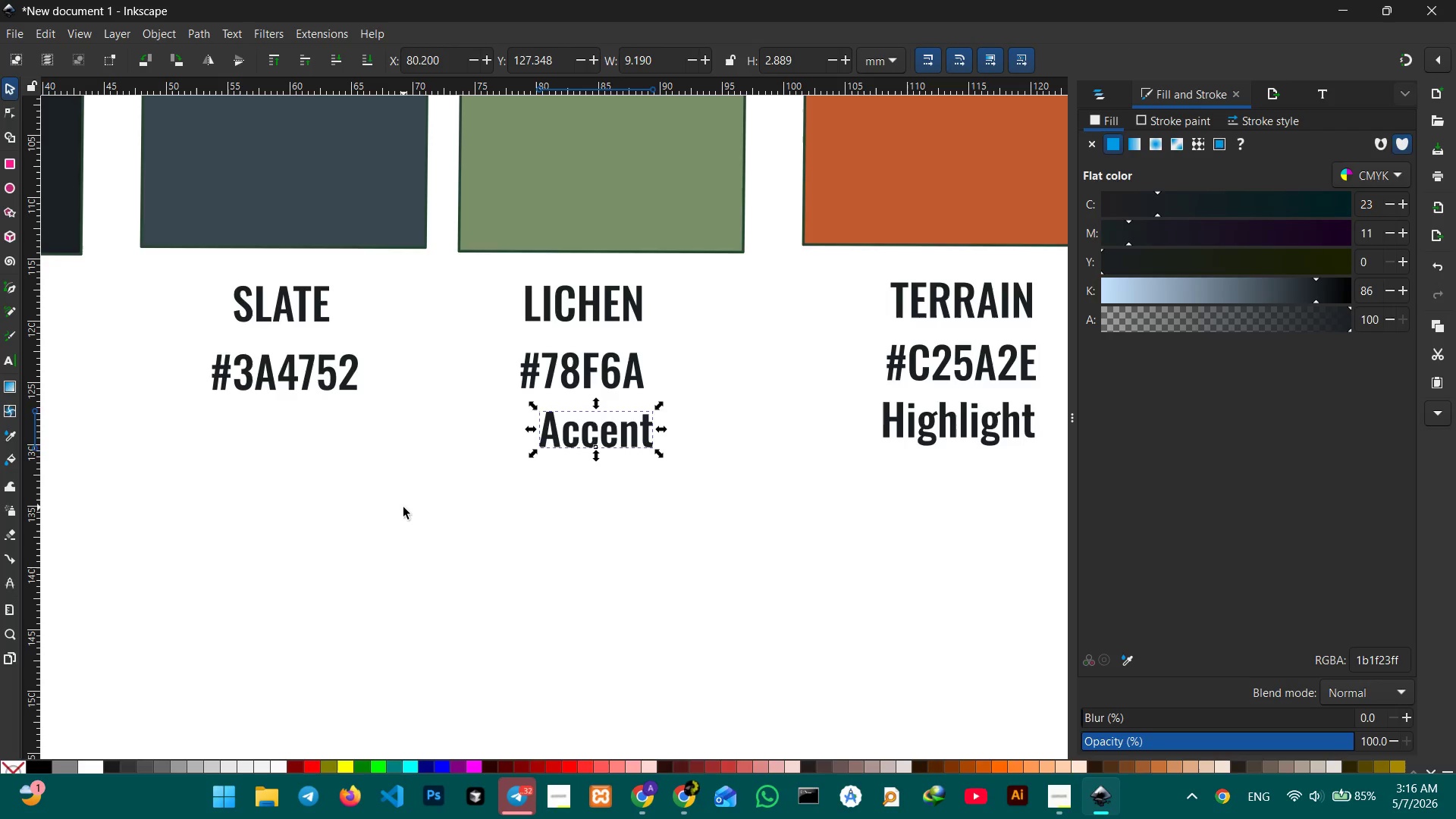 
hold_key(key=Space, duration=0.56)
 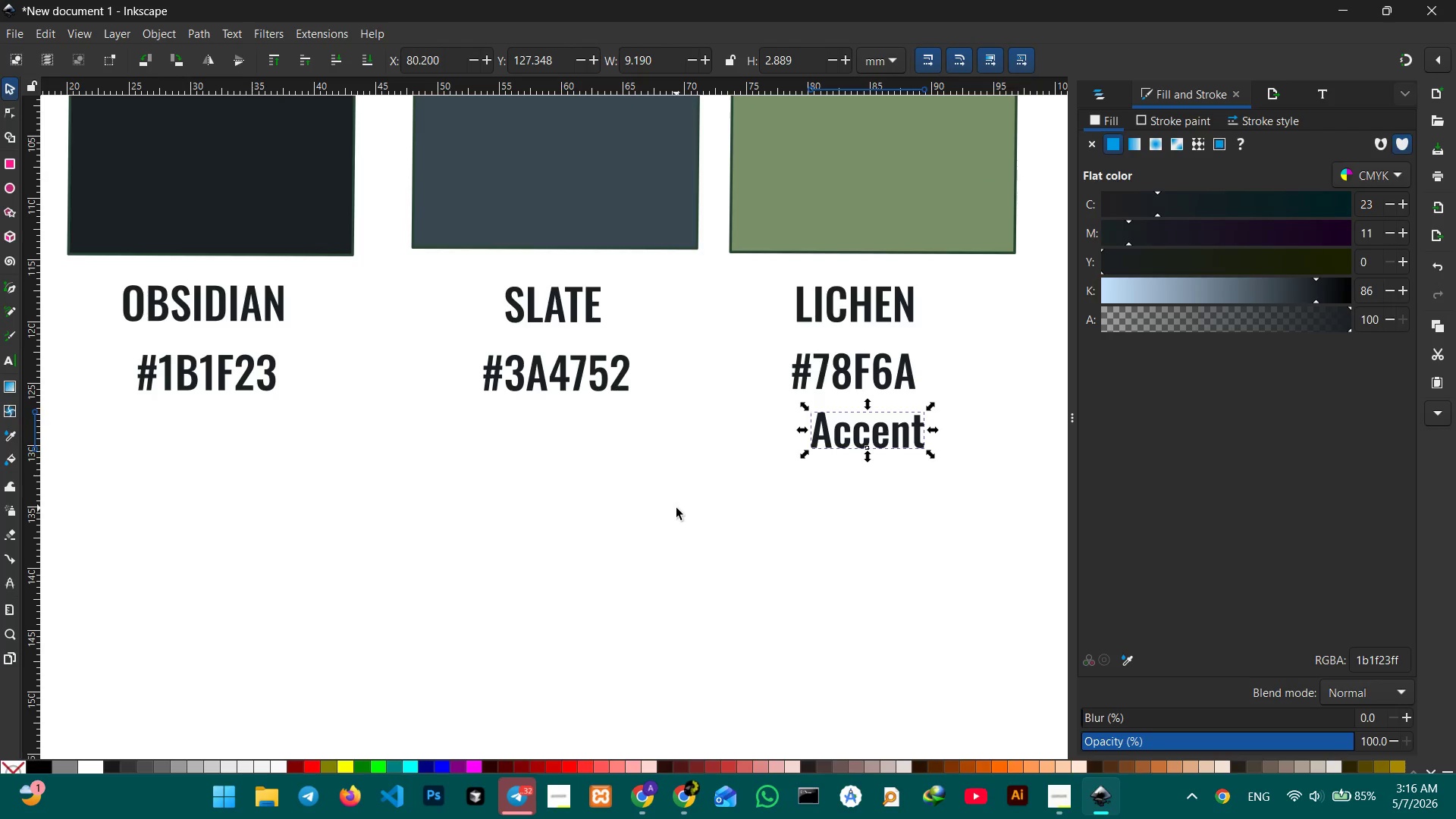 
left_click_drag(start_coordinate=[403, 507], to_coordinate=[676, 508])
 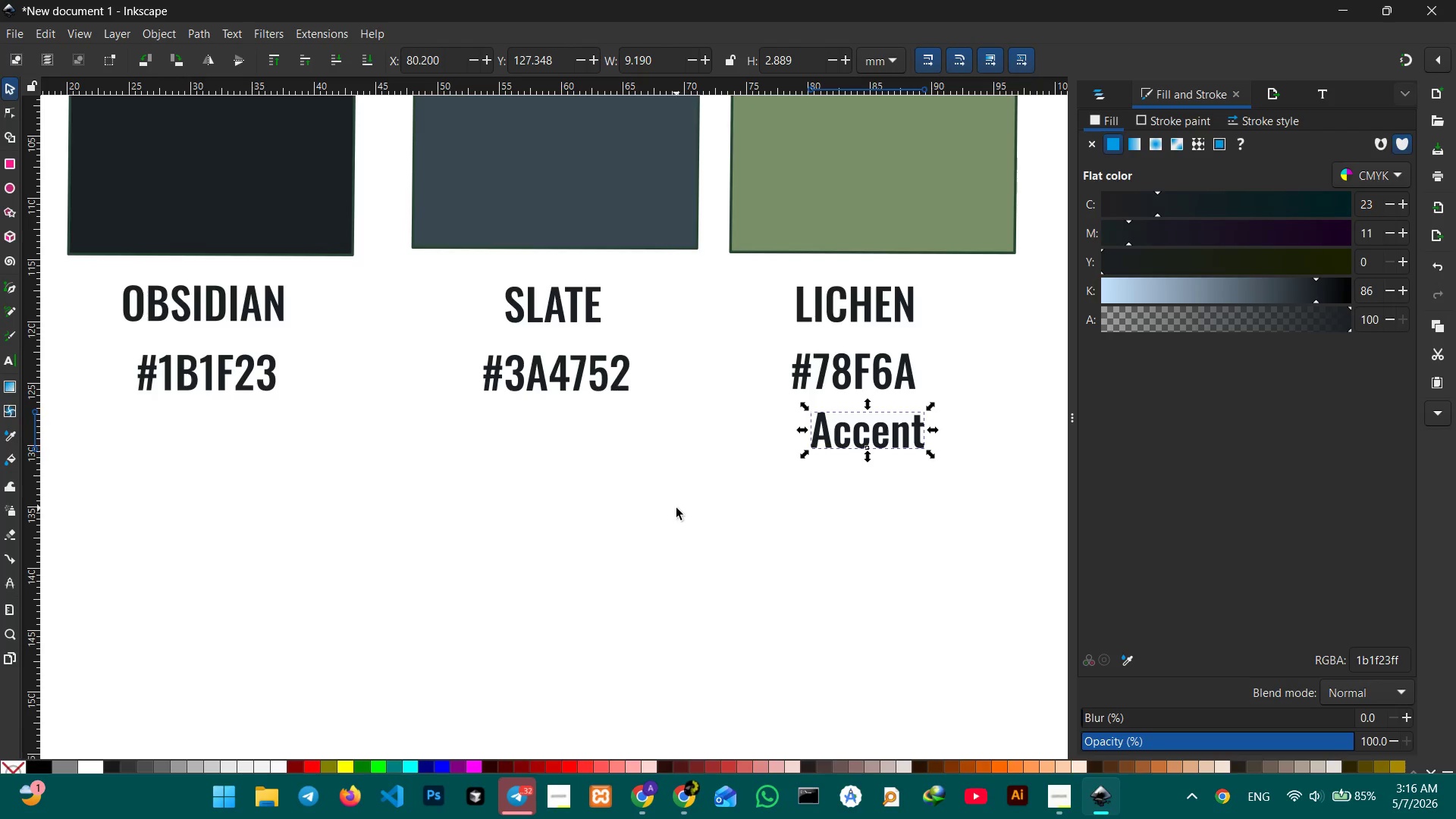 
key(Control+C)
 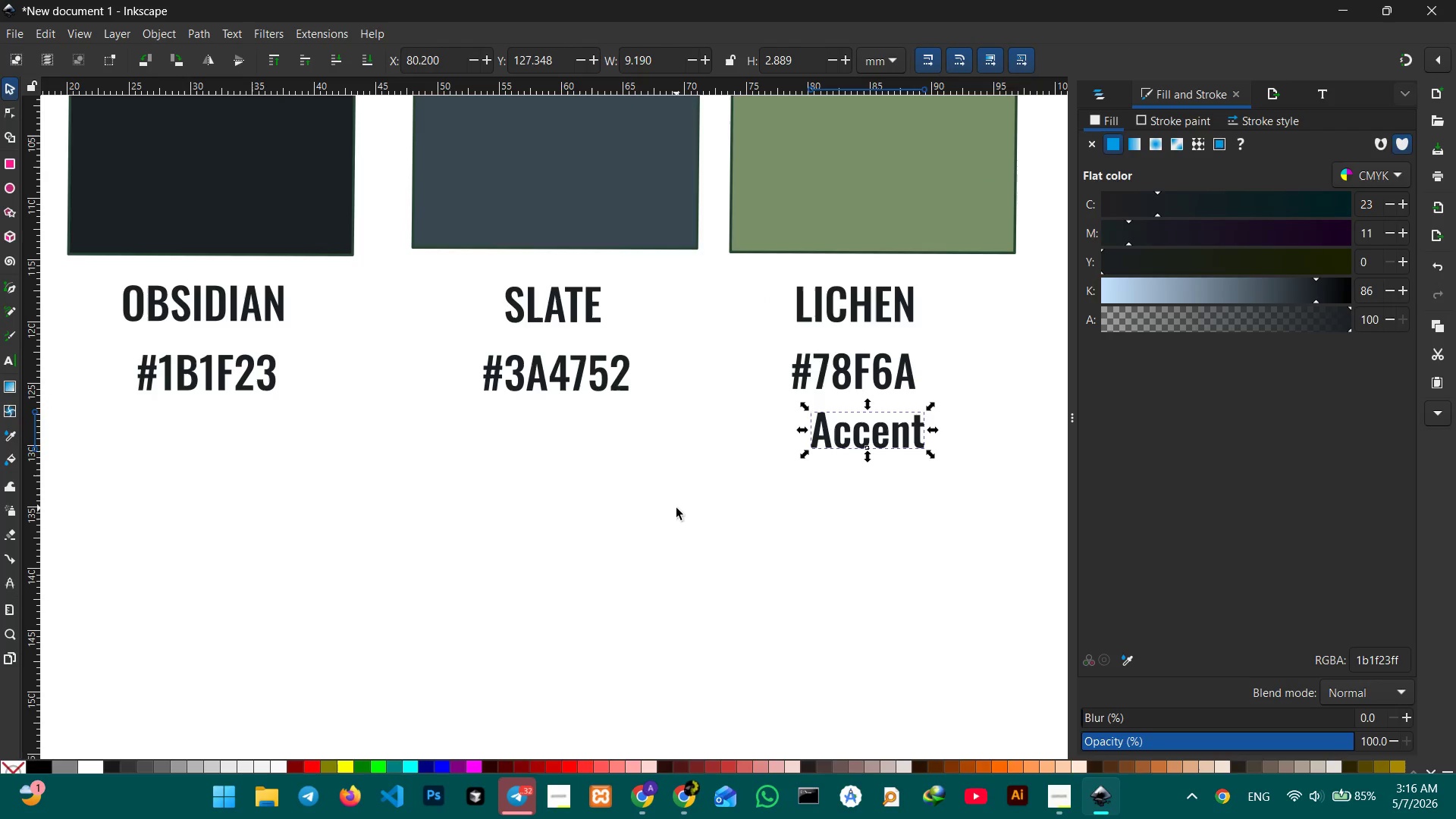 
key(Control+V)
 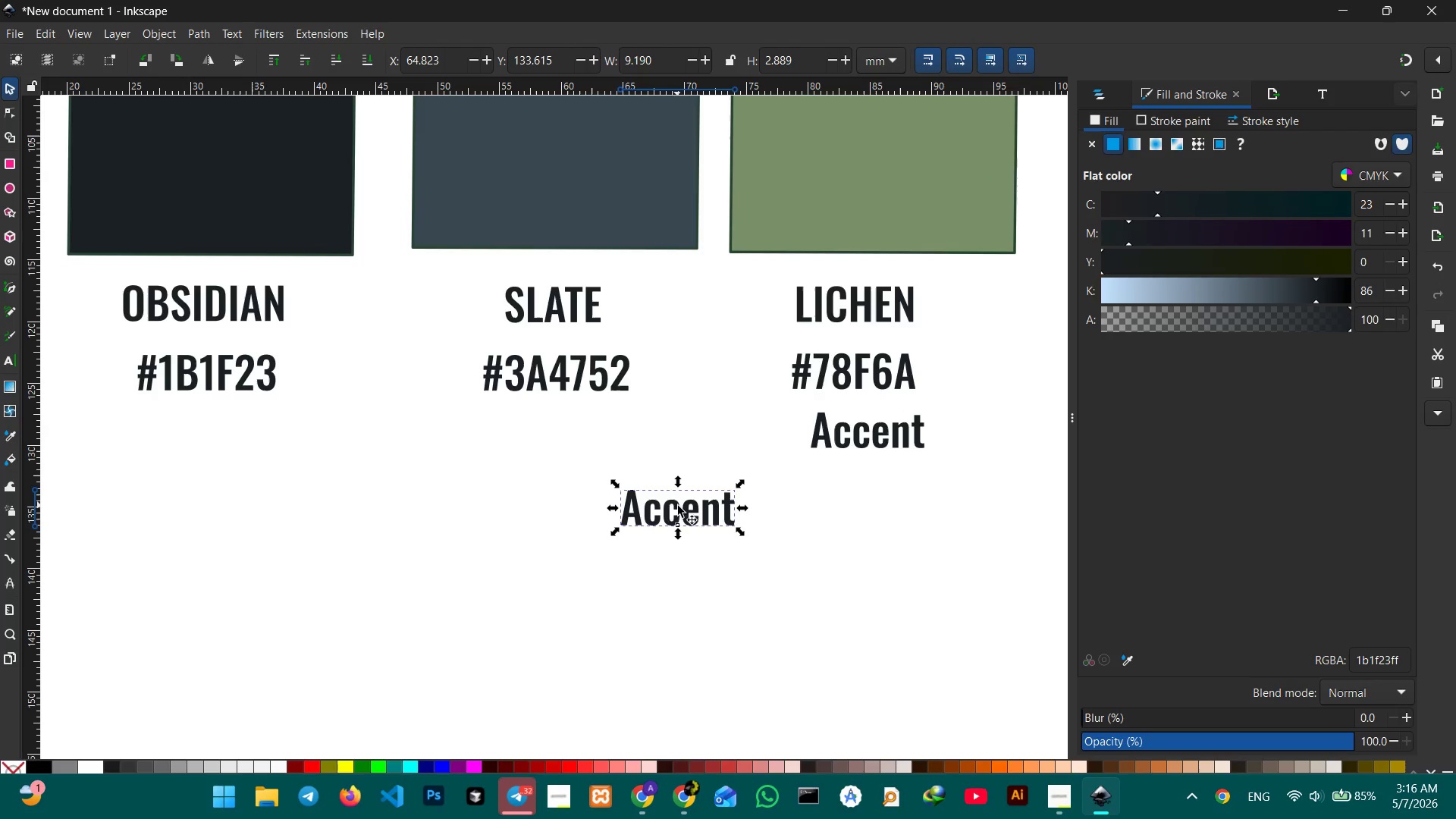 
left_click_drag(start_coordinate=[681, 507], to_coordinate=[558, 427])
 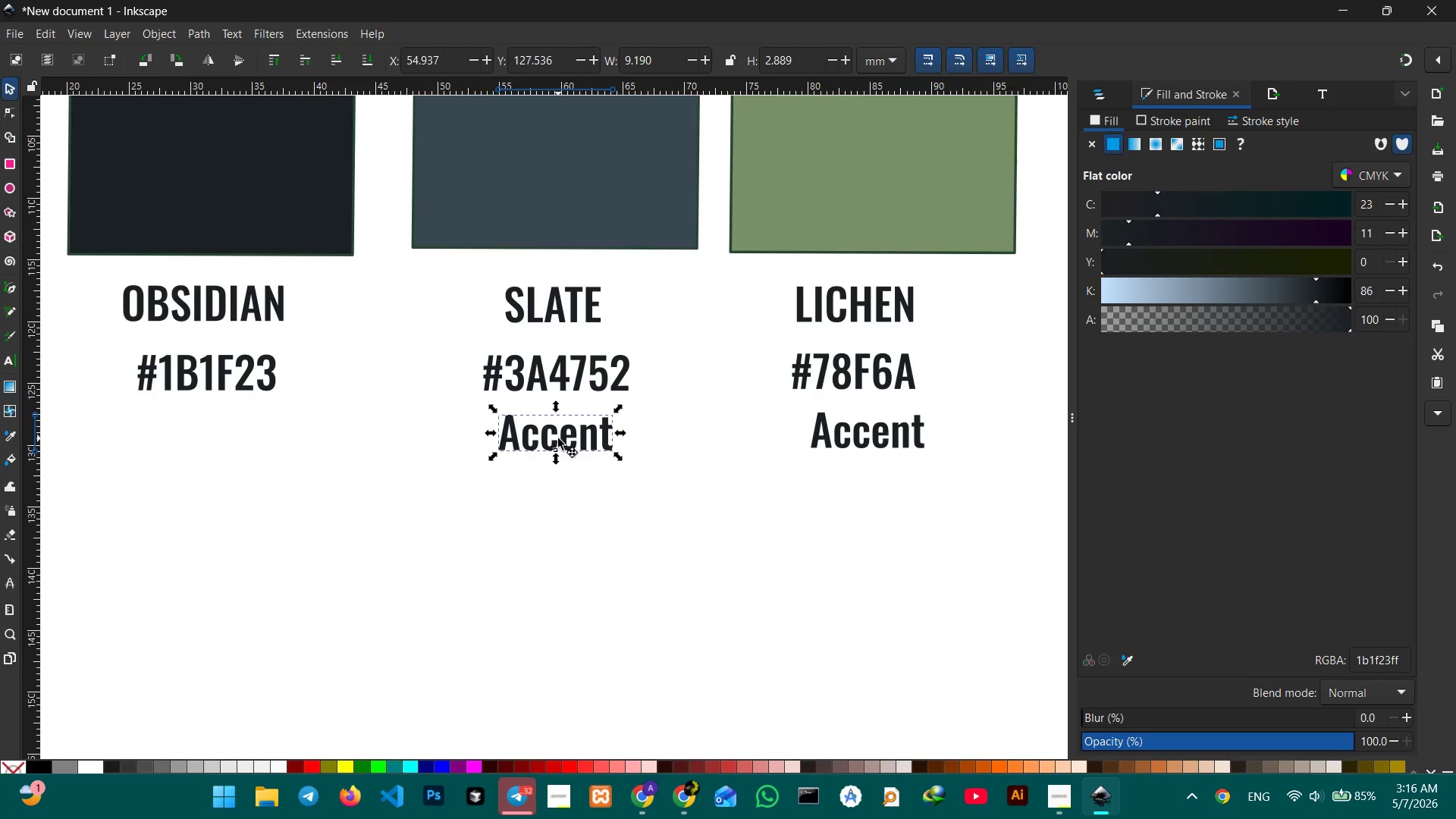 
double_click([558, 438])
 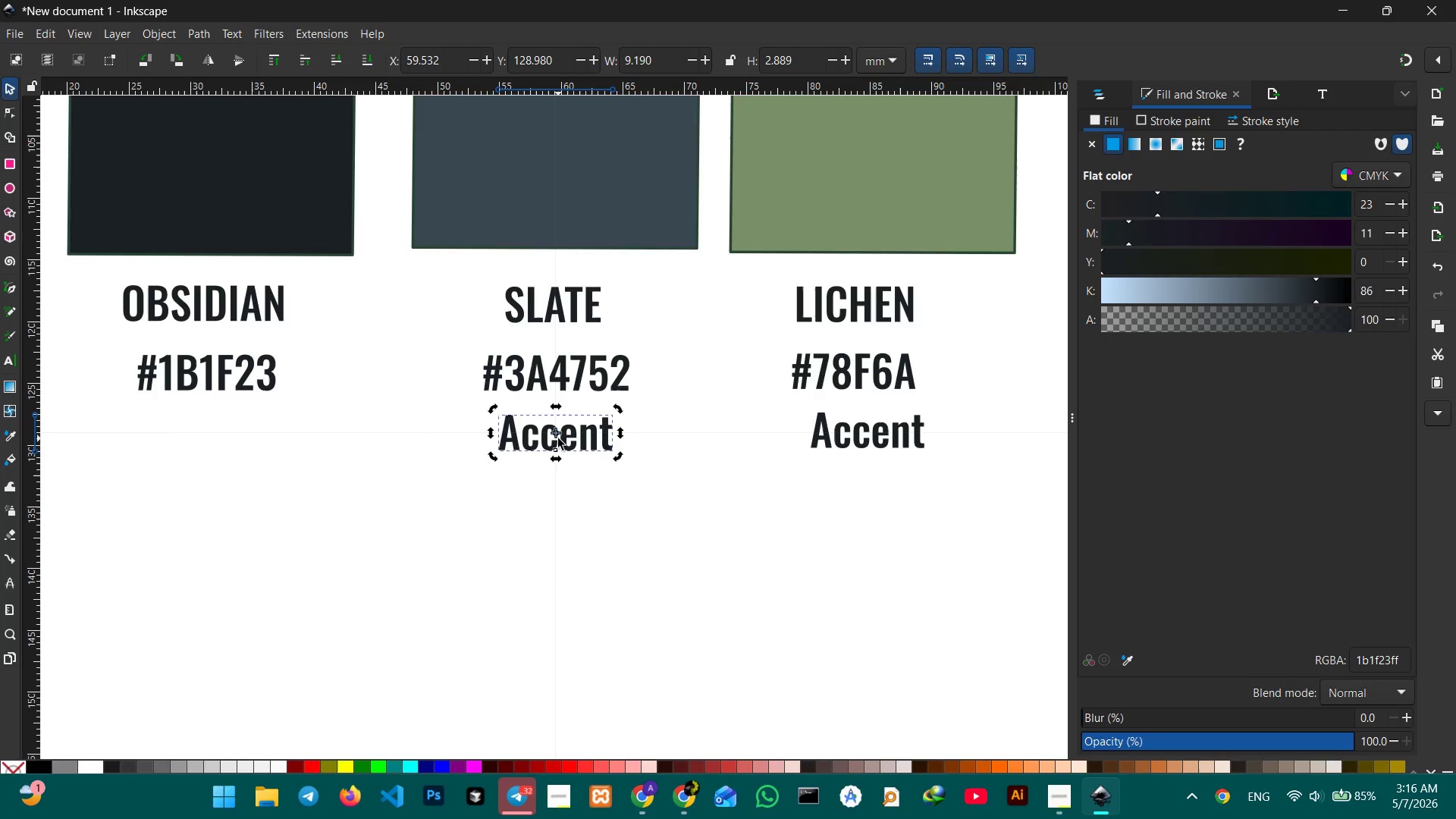 
triple_click([558, 438])
 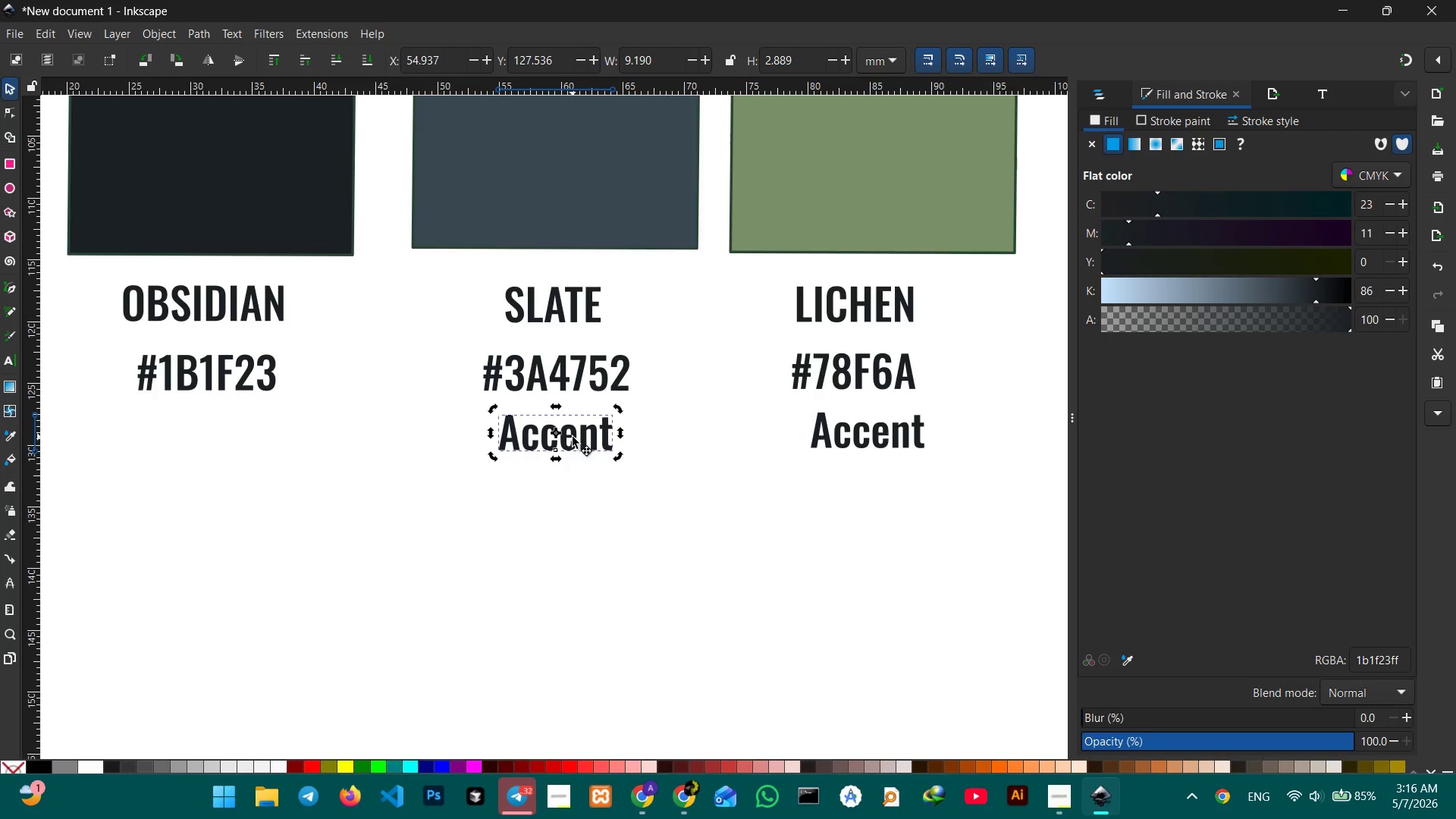 
double_click([573, 437])
 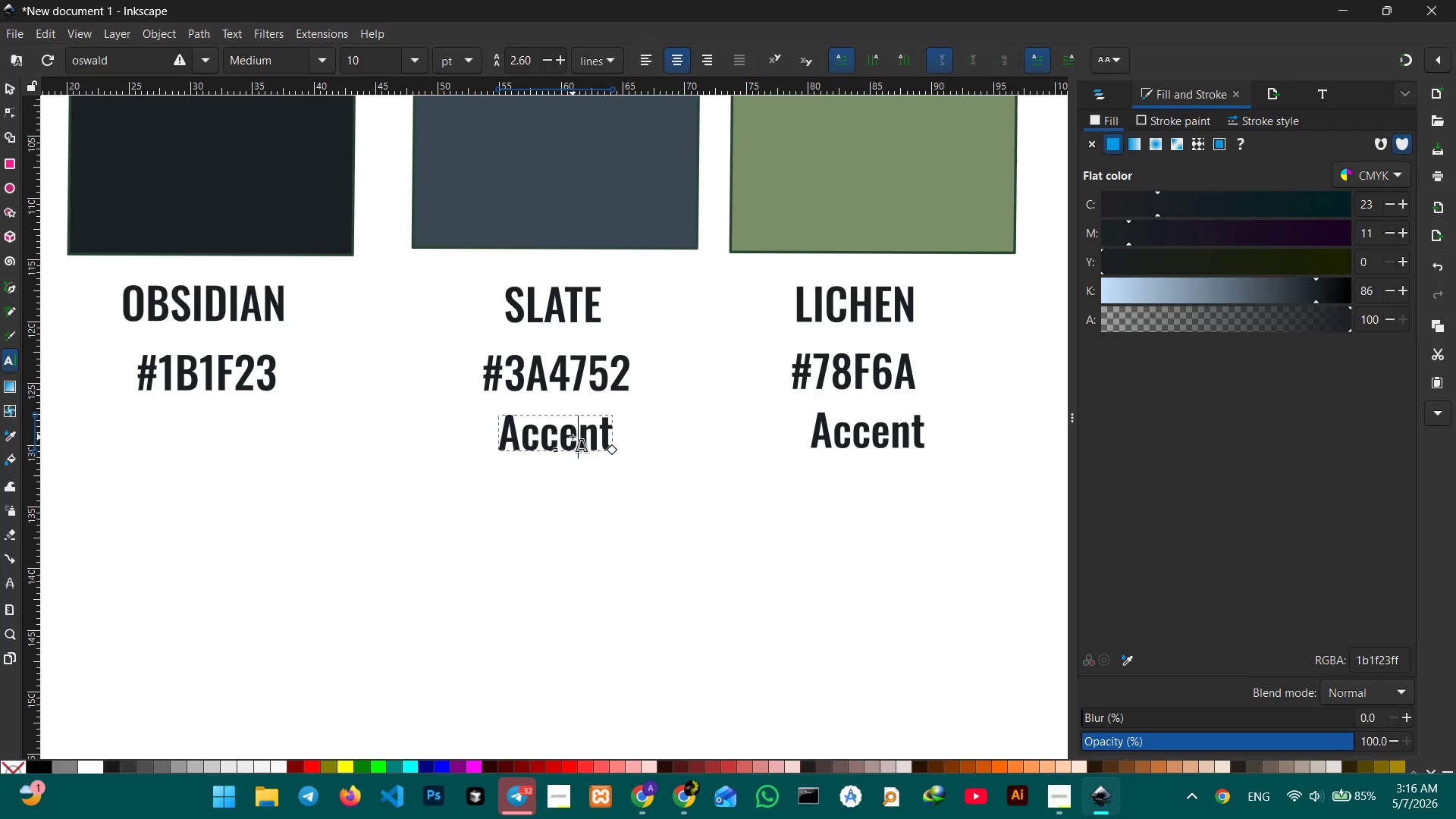 
triple_click([573, 437])
 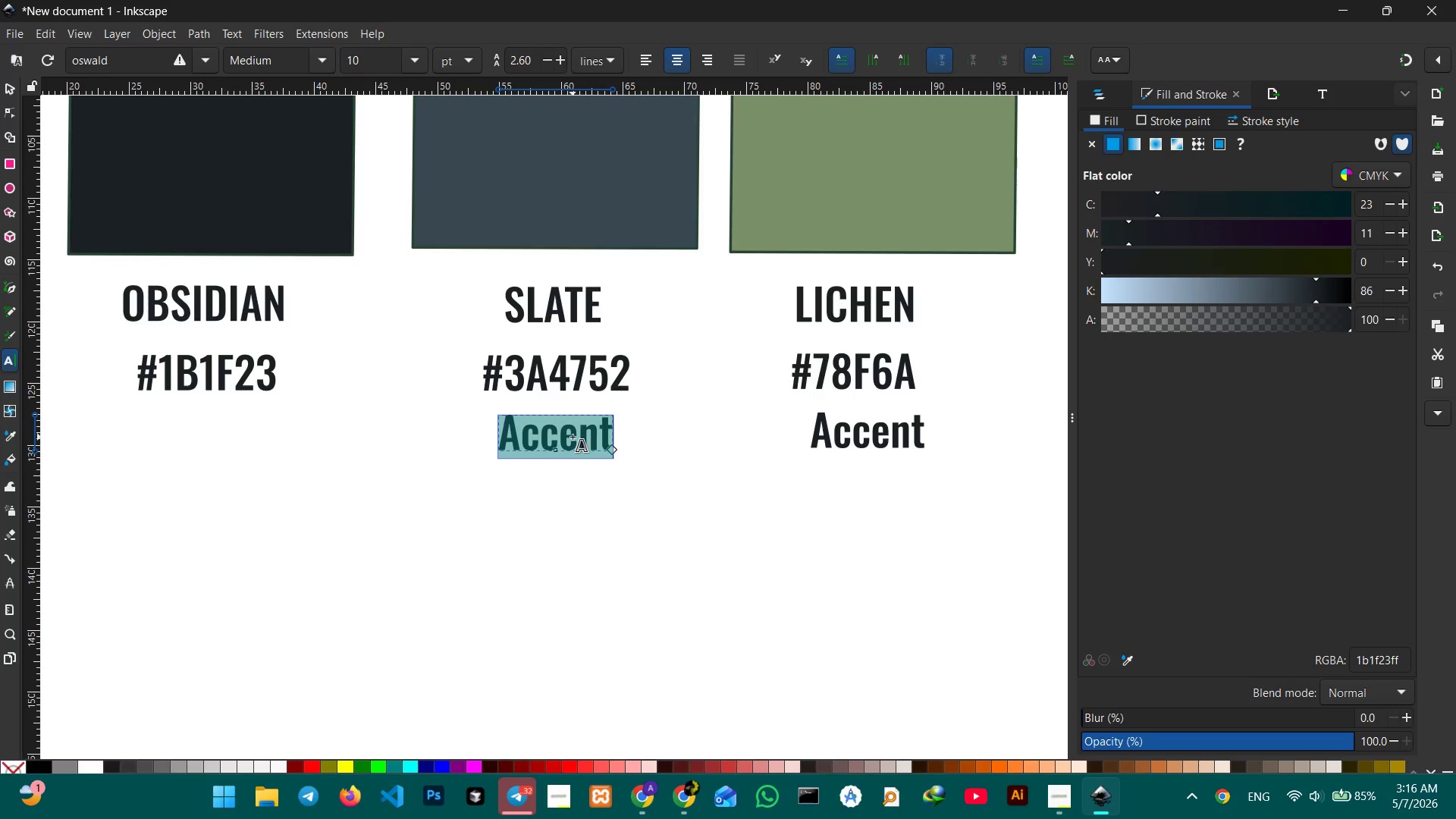 
type(Secondart)
key(Backspace)
type(y )
 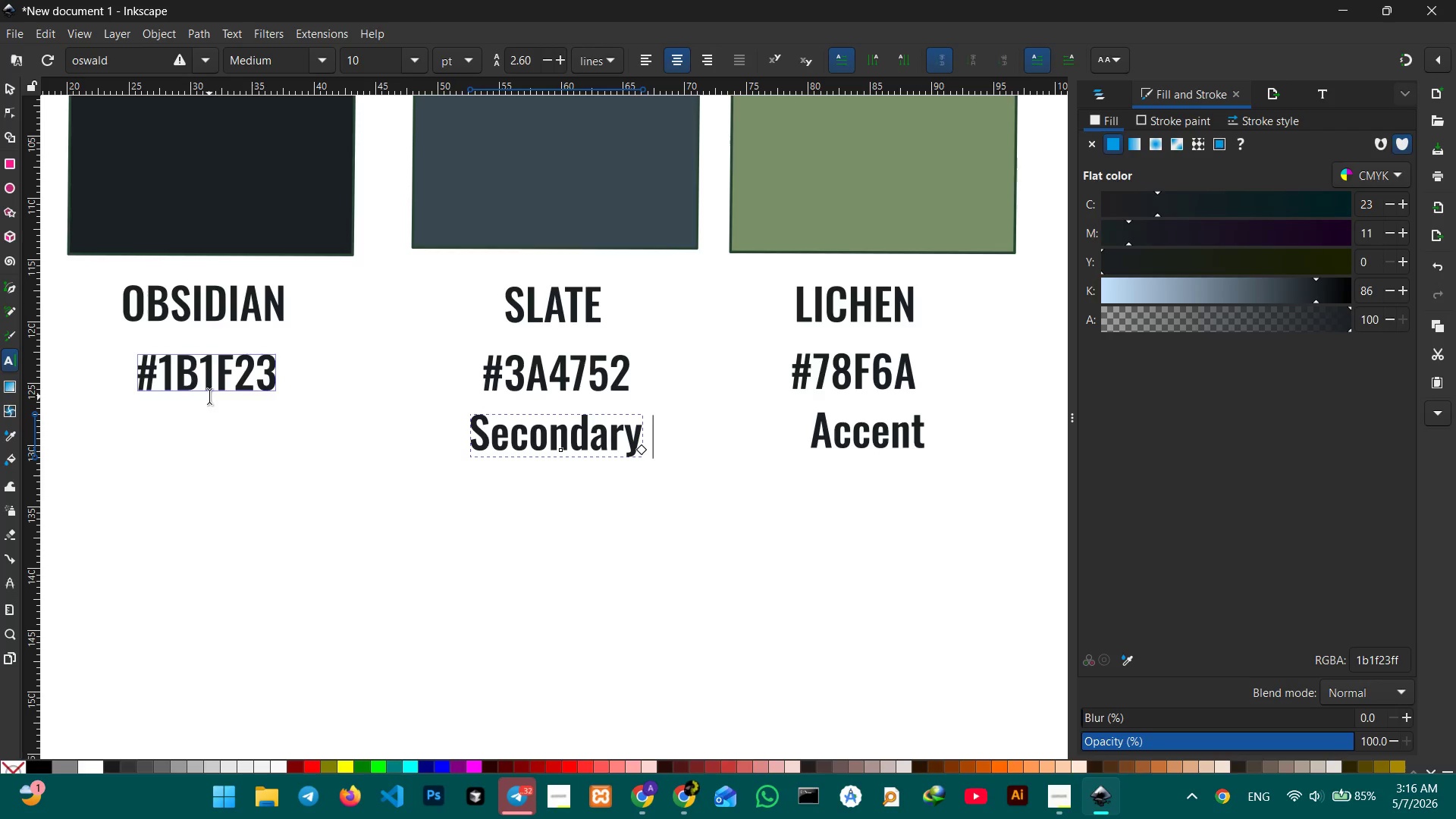 
left_click([4, 92])
 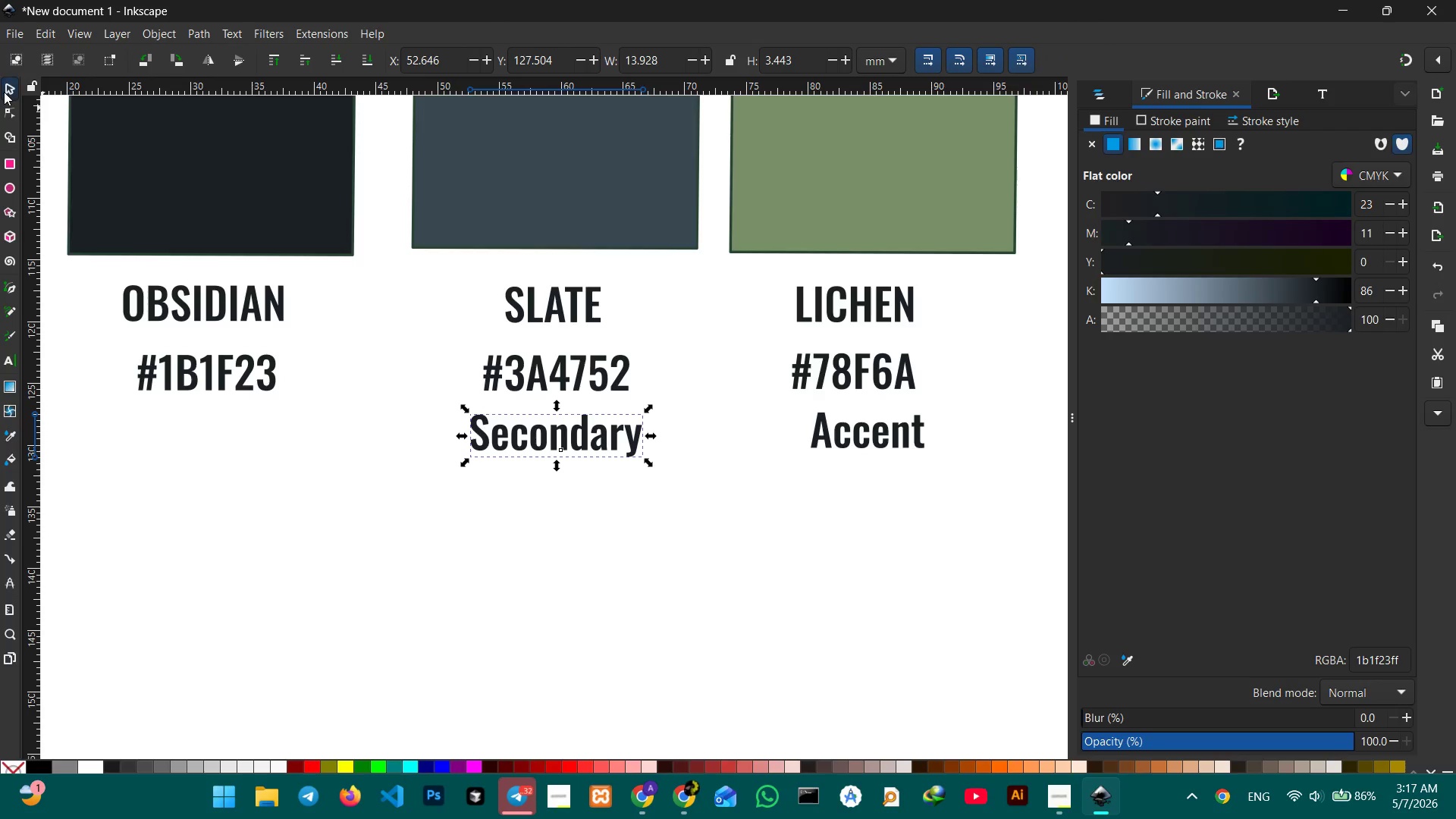 
key(Control+C)
 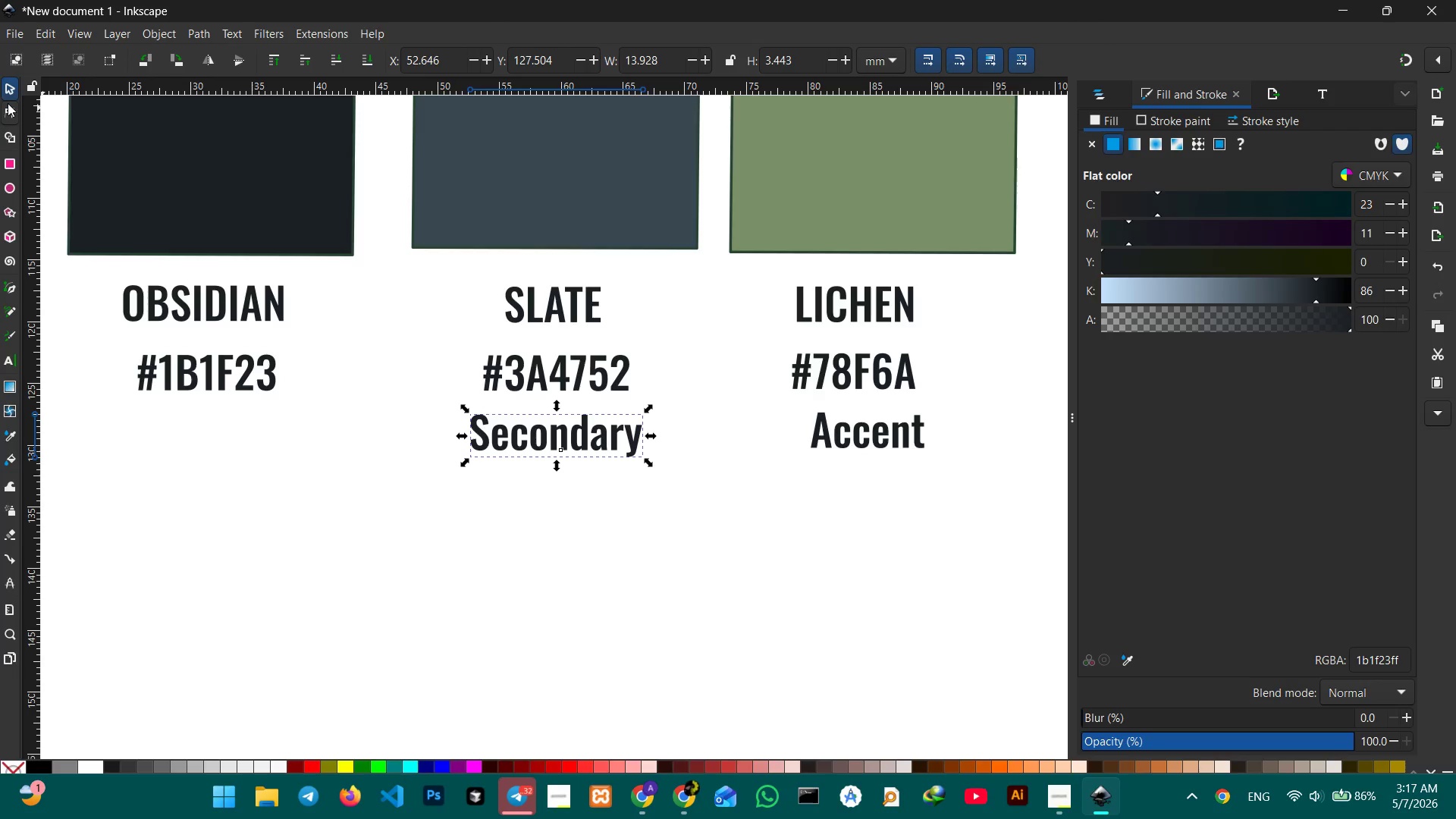 
key(Control+V)
 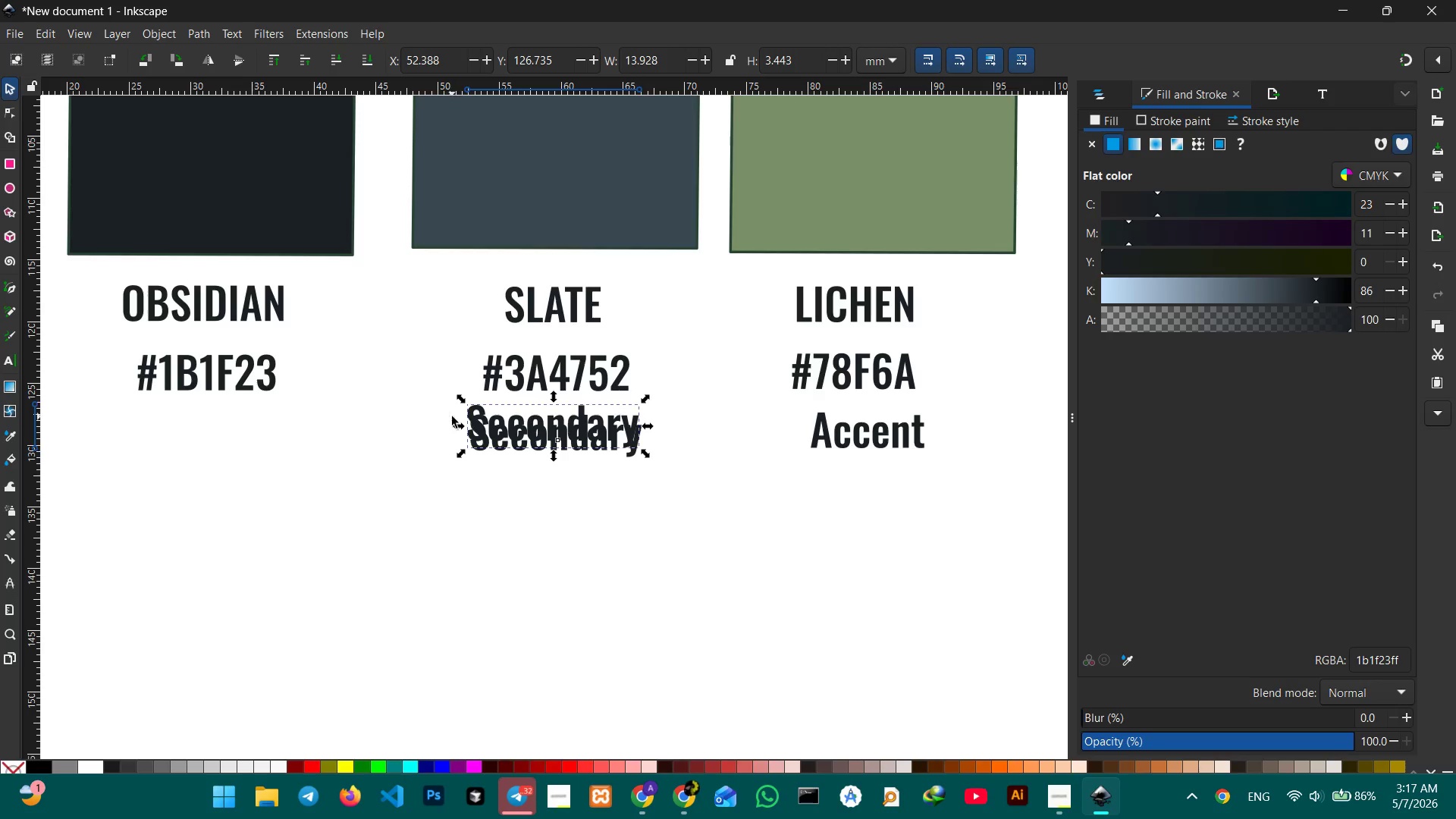 
left_click_drag(start_coordinate=[489, 422], to_coordinate=[146, 428])
 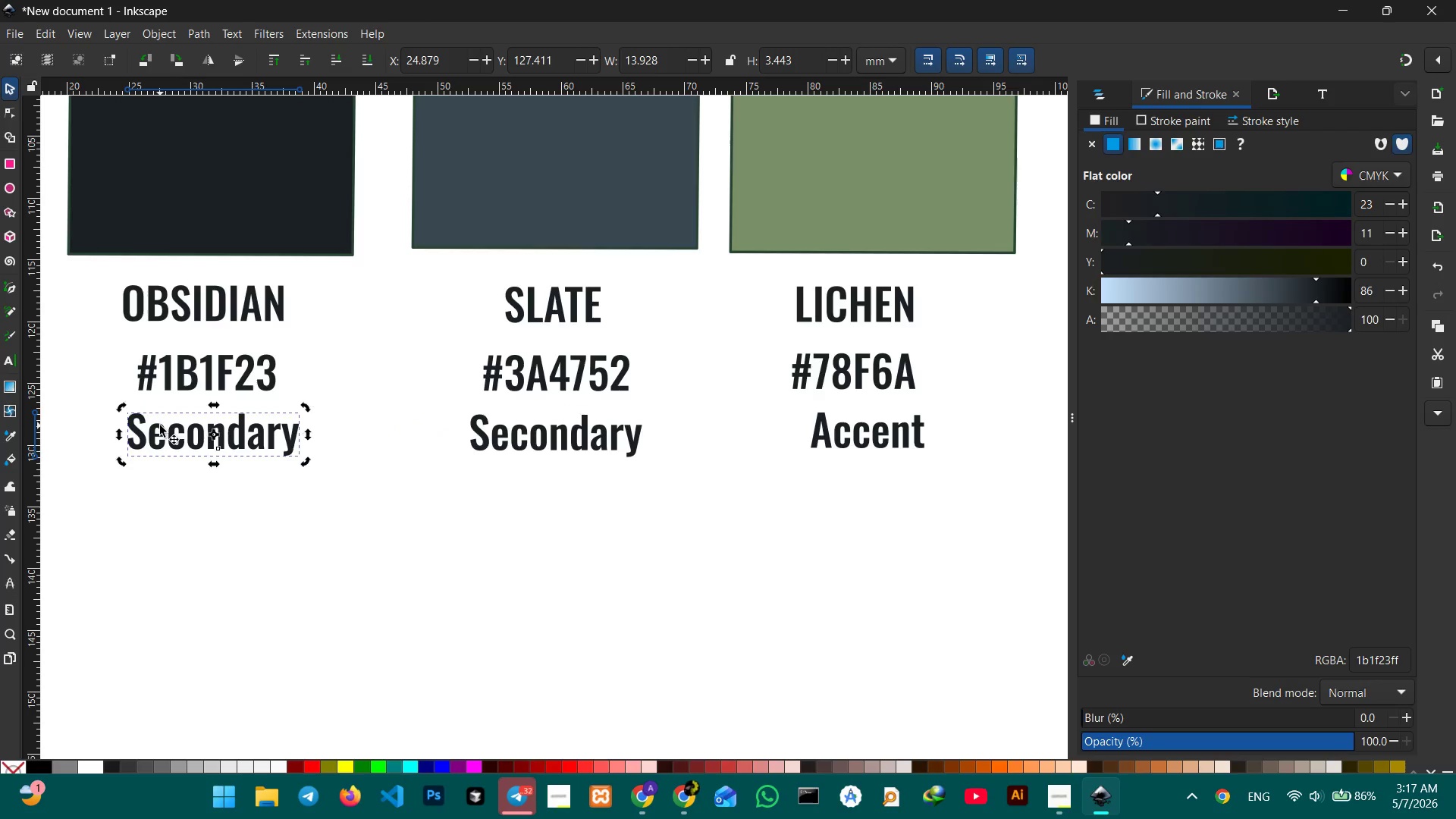 
double_click([160, 425])
 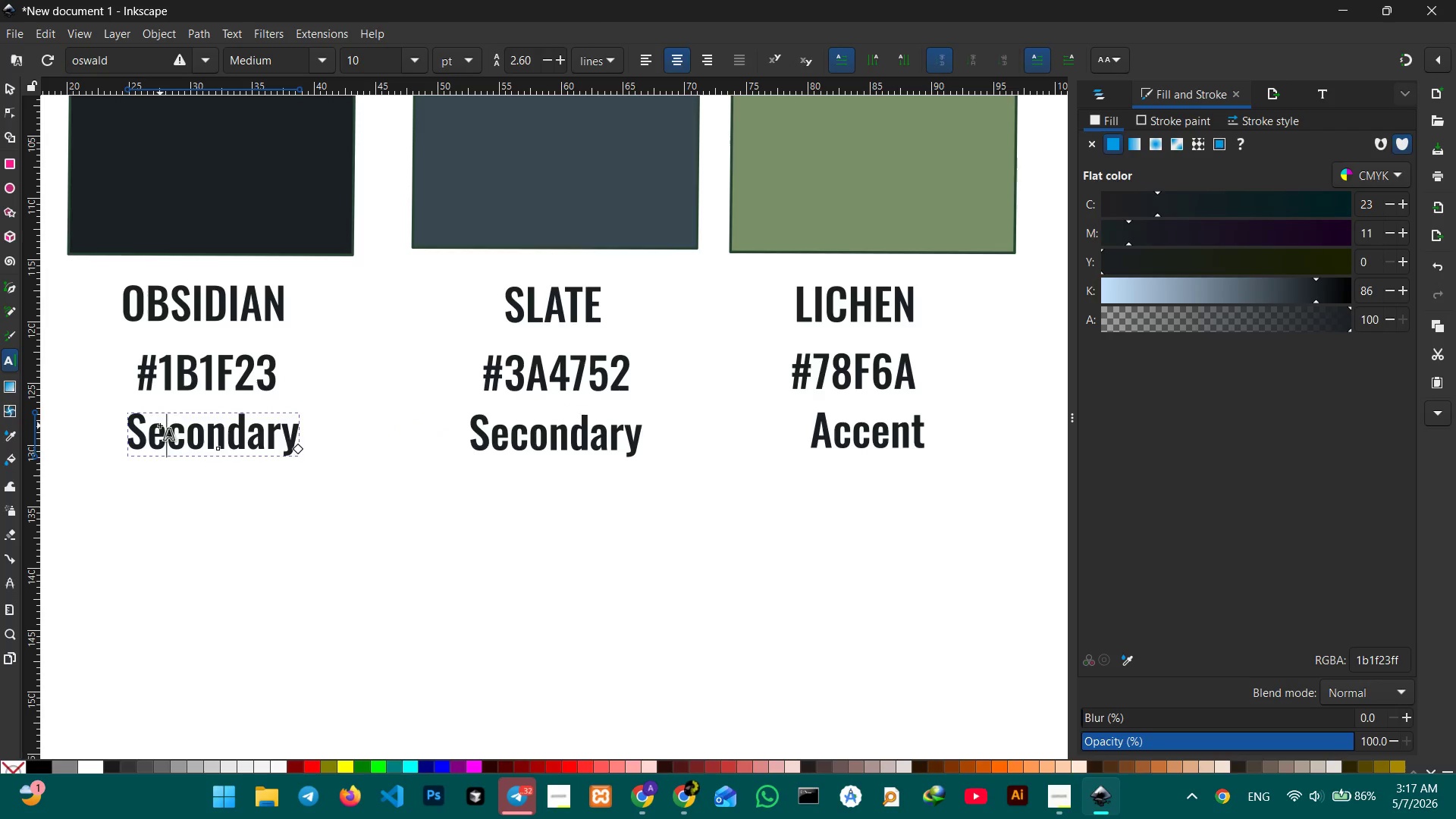 
triple_click([160, 425])
 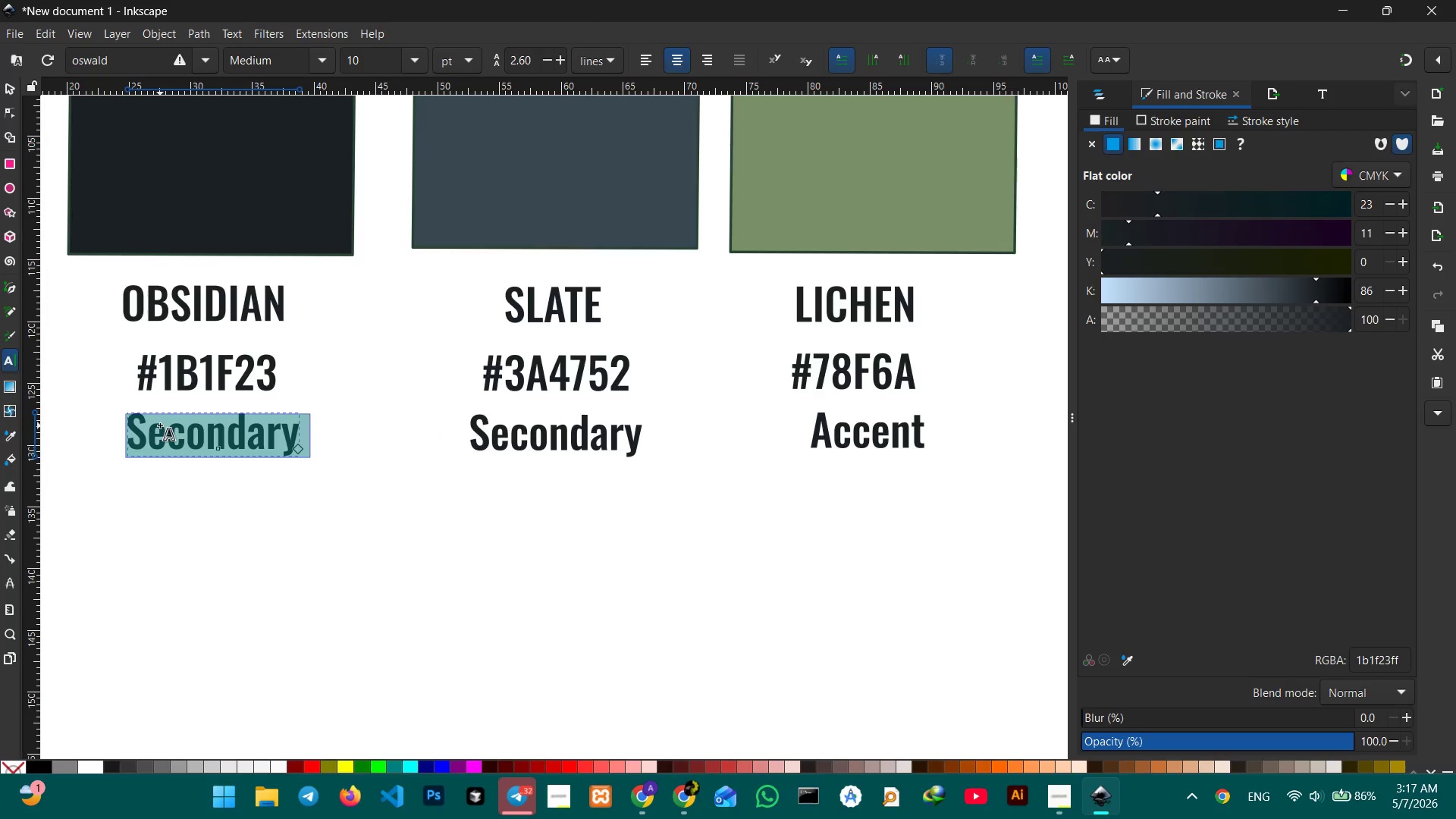 
type(Primary )
key(Backspace)
type(/Text)
 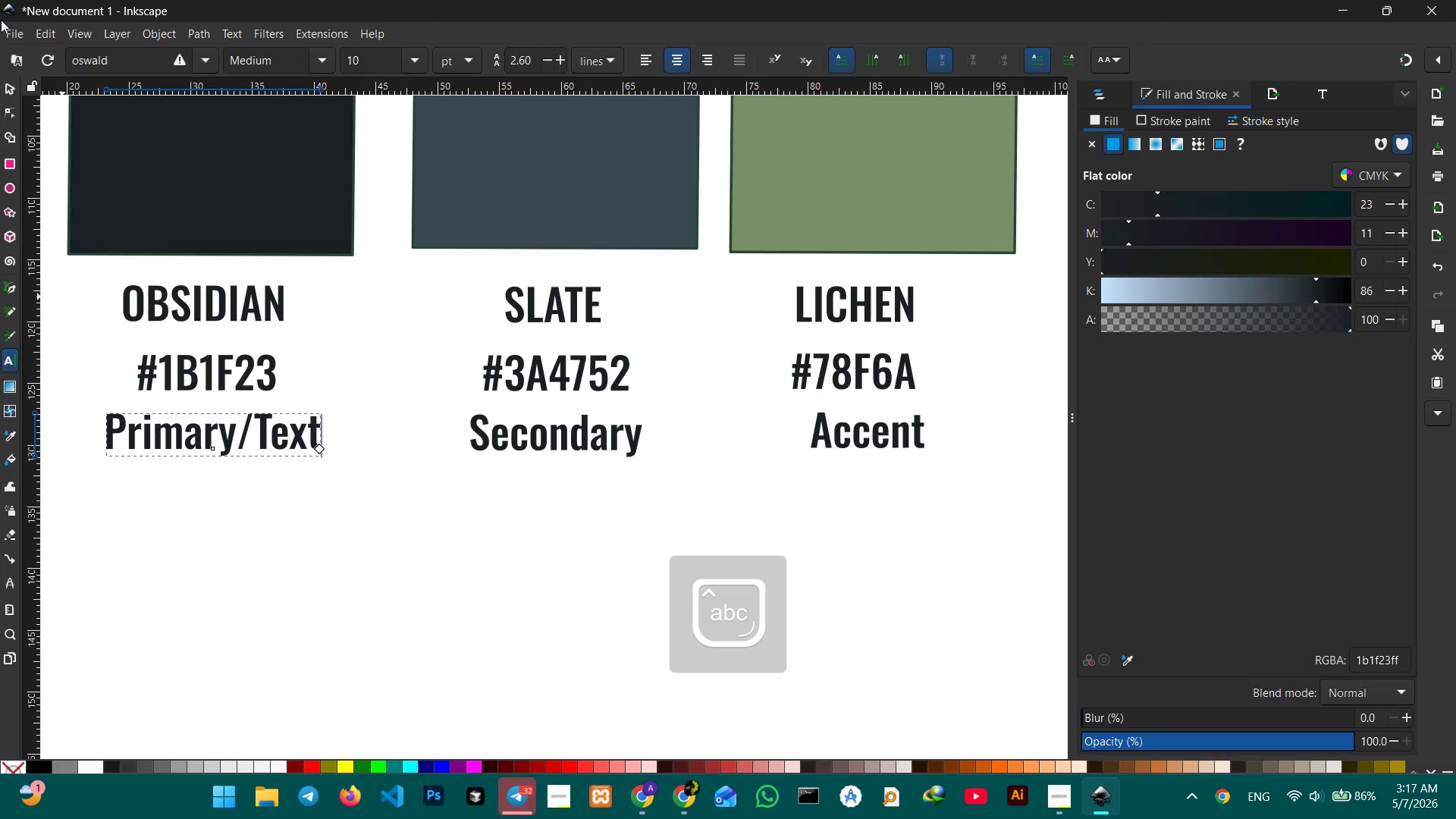 
left_click([0, 64])
 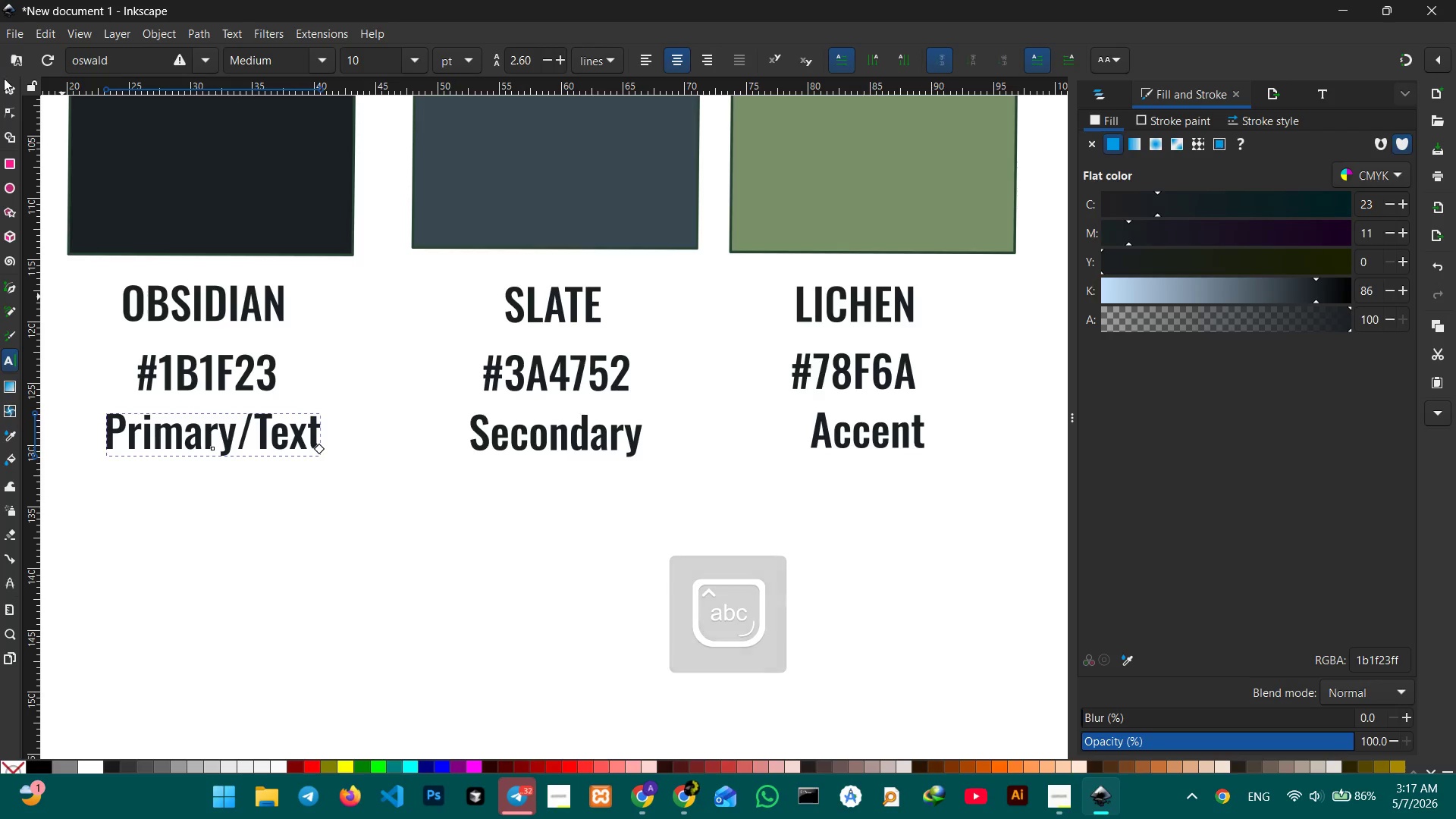 
double_click([5, 78])
 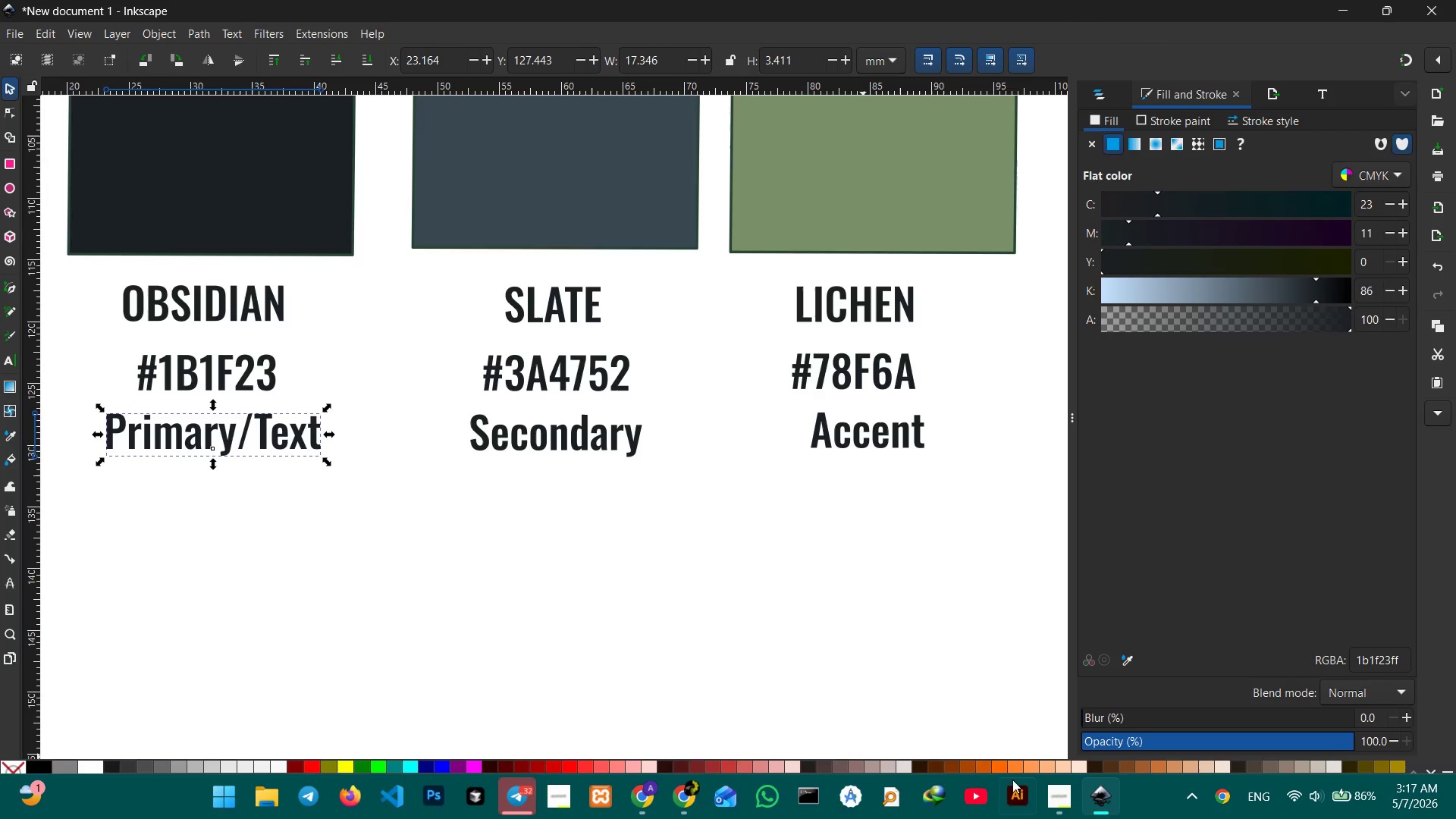 
left_click([1056, 797])